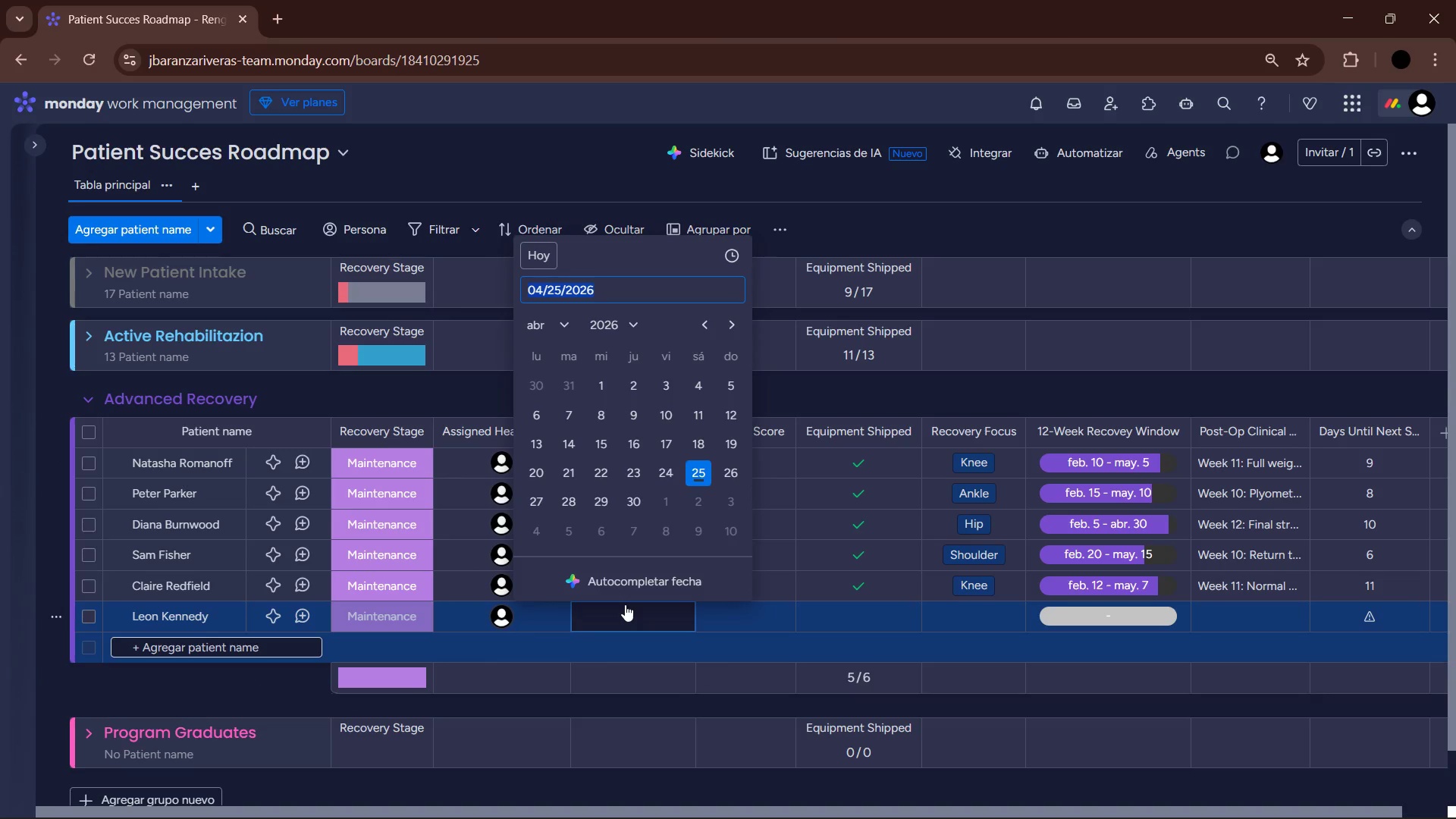 
left_click([568, 331])
 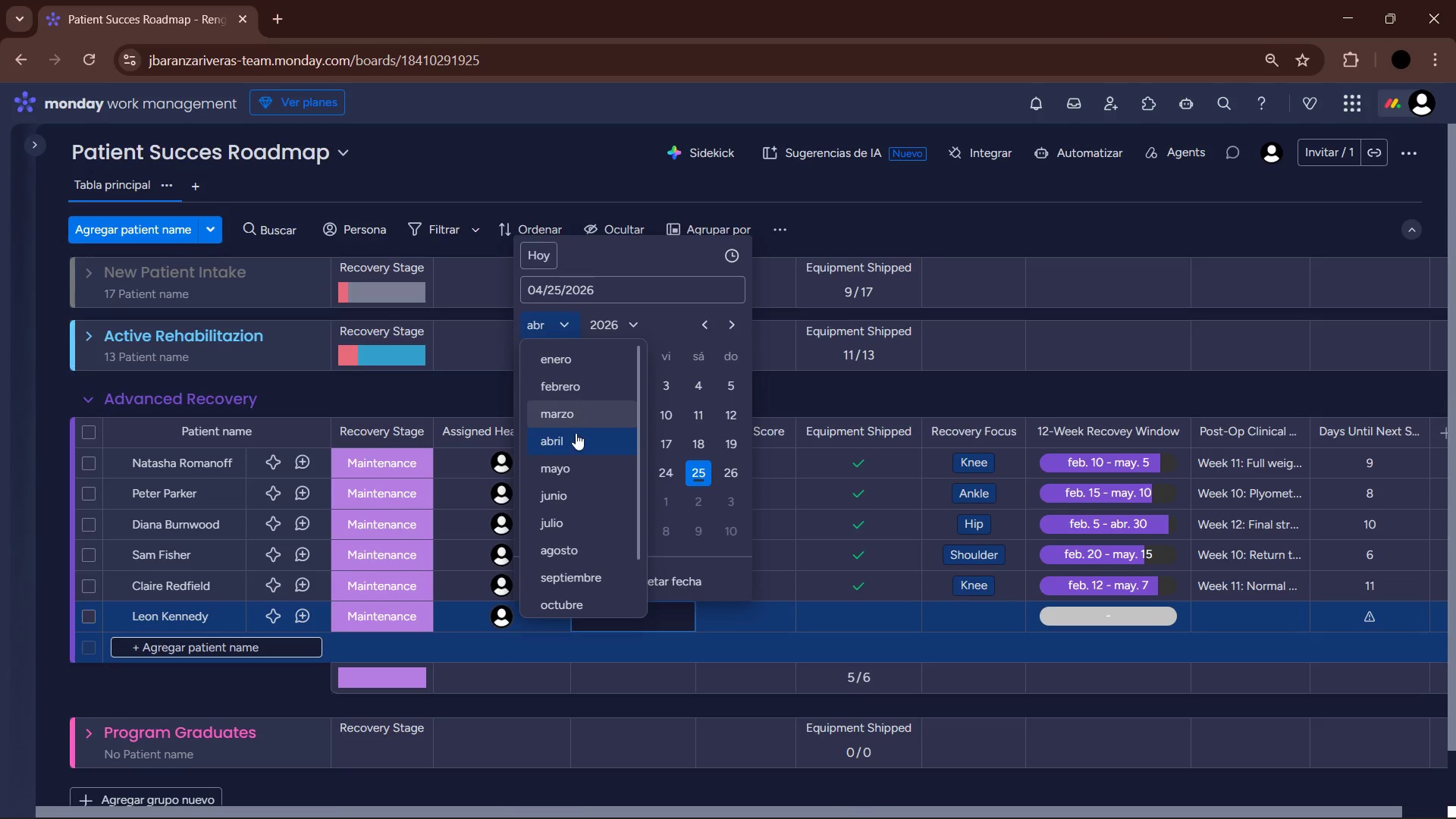 
left_click([574, 463])
 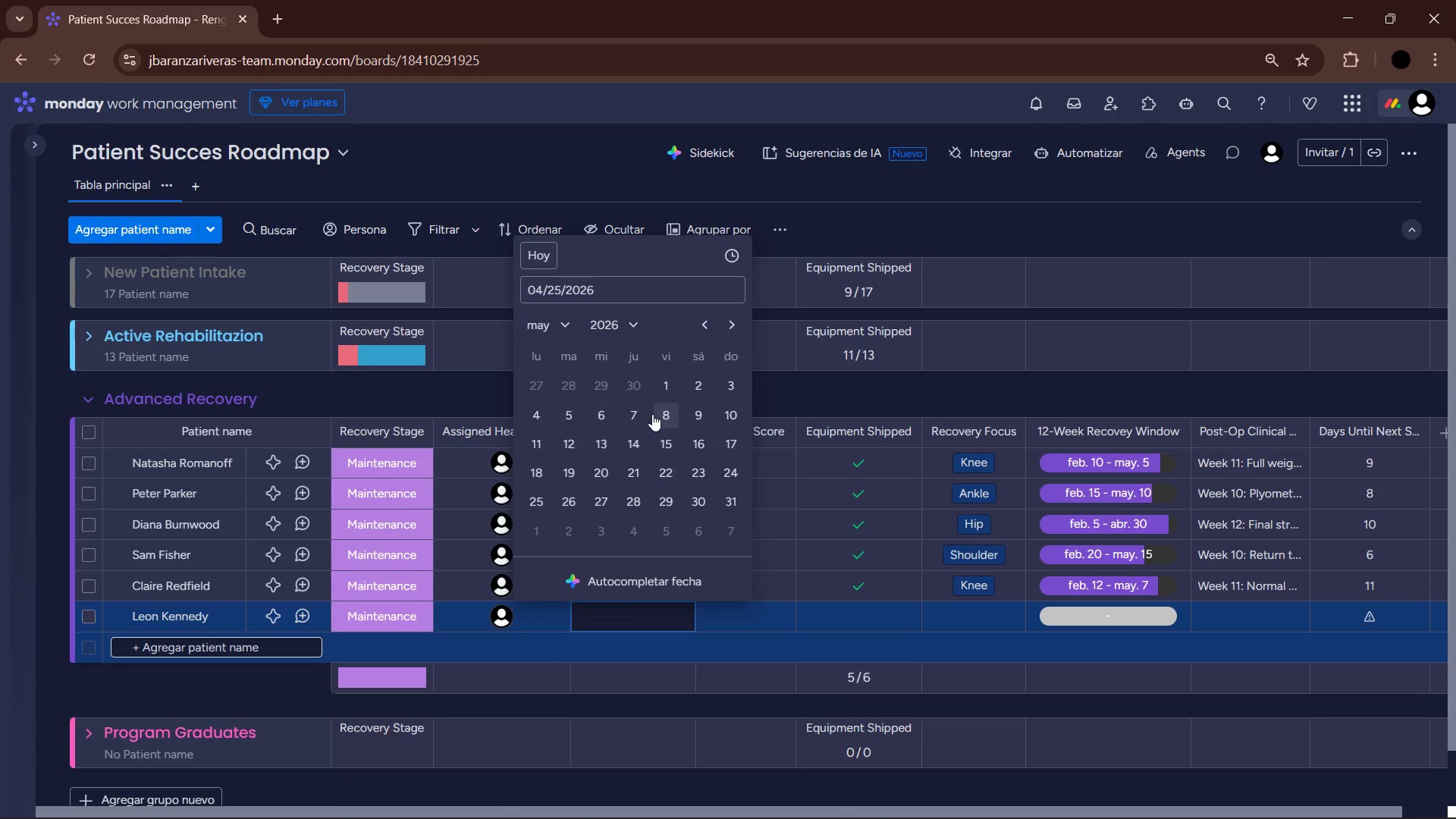 
left_click([730, 388])
 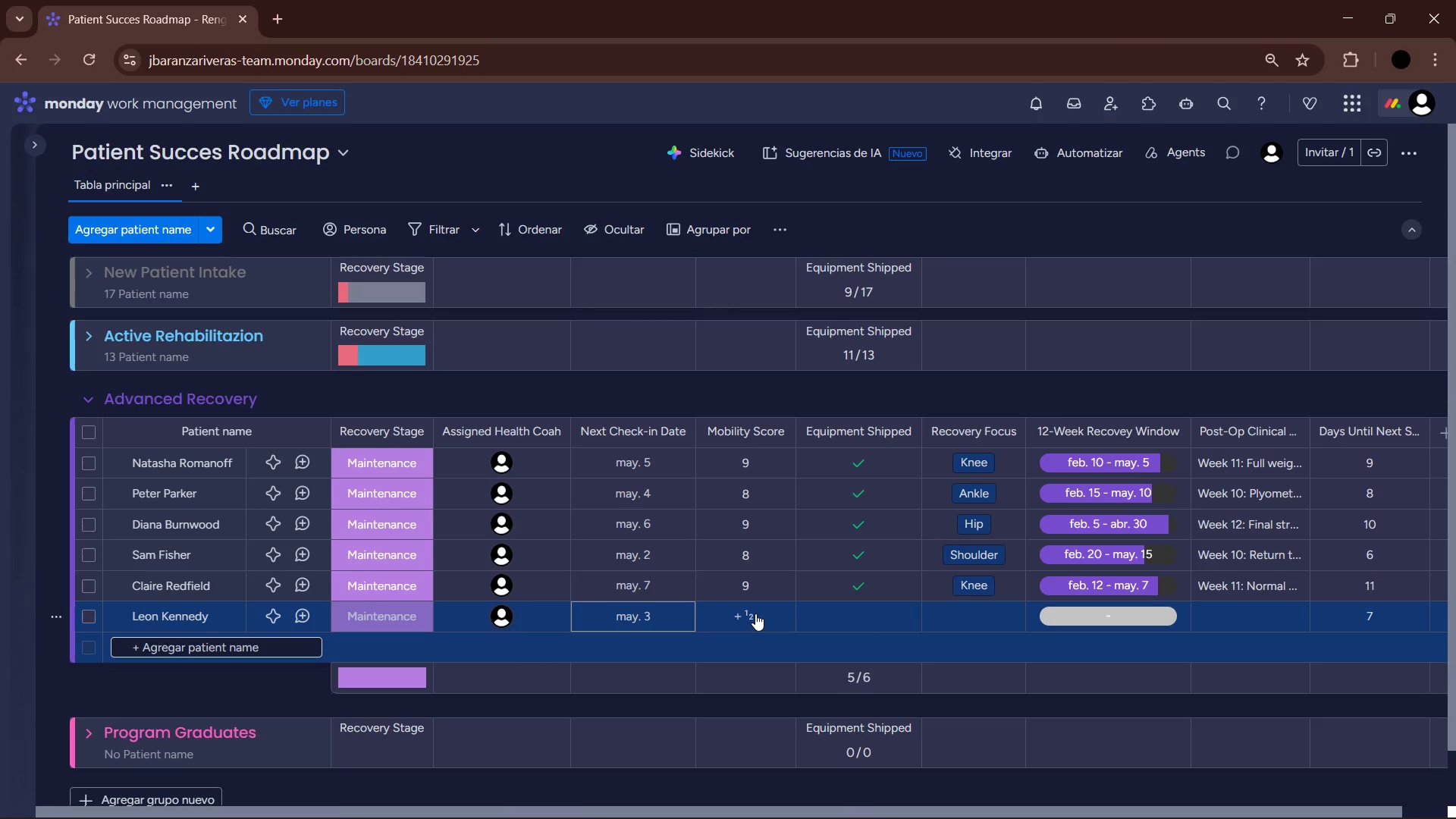 
left_click([755, 613])
 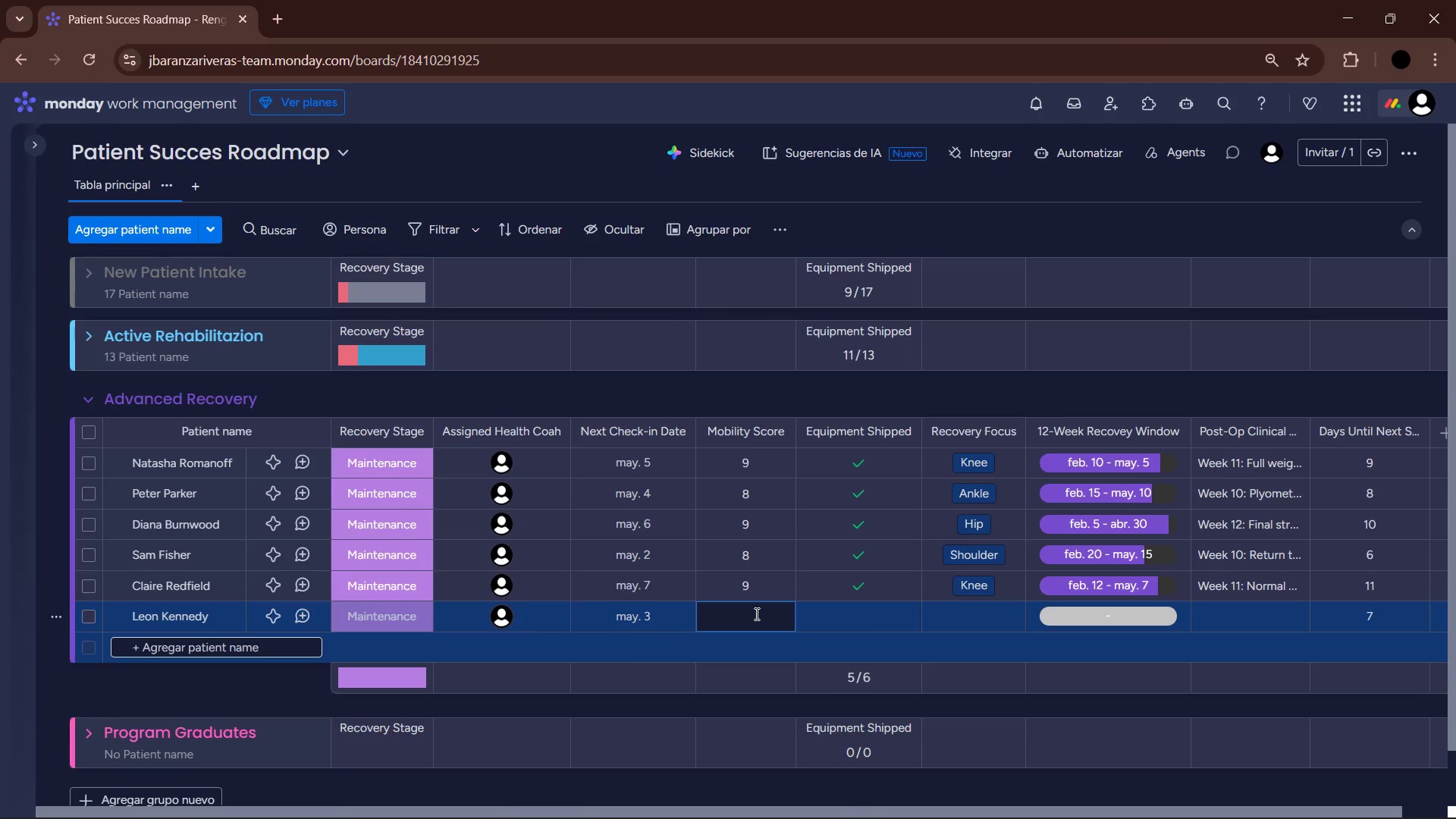 
key(NumpadEnter)
 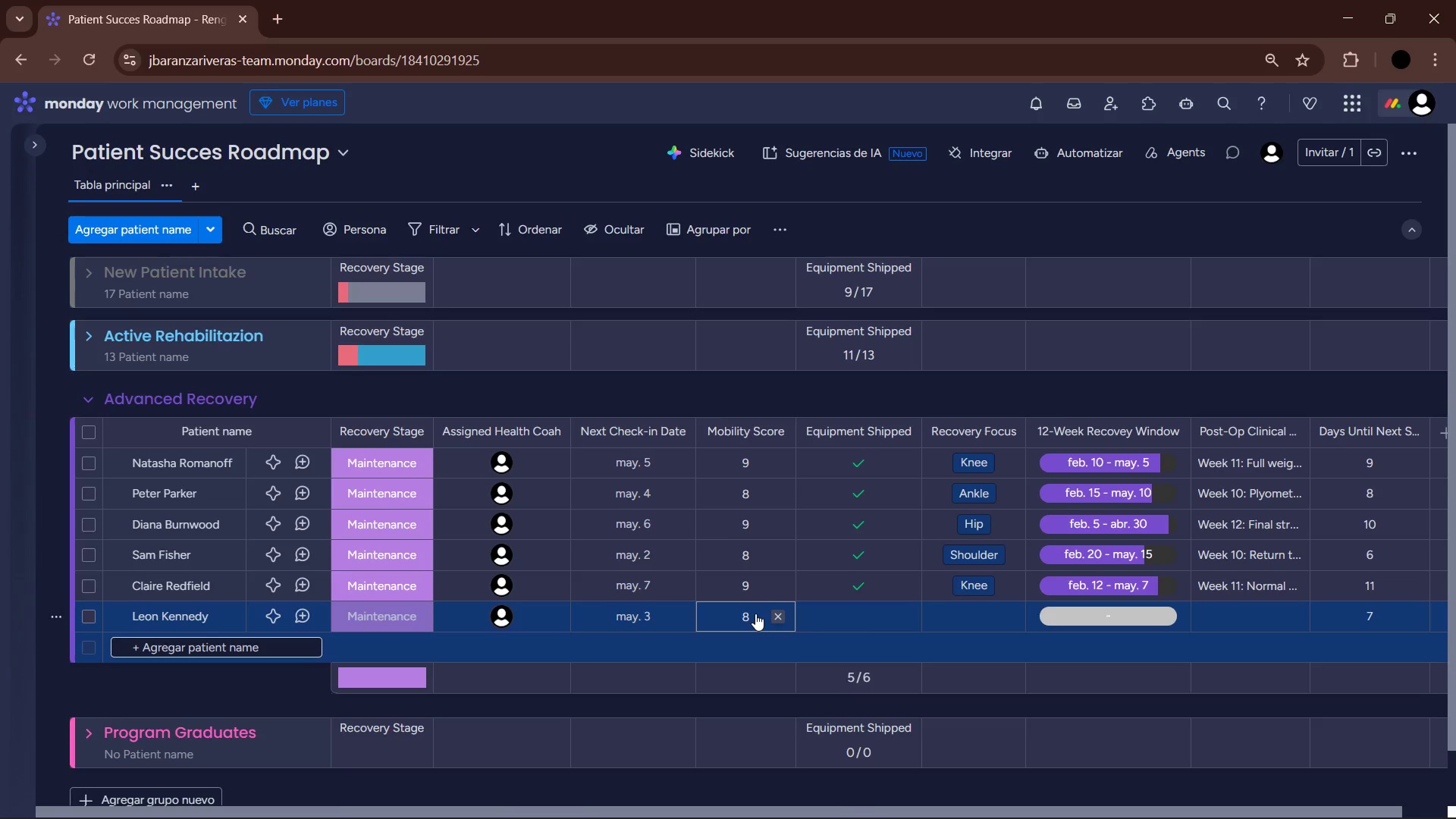 
left_click([855, 622])
 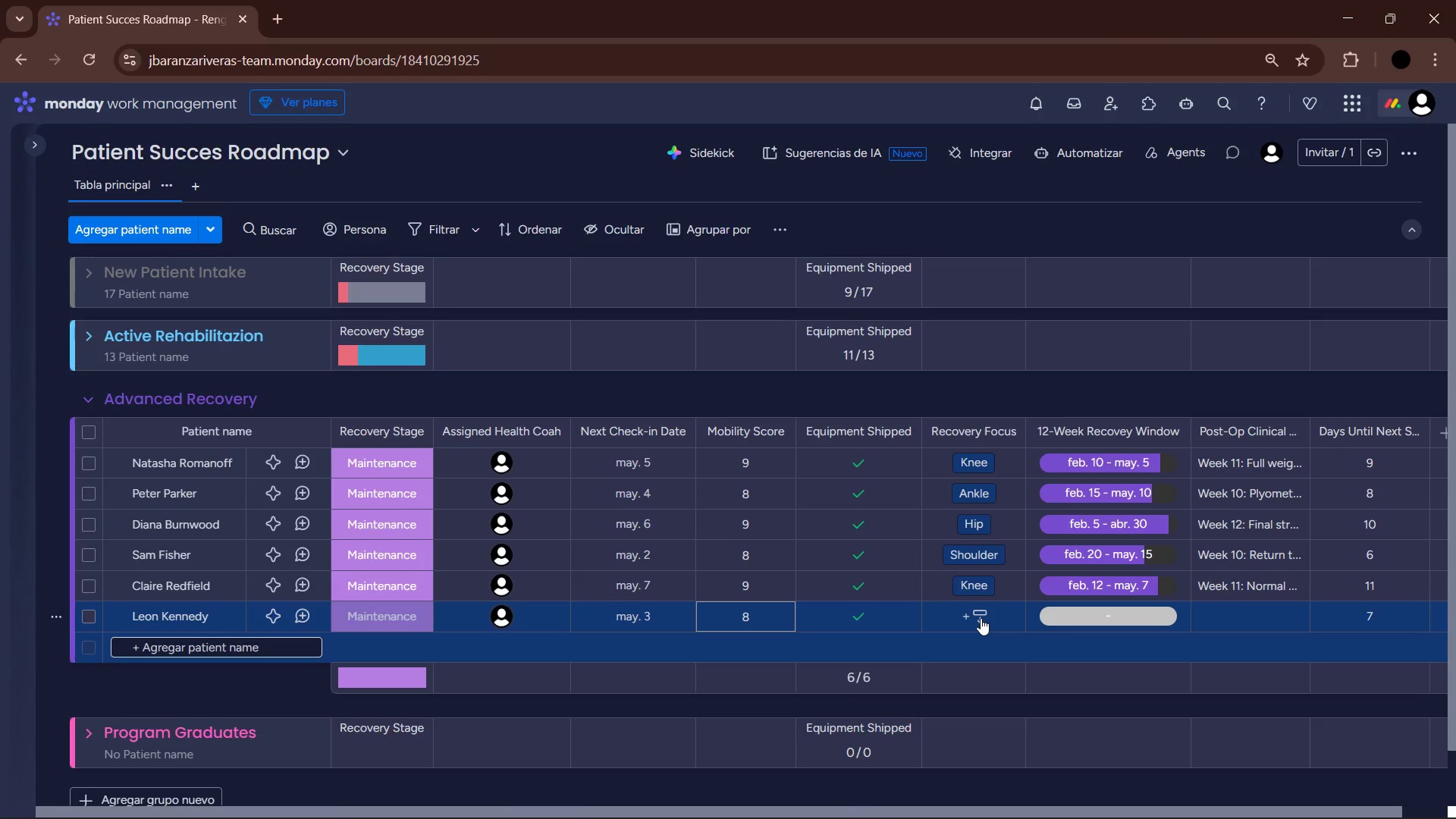 
left_click([981, 618])
 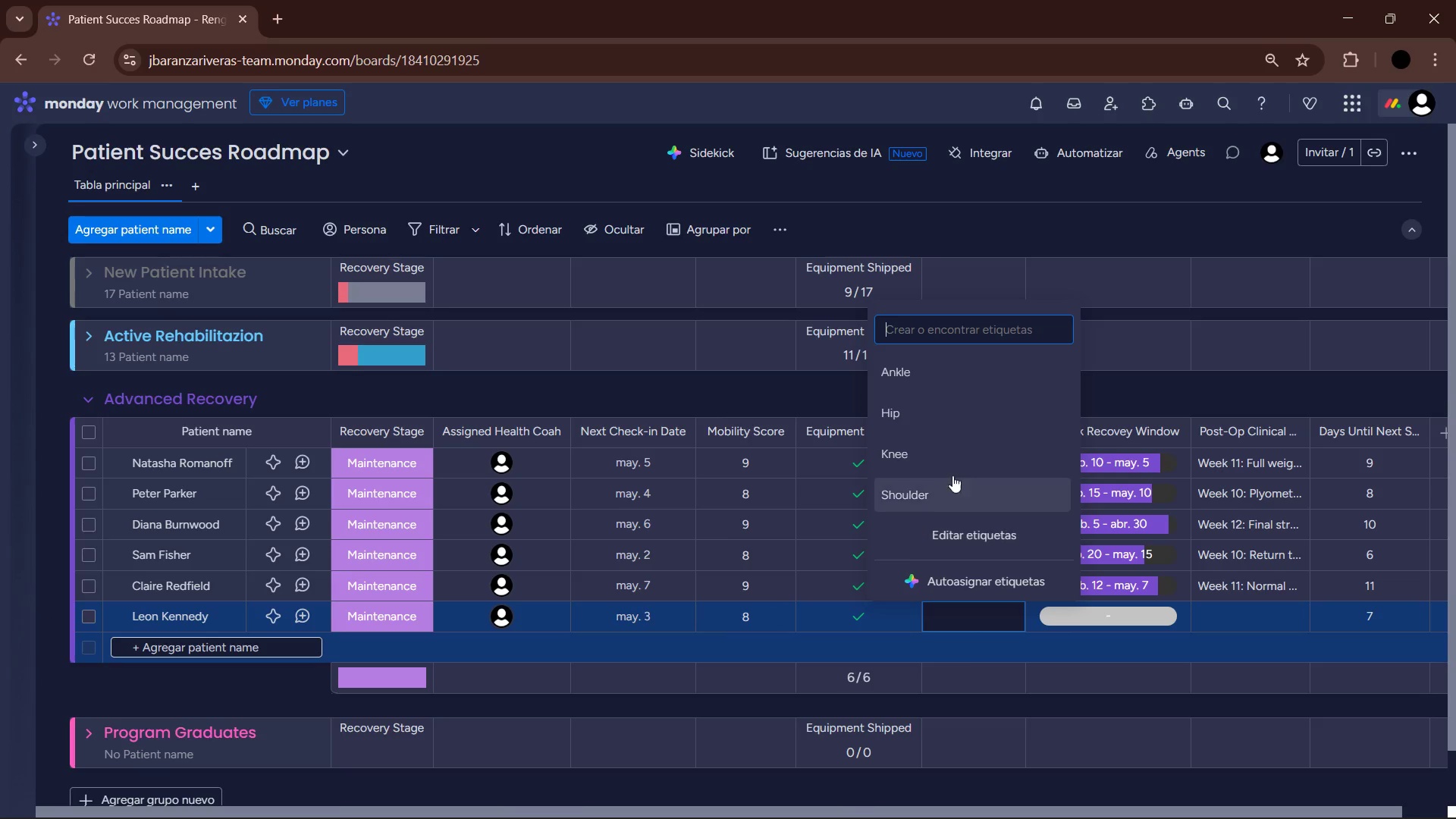 
left_click([925, 411])
 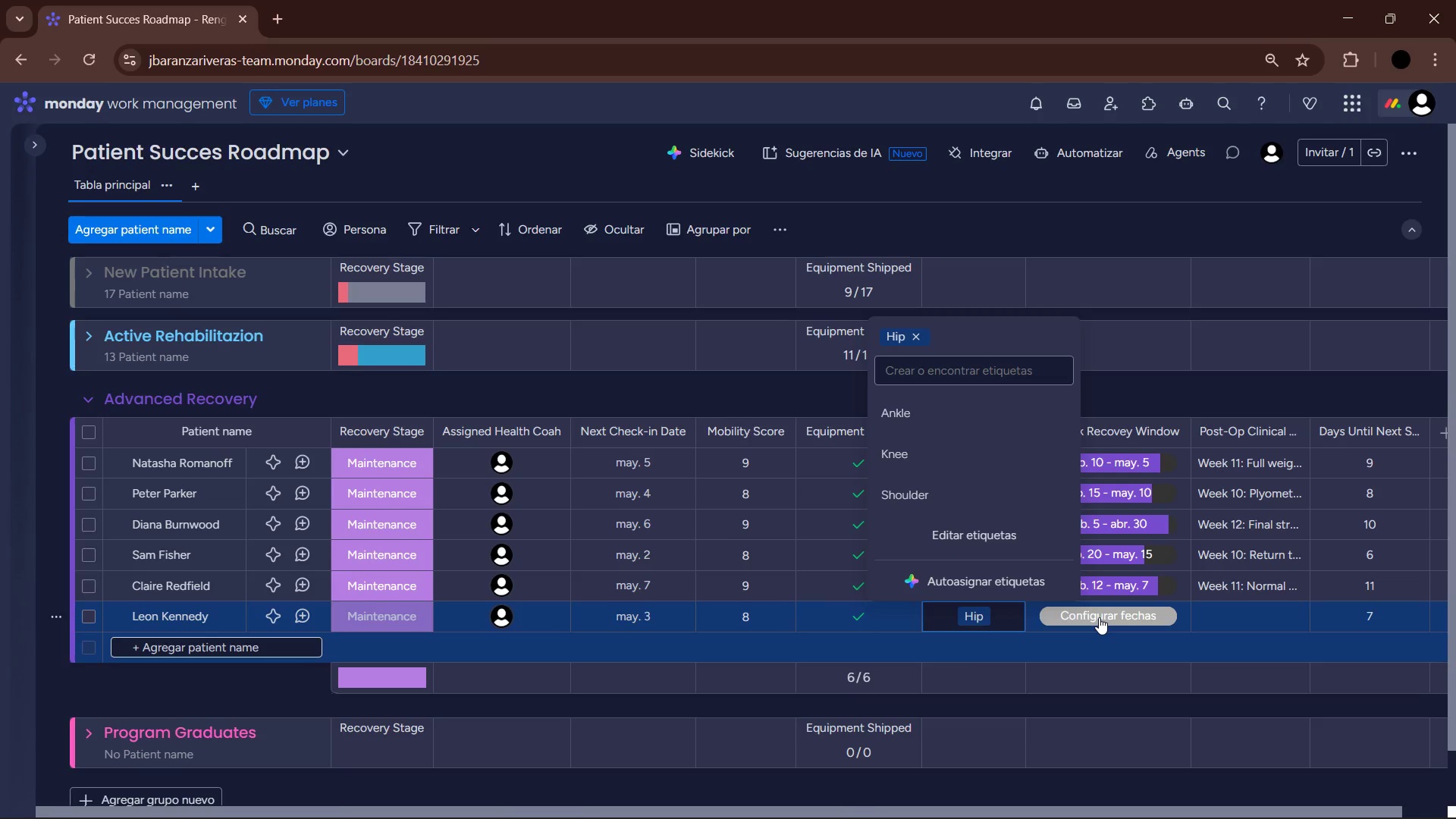 
left_click([1099, 617])
 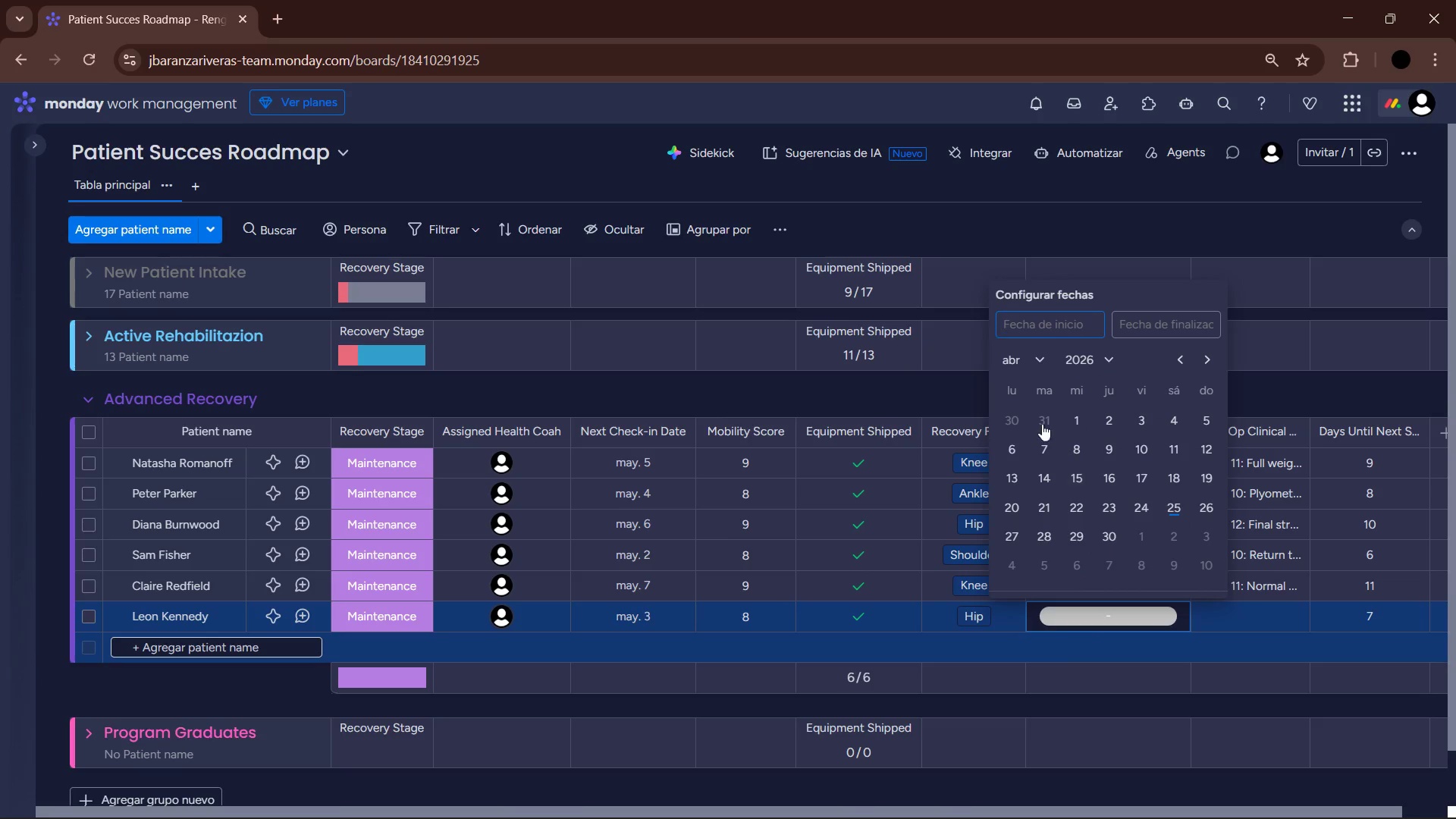 
left_click([1021, 365])
 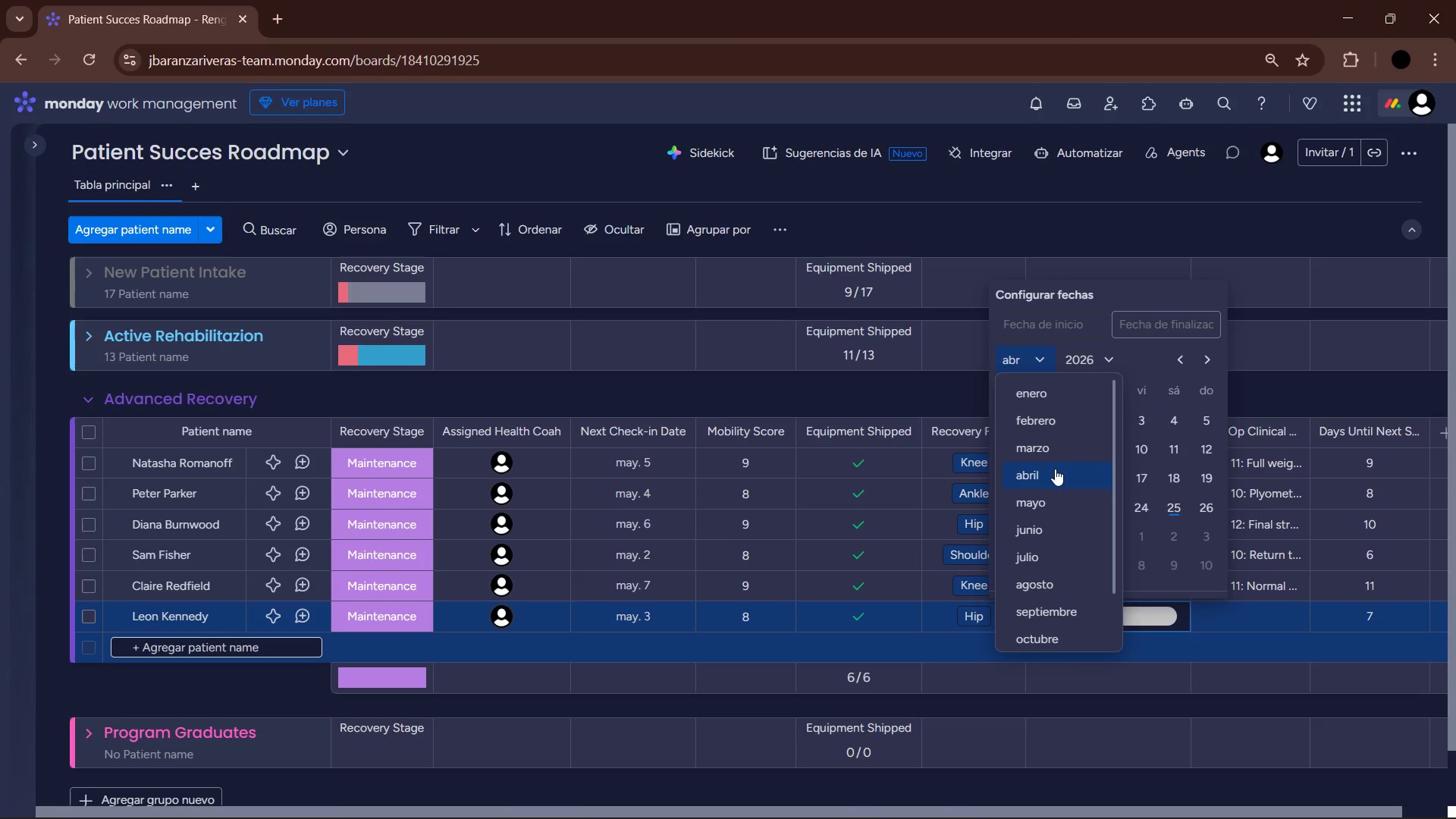 
left_click([1057, 425])
 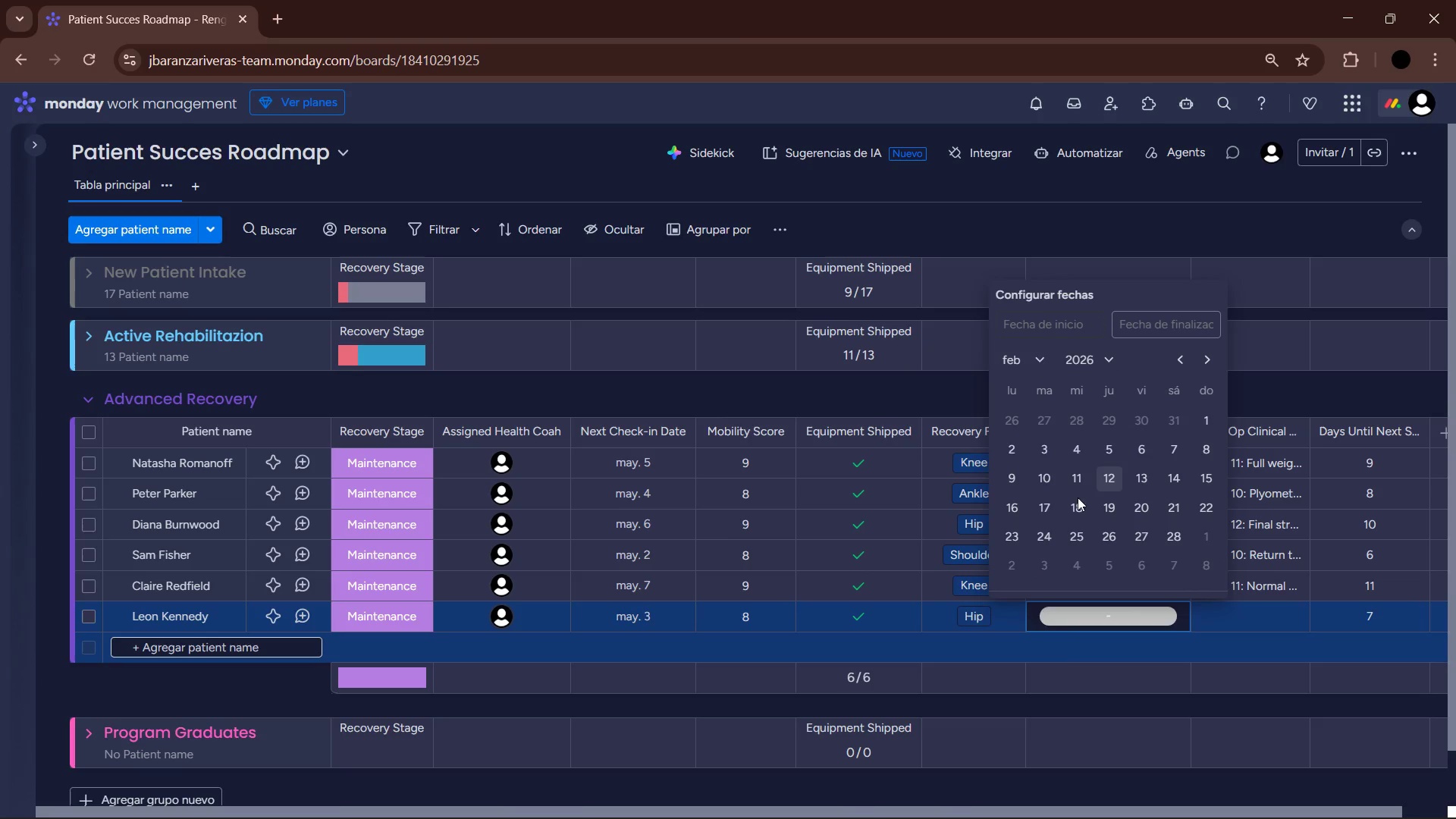 
left_click([1084, 508])
 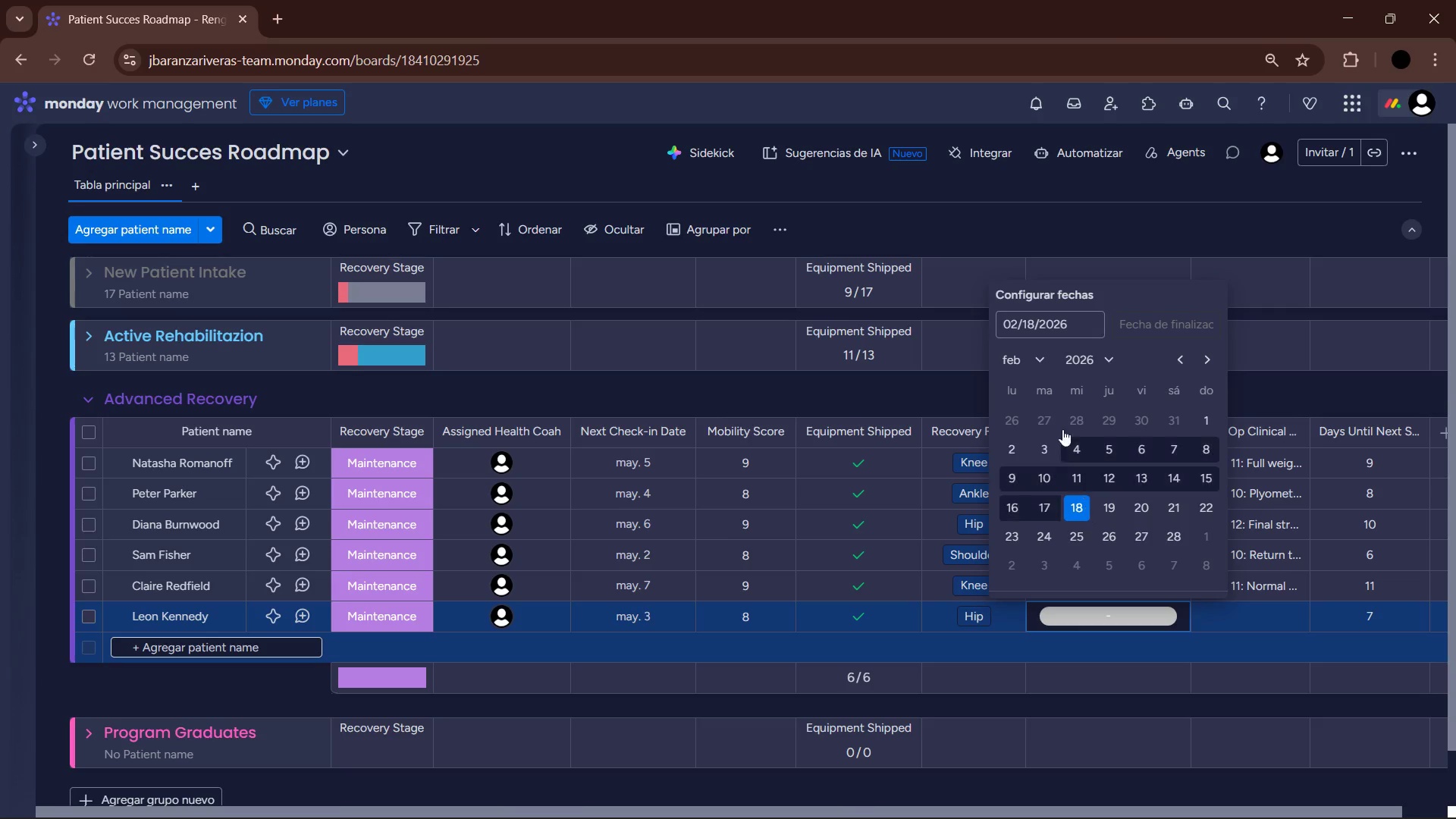 
left_click([1035, 366])
 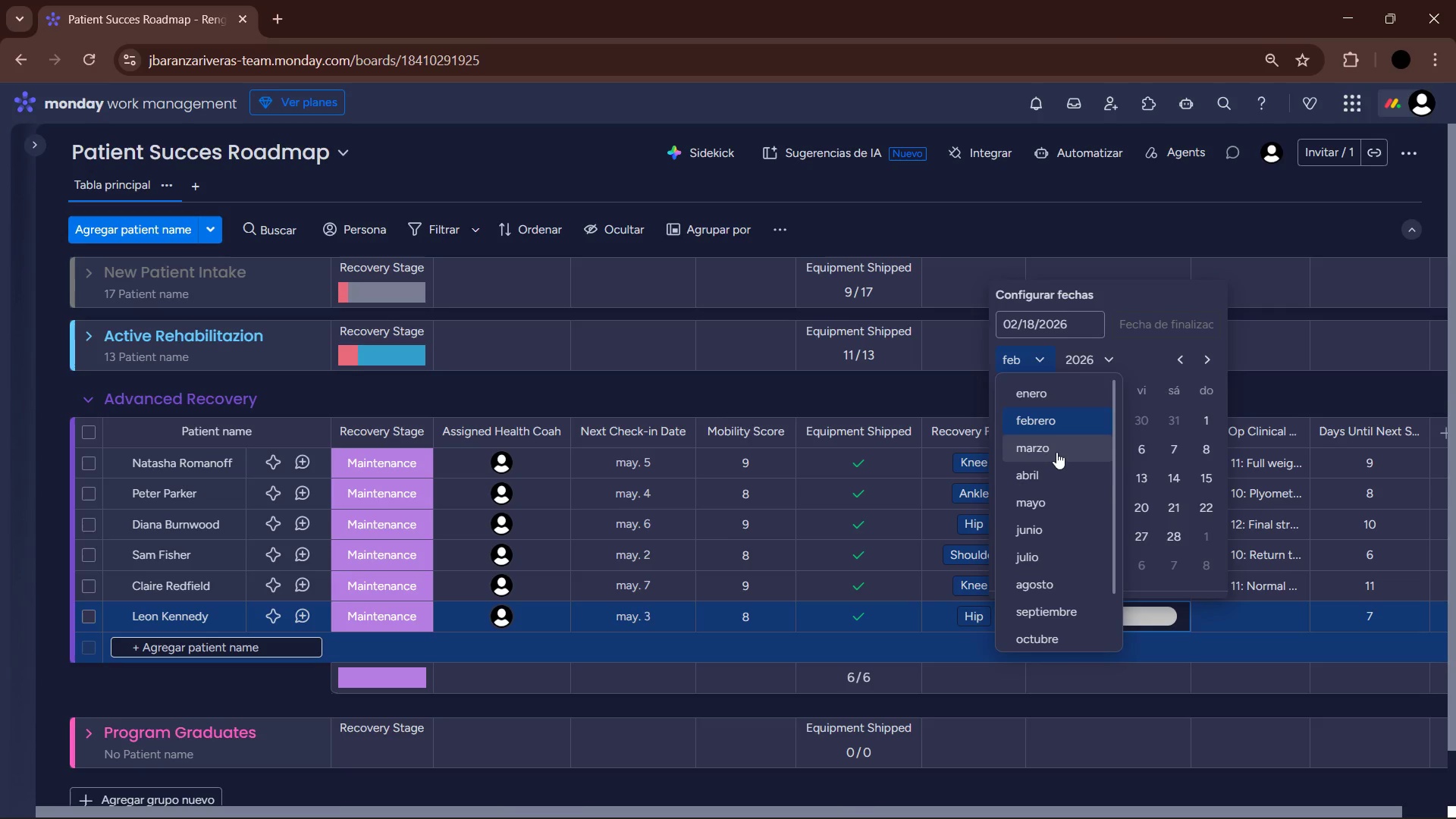 
left_click([1055, 501])
 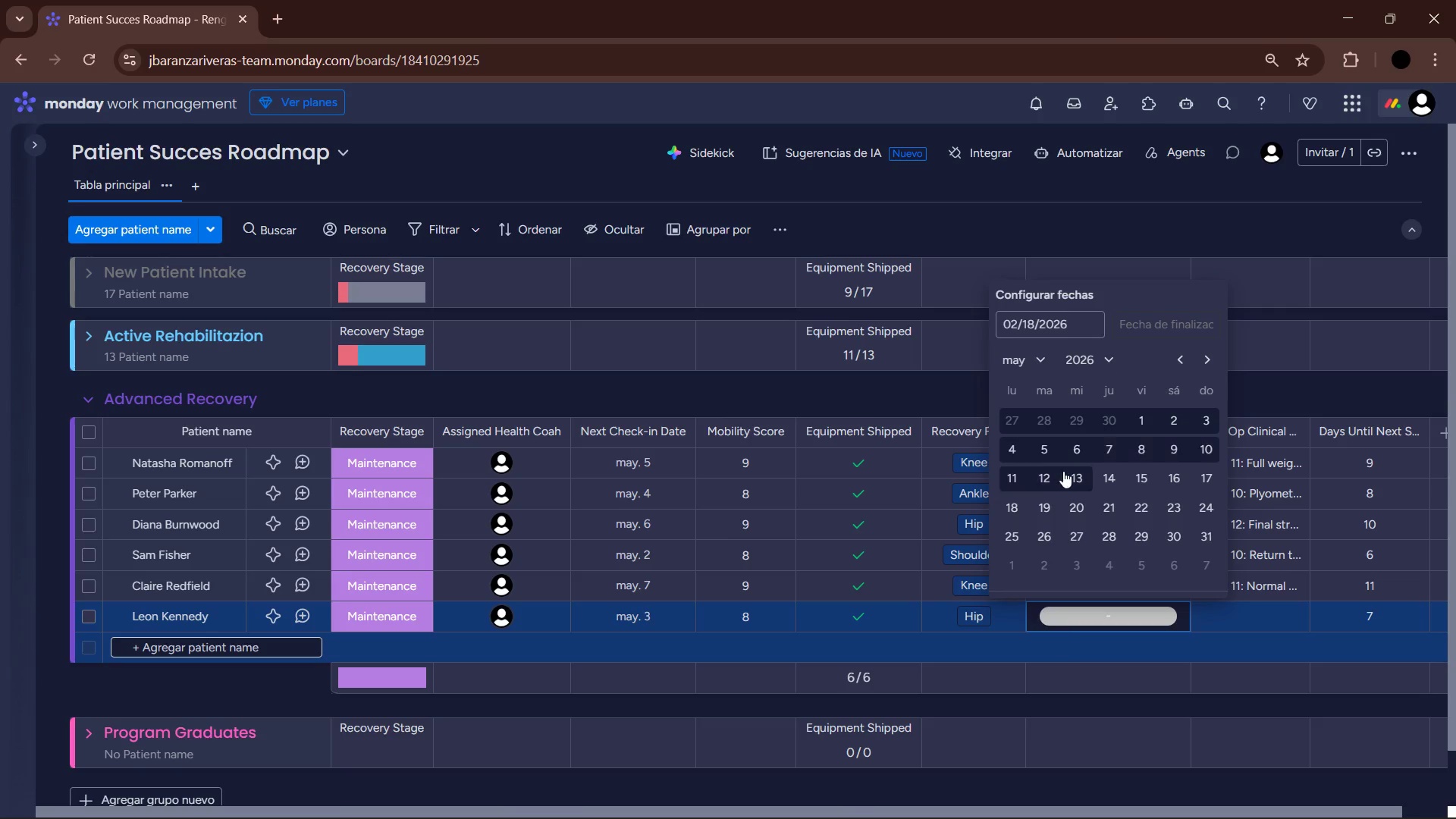 
left_click([1075, 473])
 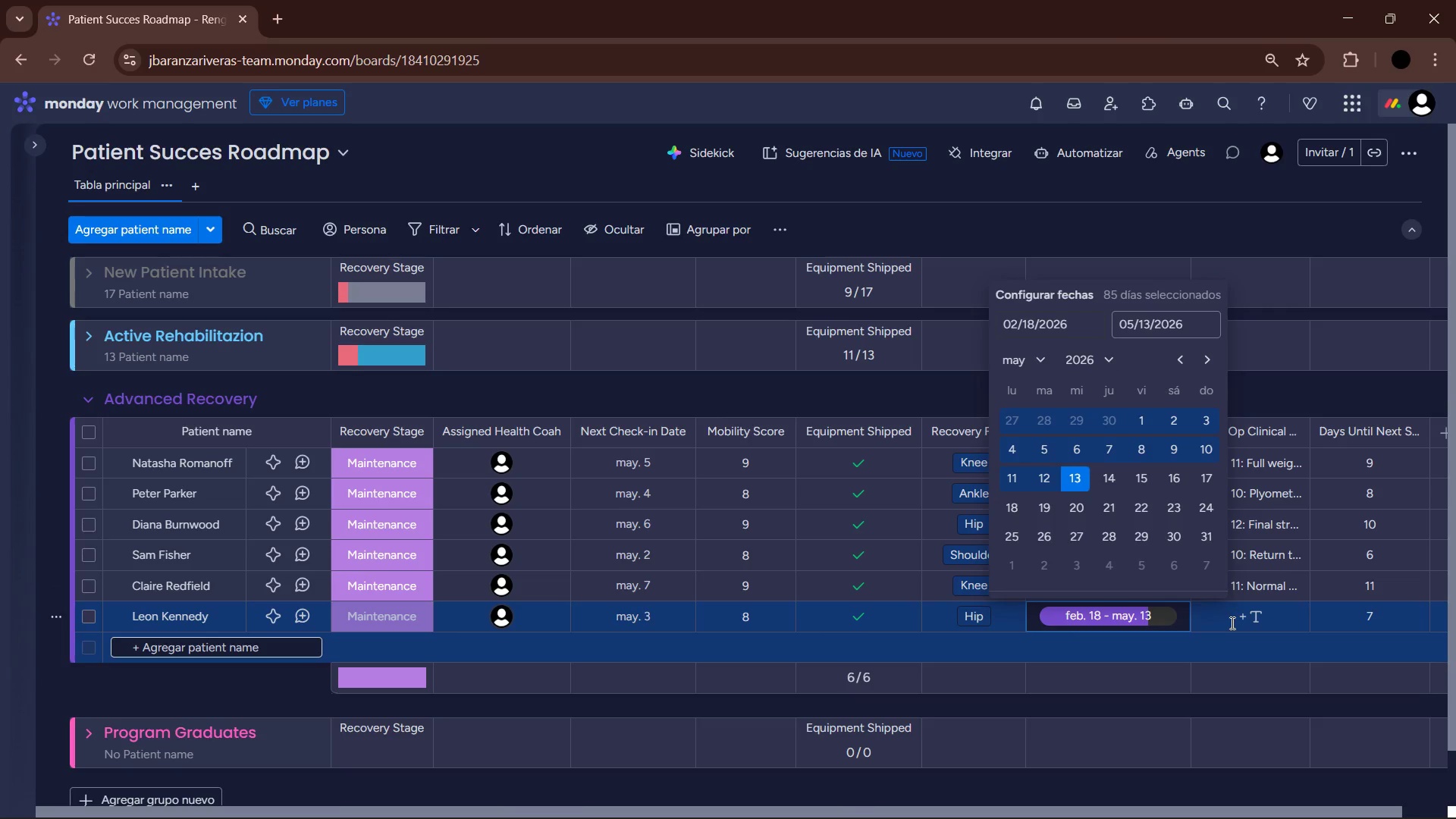 
left_click([1231, 623])
 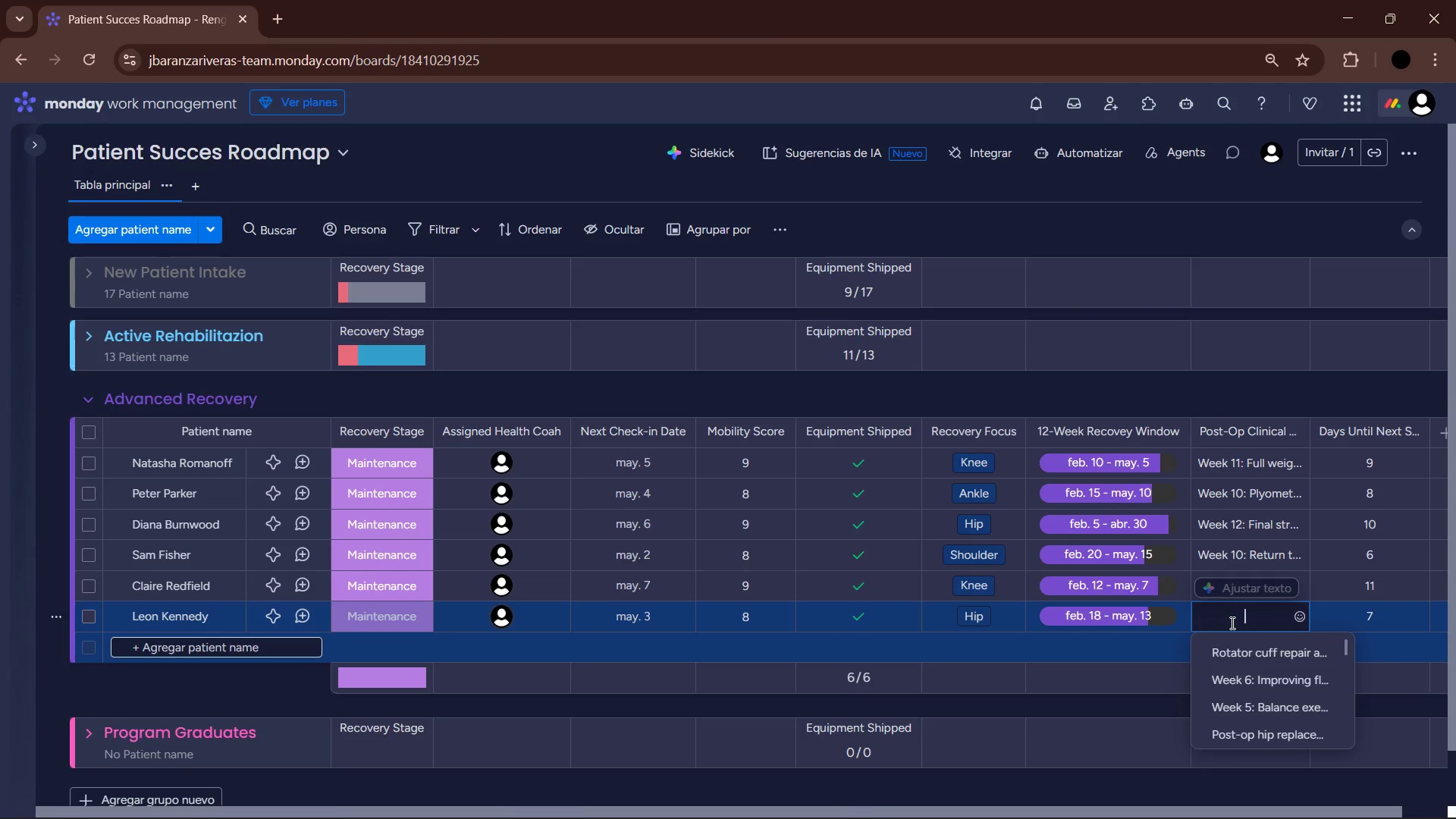 
type(Week 10> Squatting mechanics optimized)
 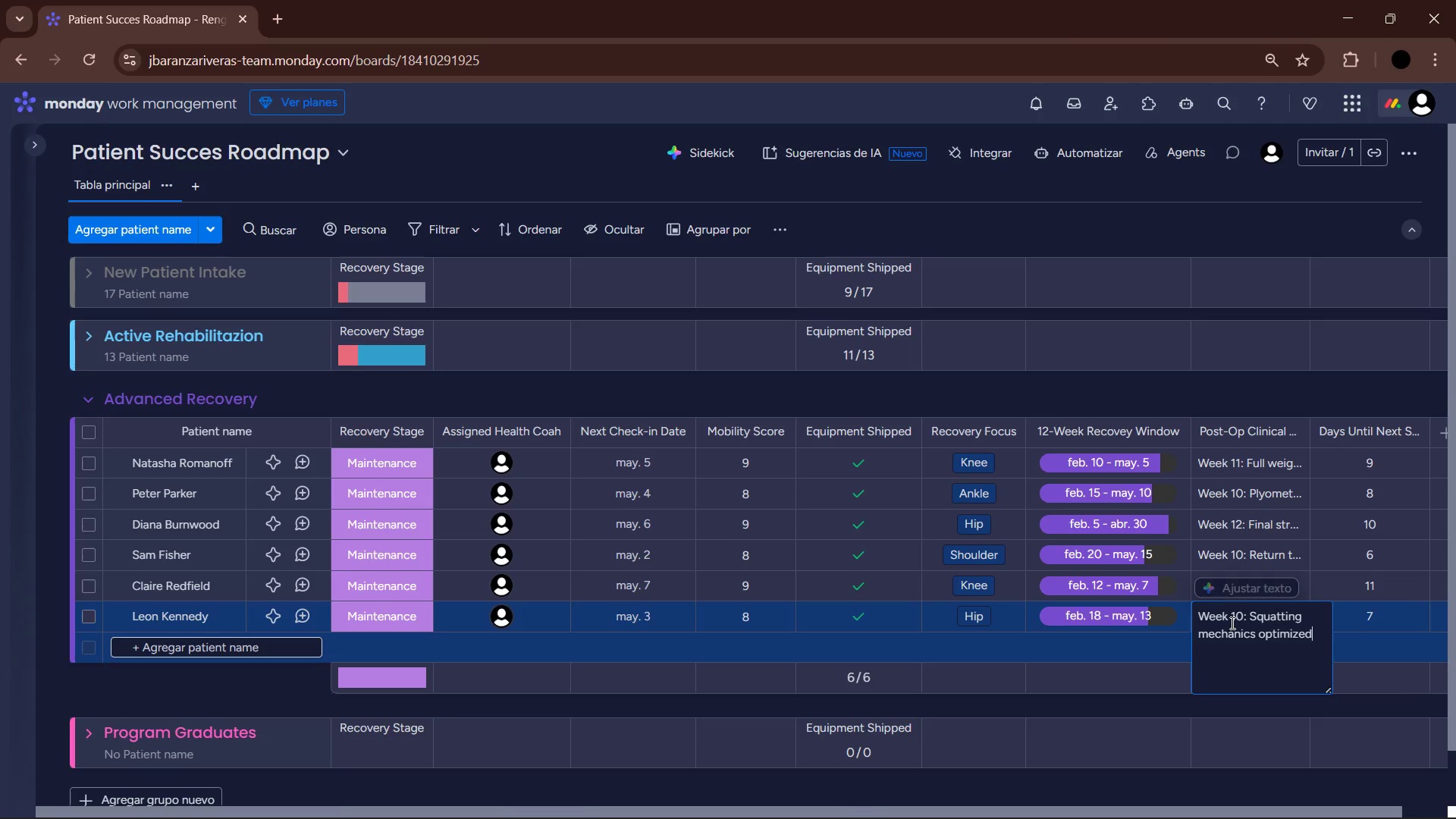 
key(Enter)
 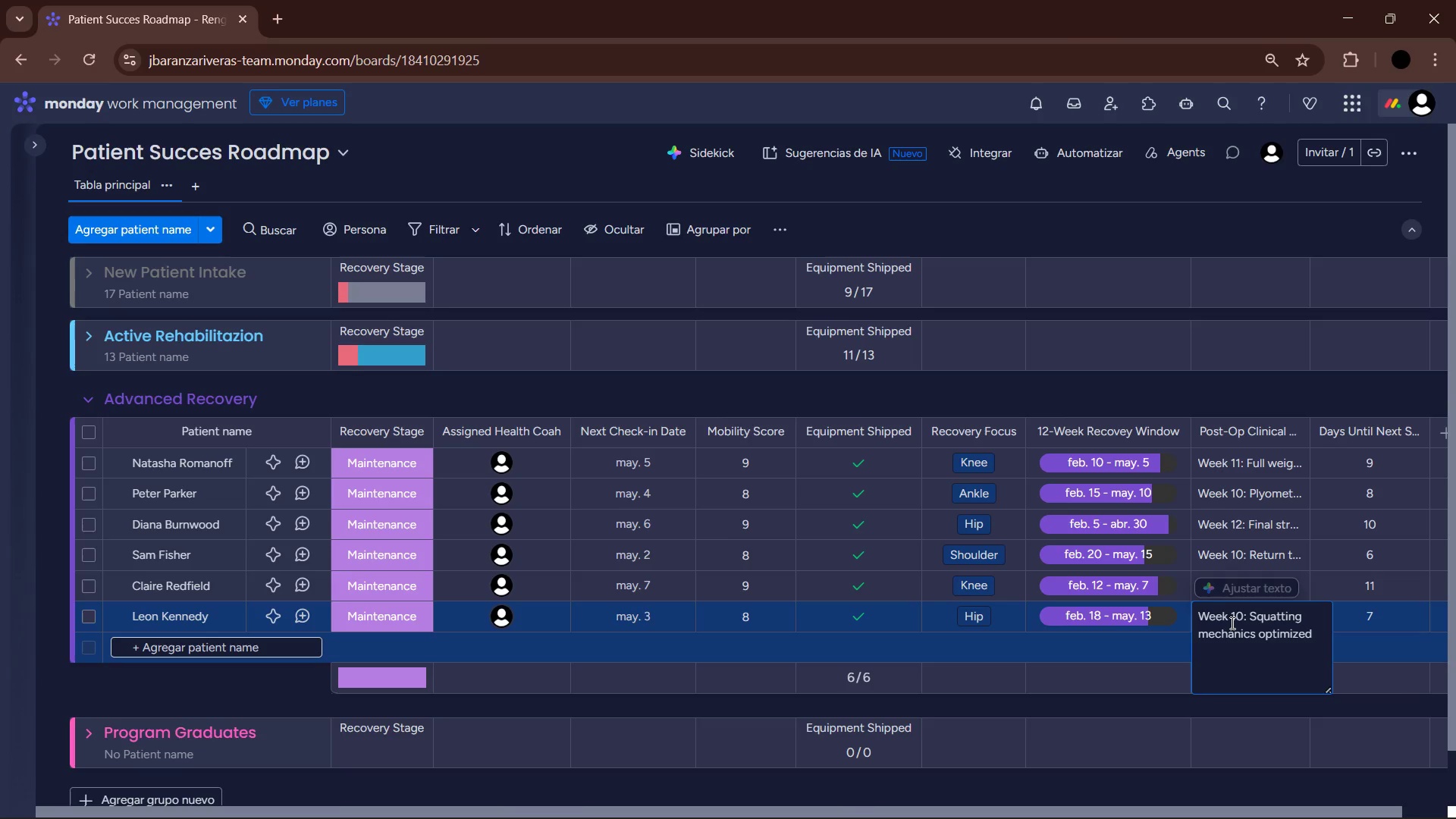 
key(Backspace)
 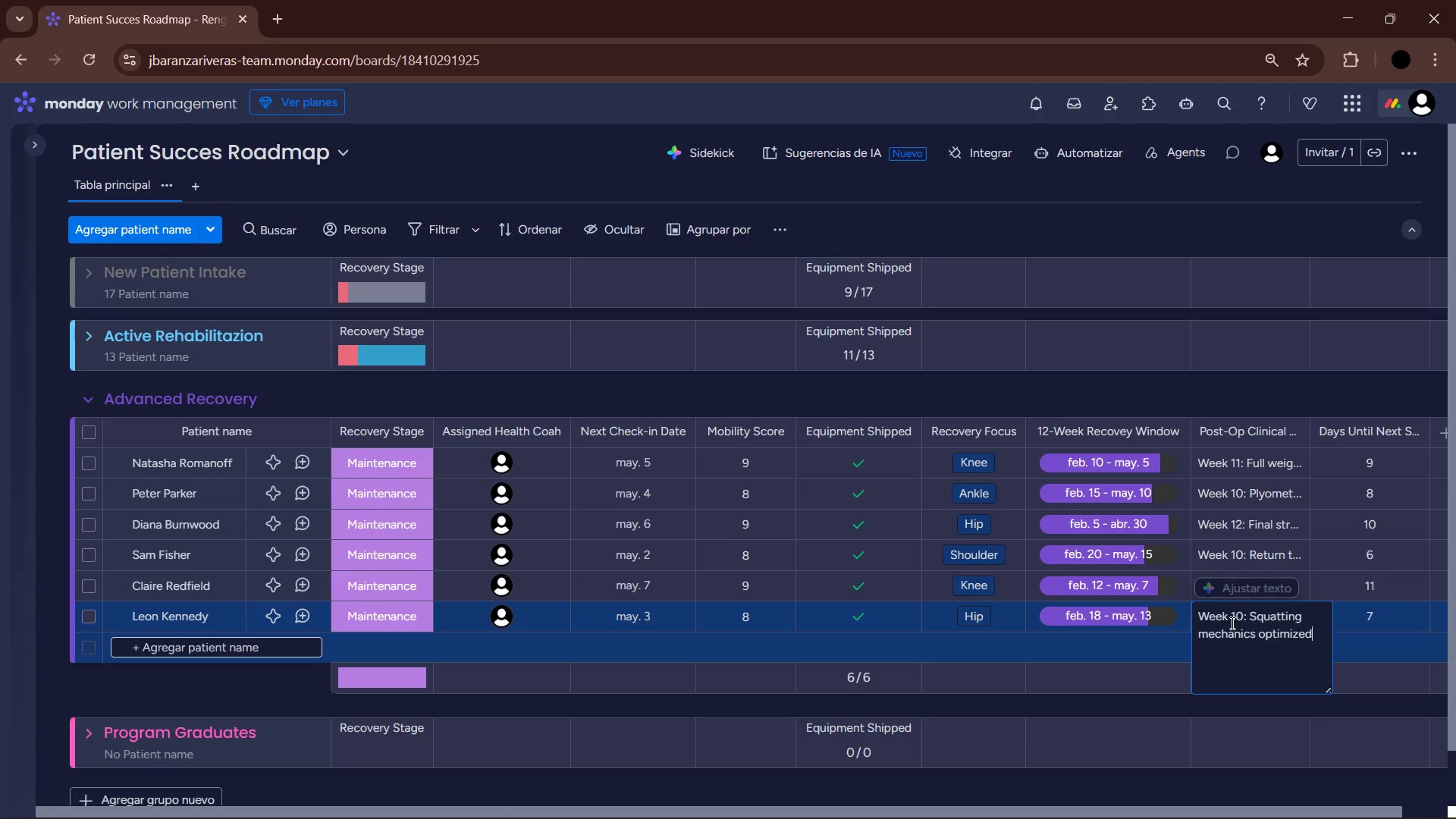 
key(Period)
 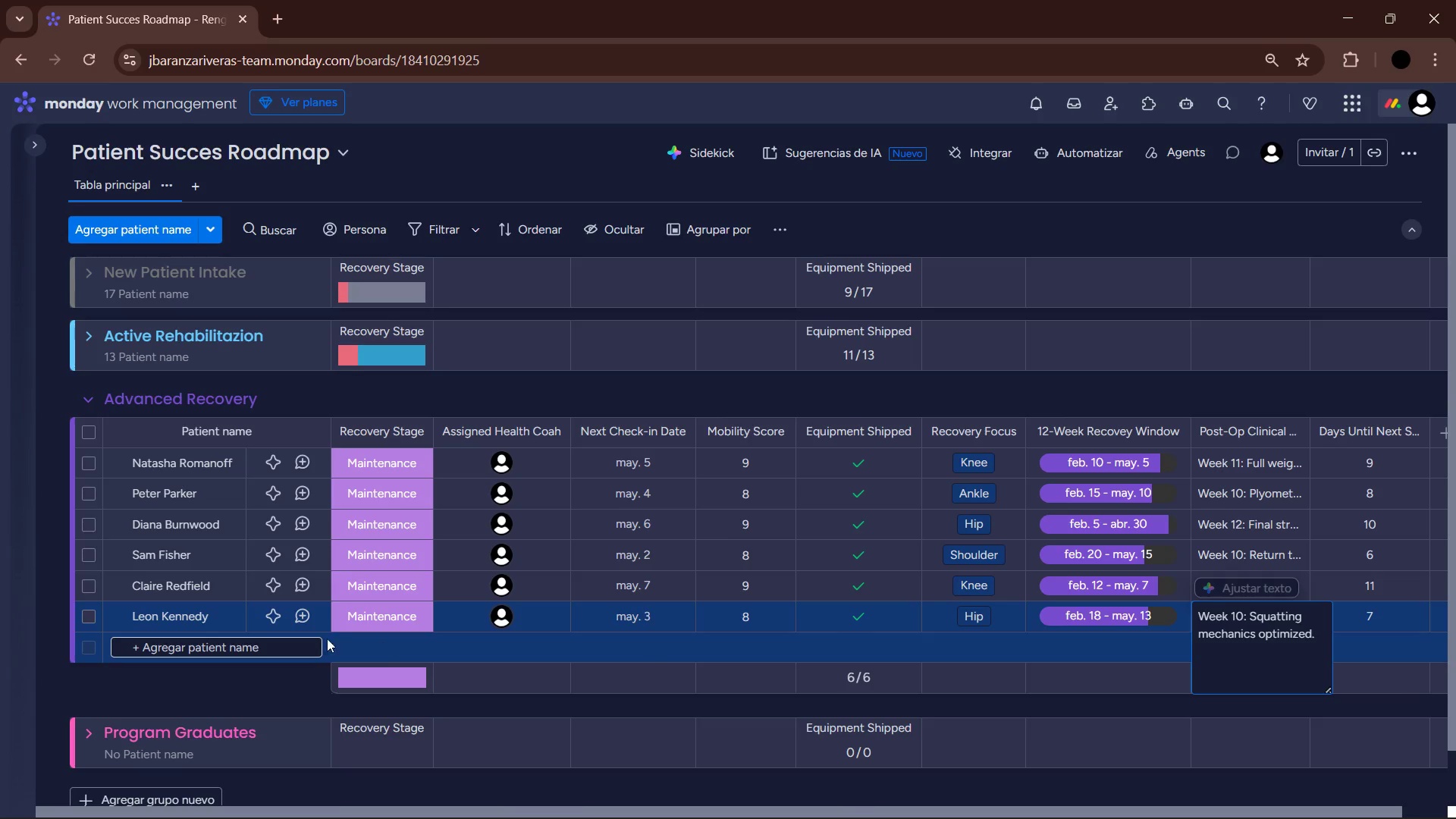 
left_click([238, 643])
 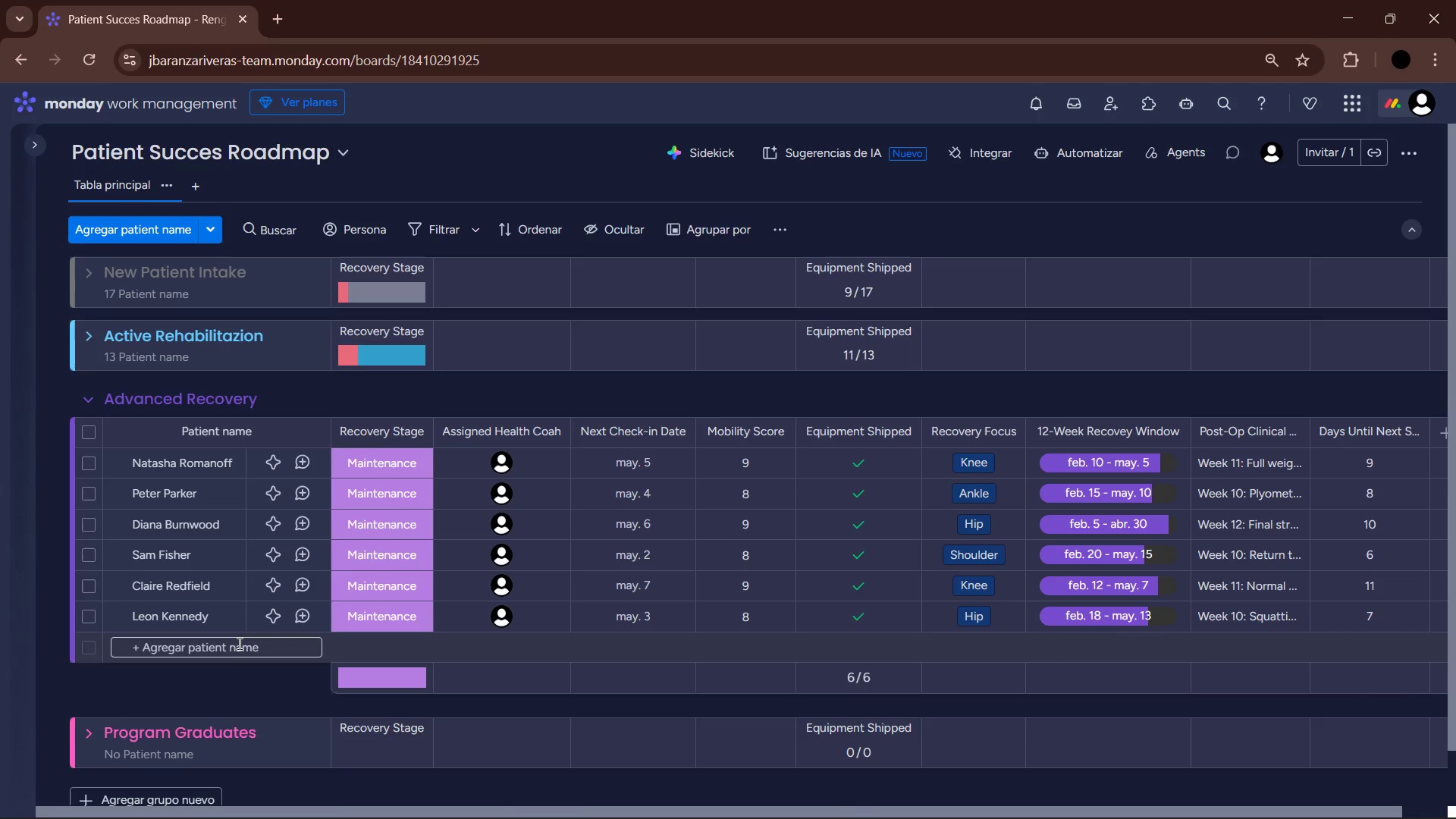 
left_click([238, 643])
 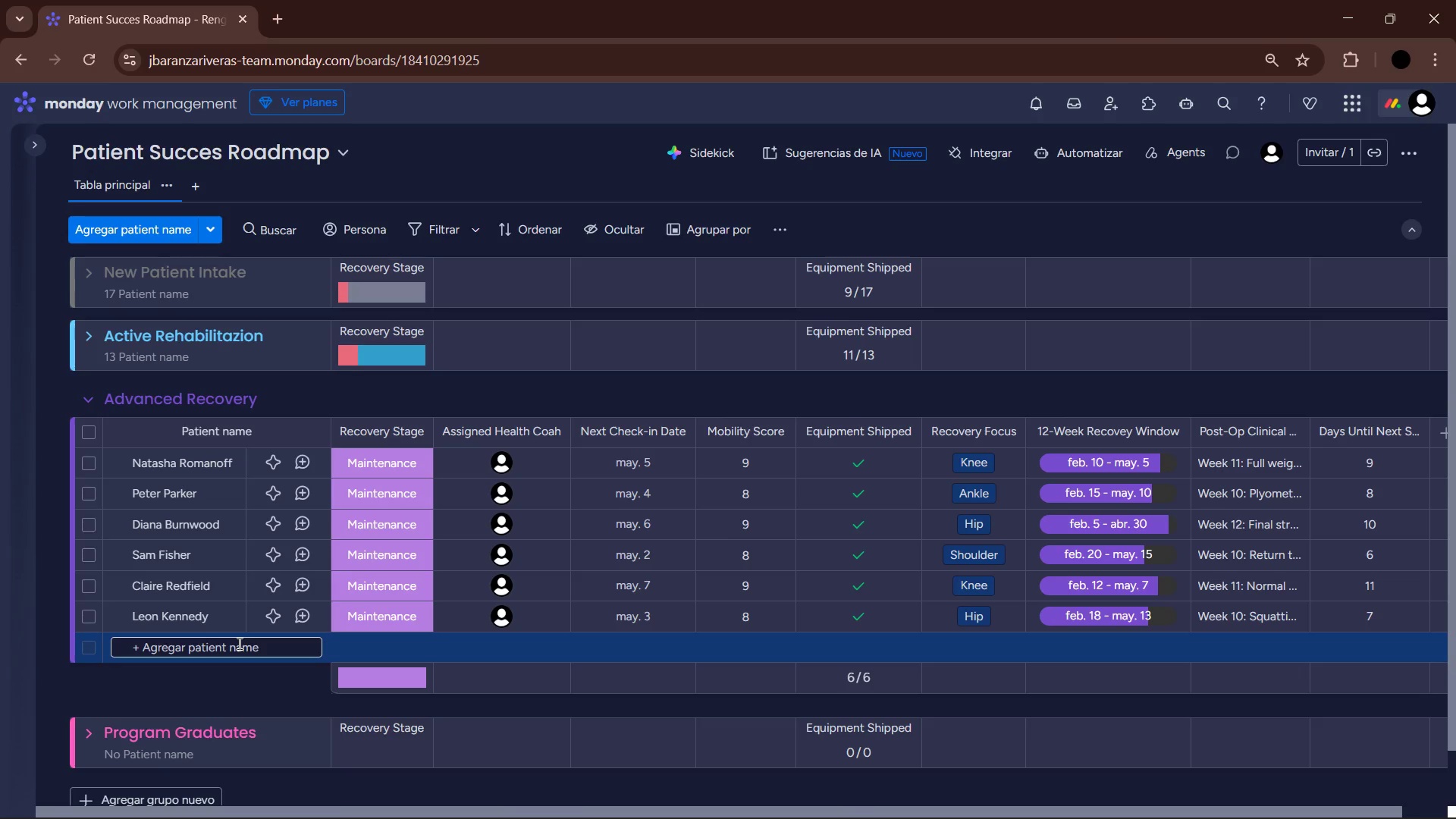 
type(Jill Valentine)
 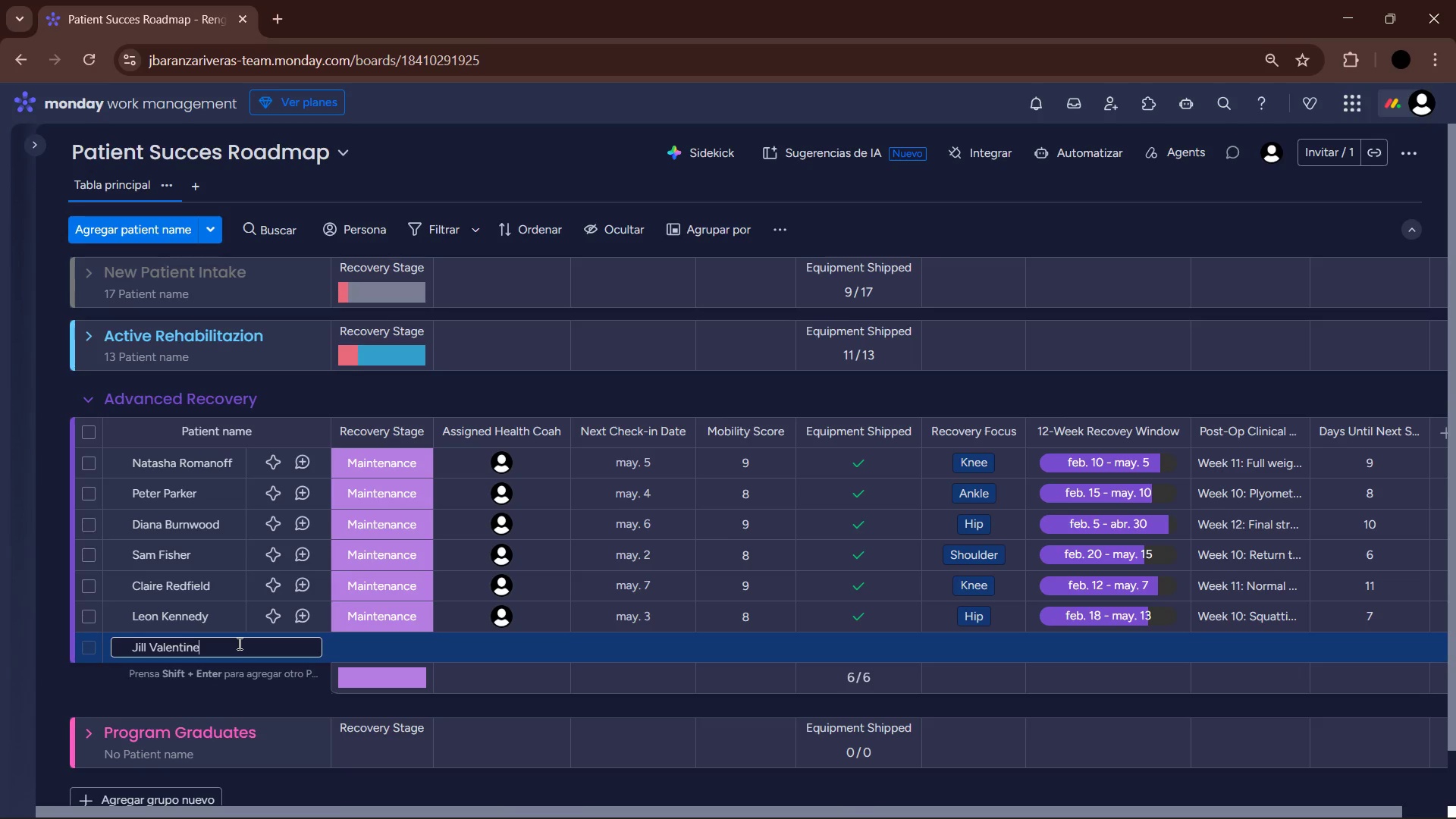 
key(Enter)
 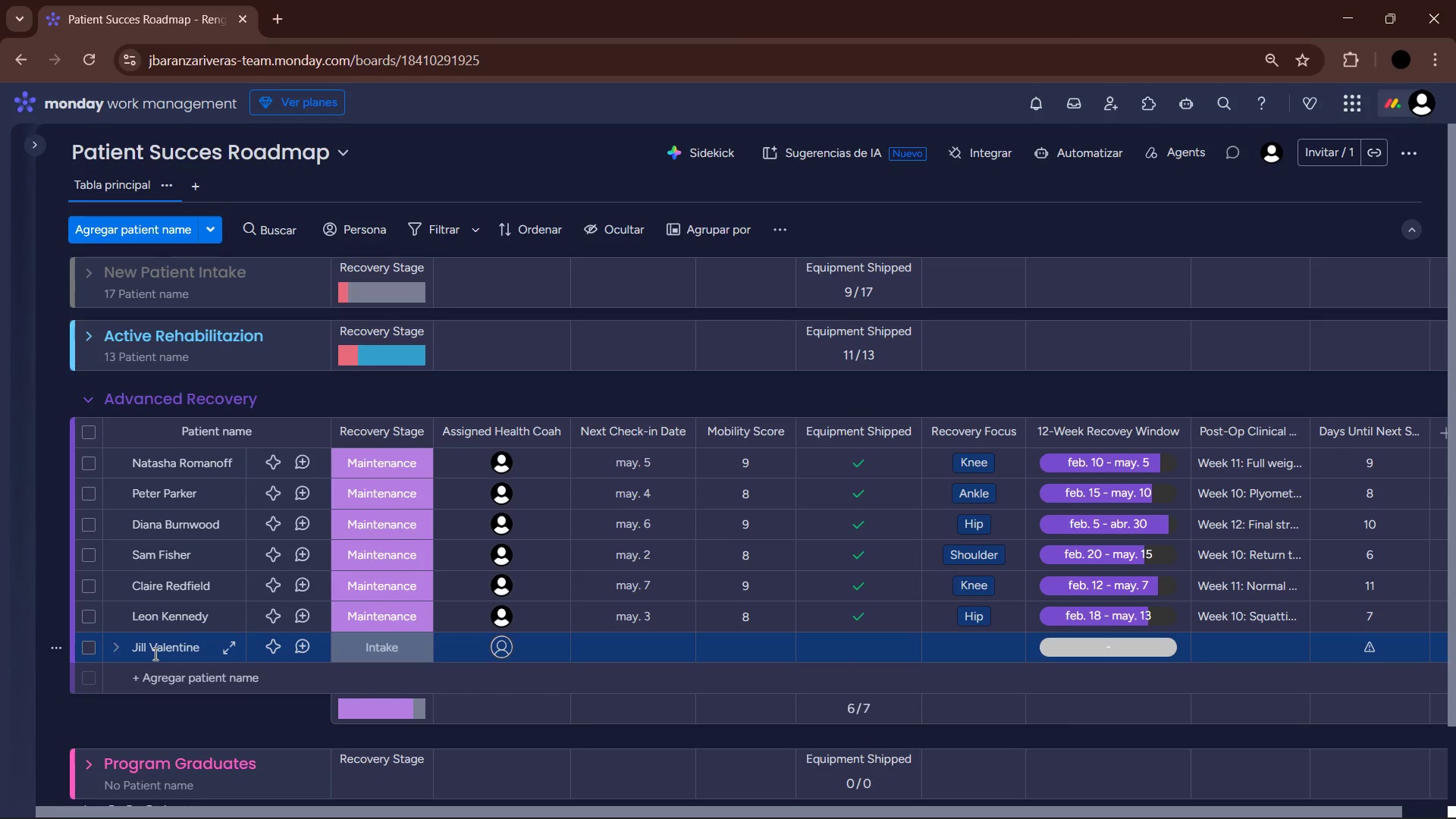 
left_click([391, 649])
 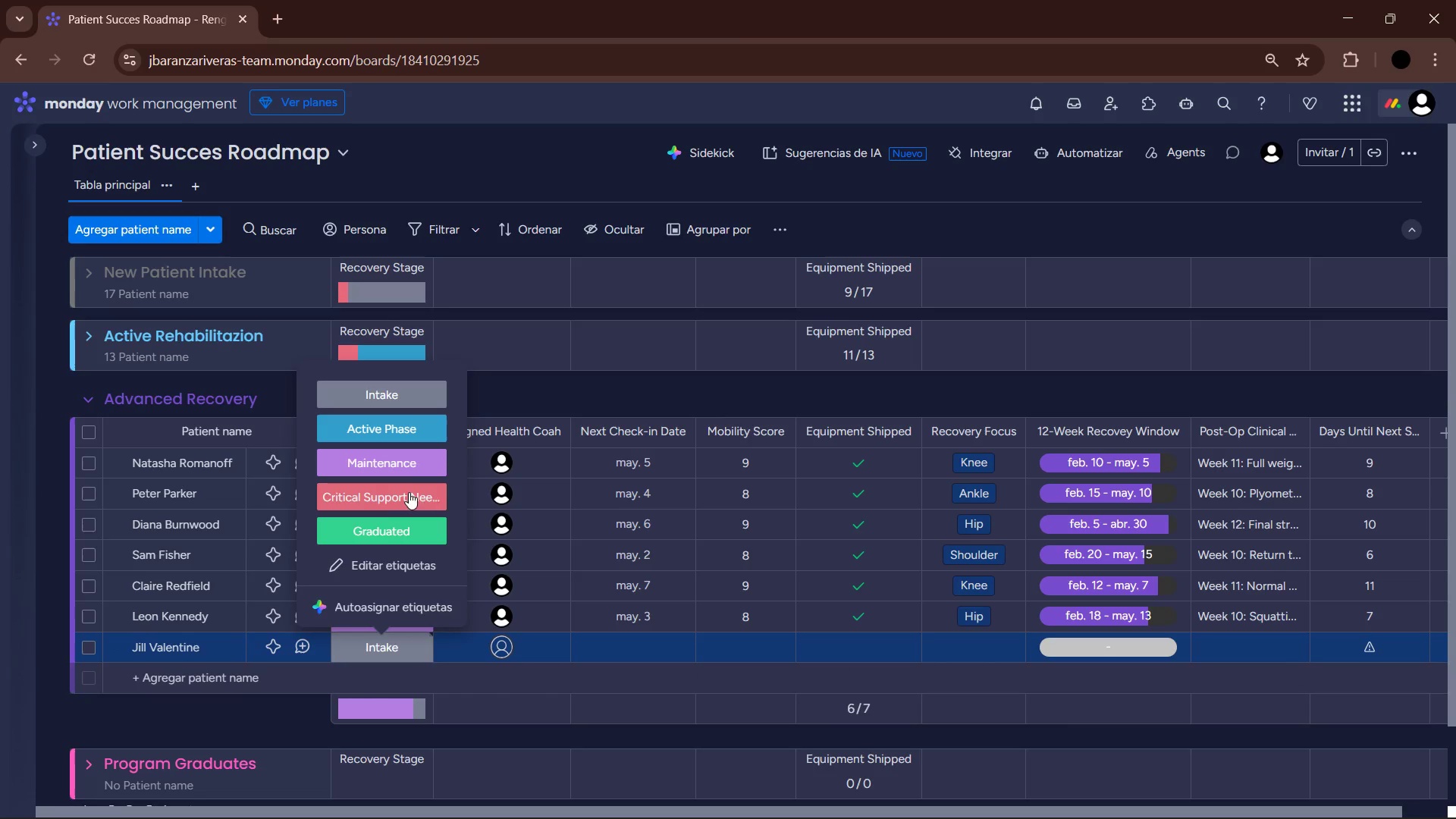 
left_click([406, 456])
 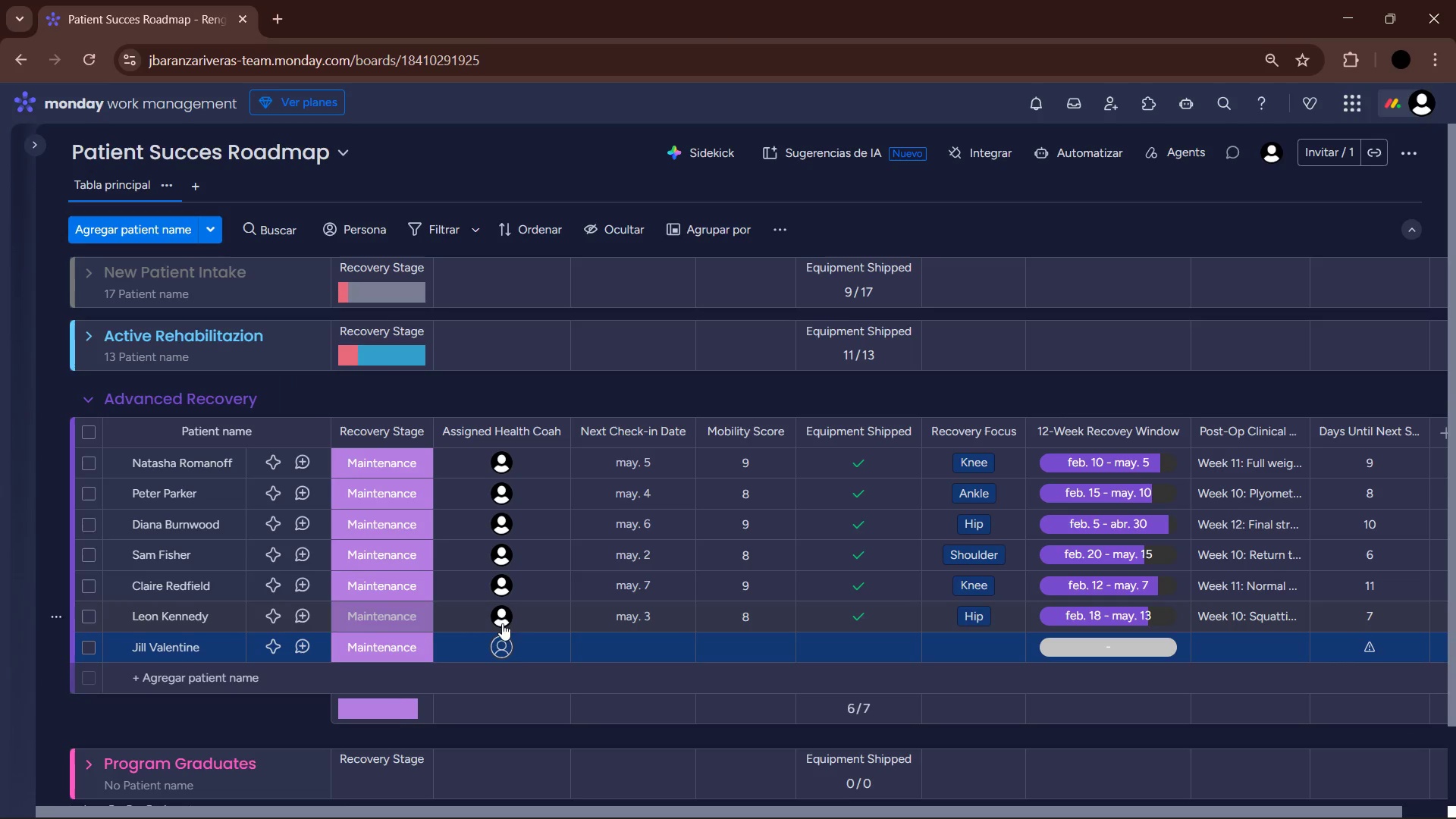 
left_click([513, 648])
 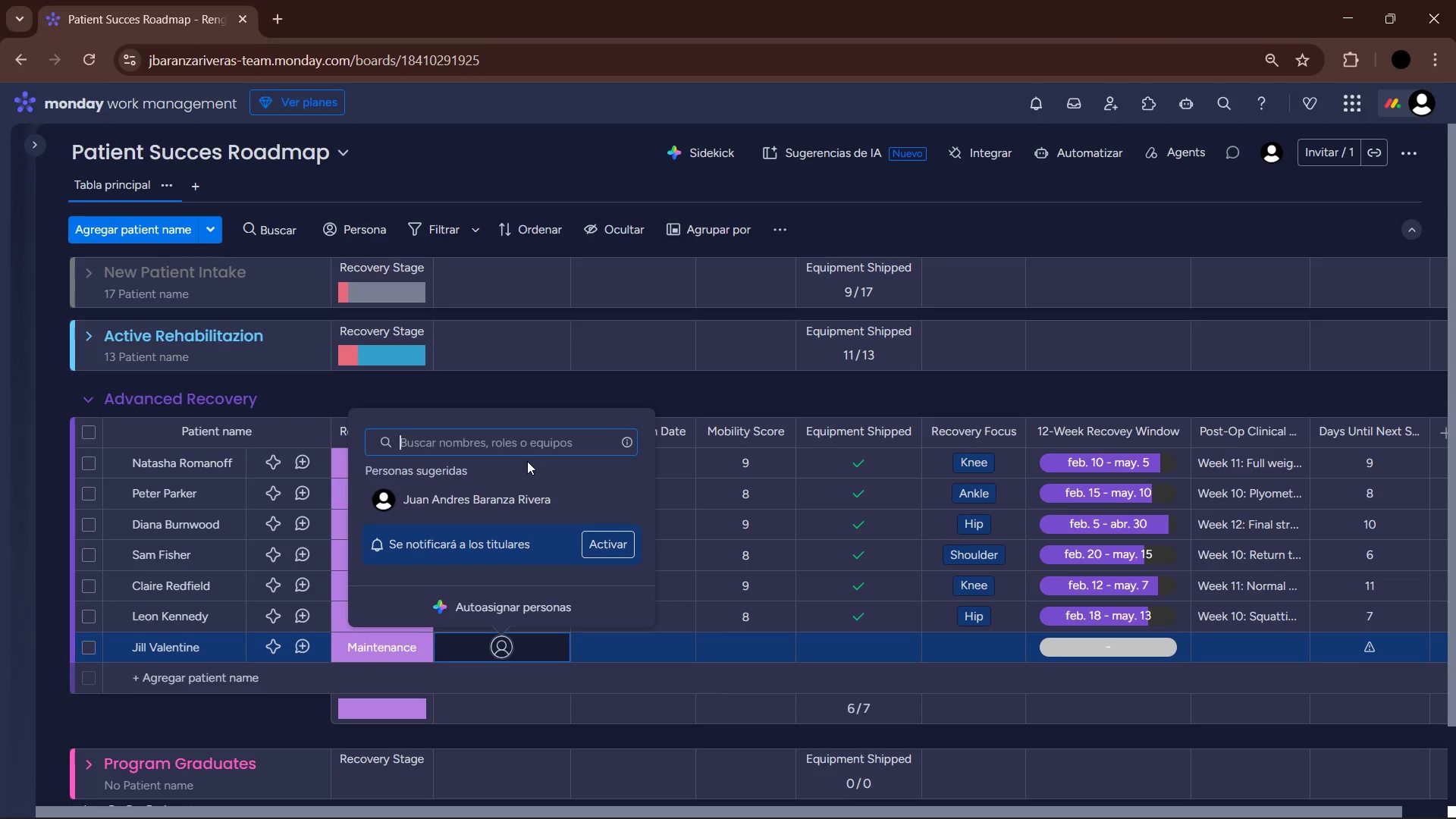 
left_click([508, 492])
 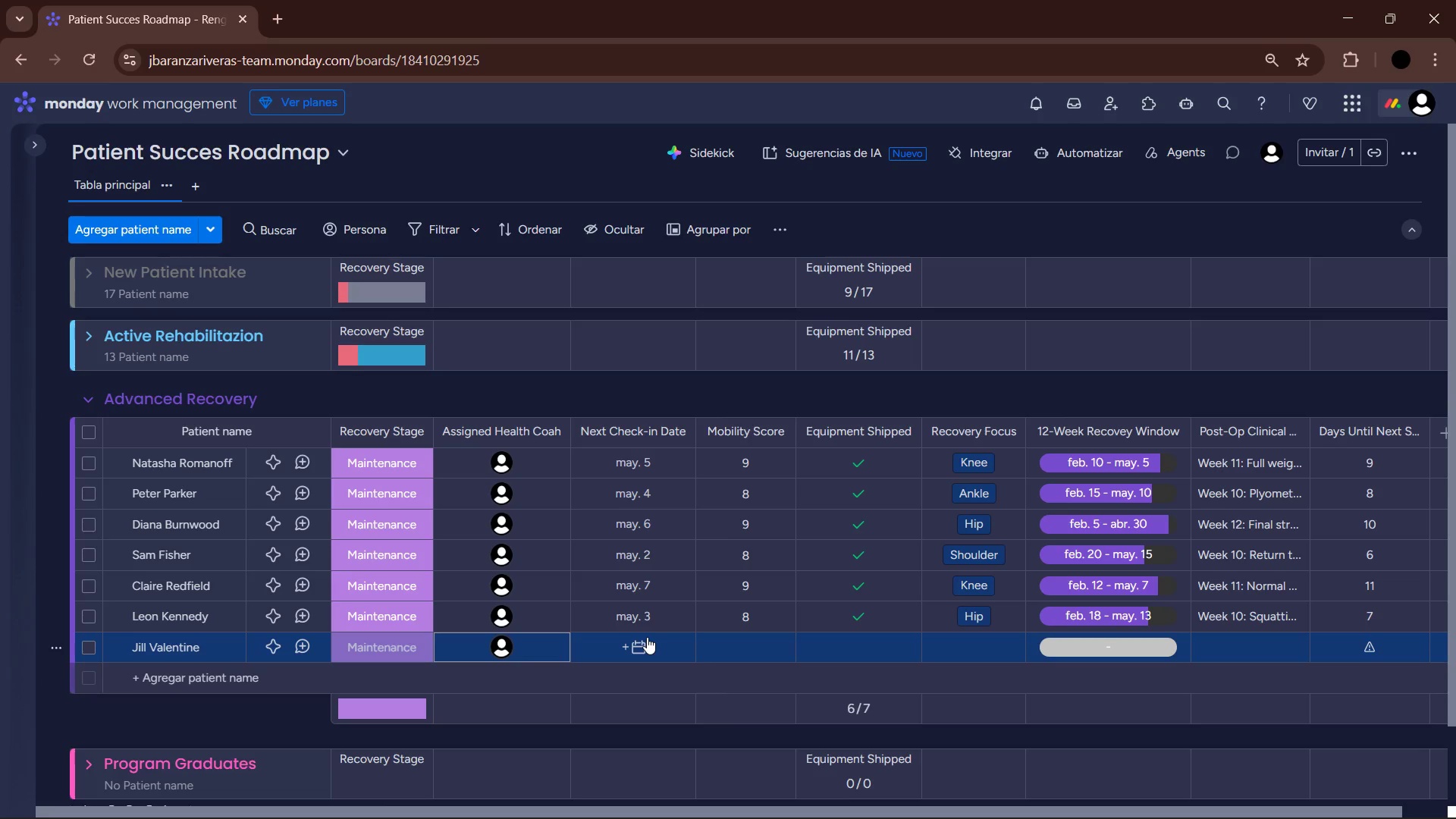 
wait(23.98)
 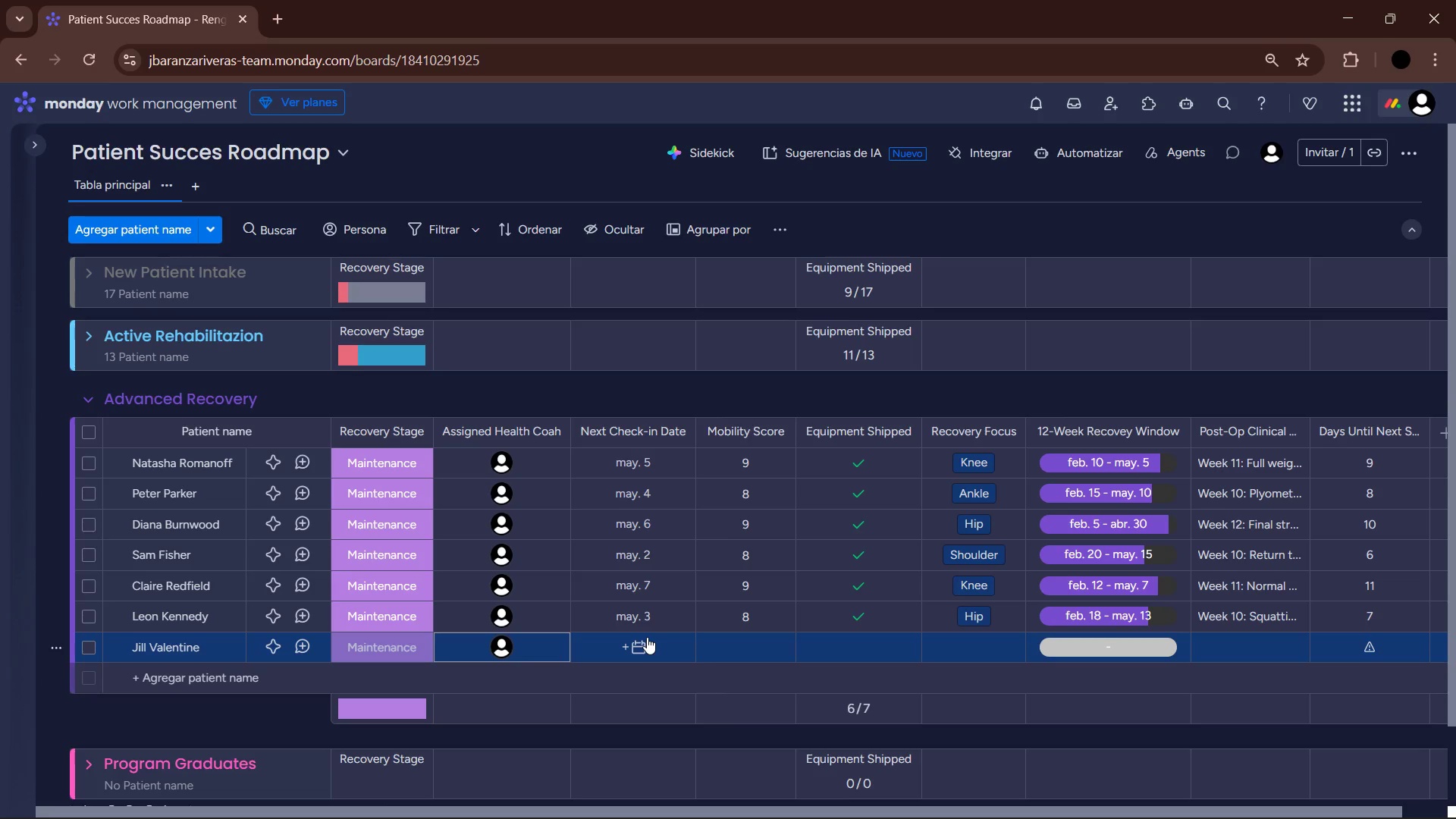 
left_click([655, 649])
 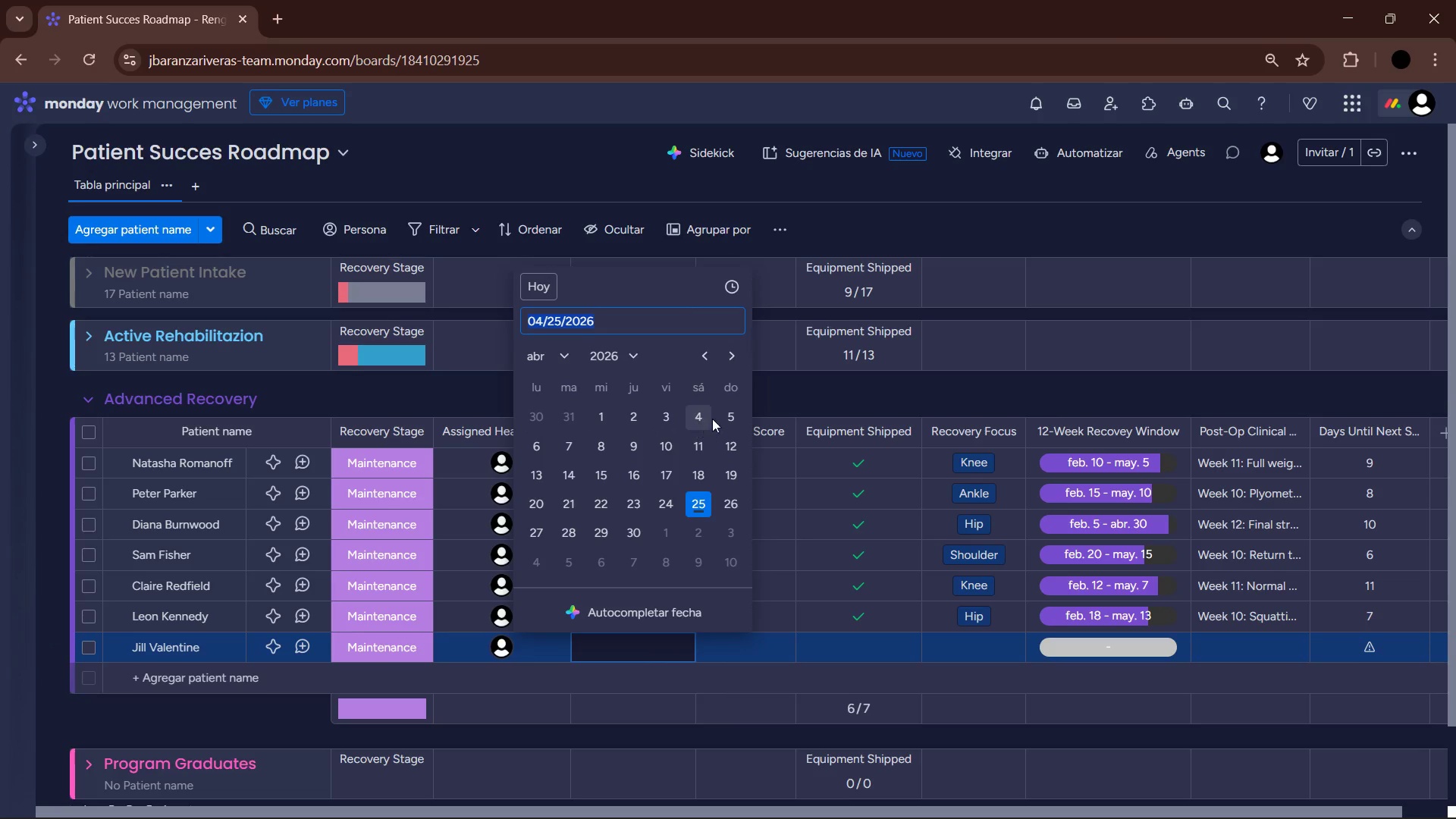 
left_click([550, 356])
 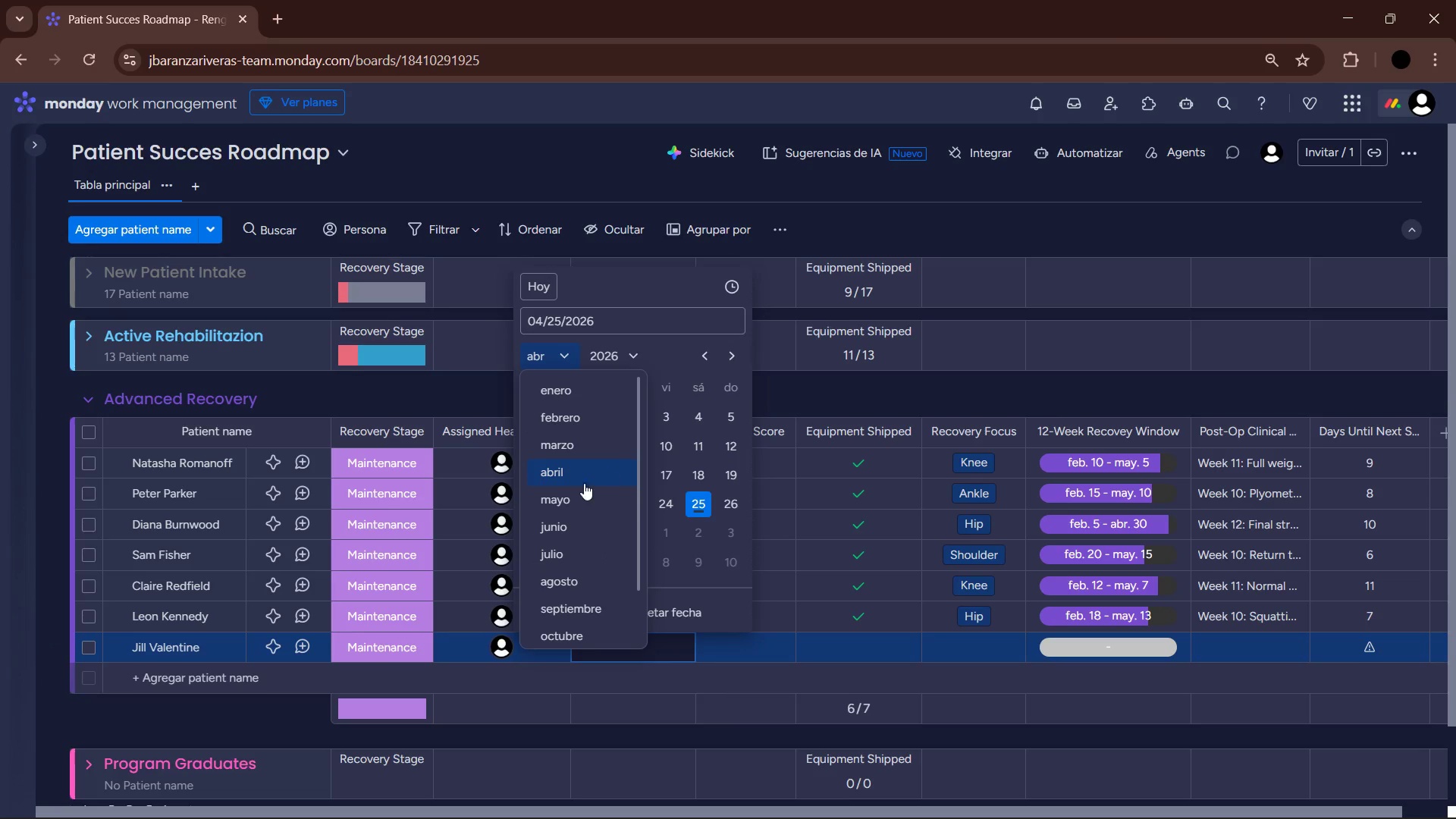 
left_click([579, 492])
 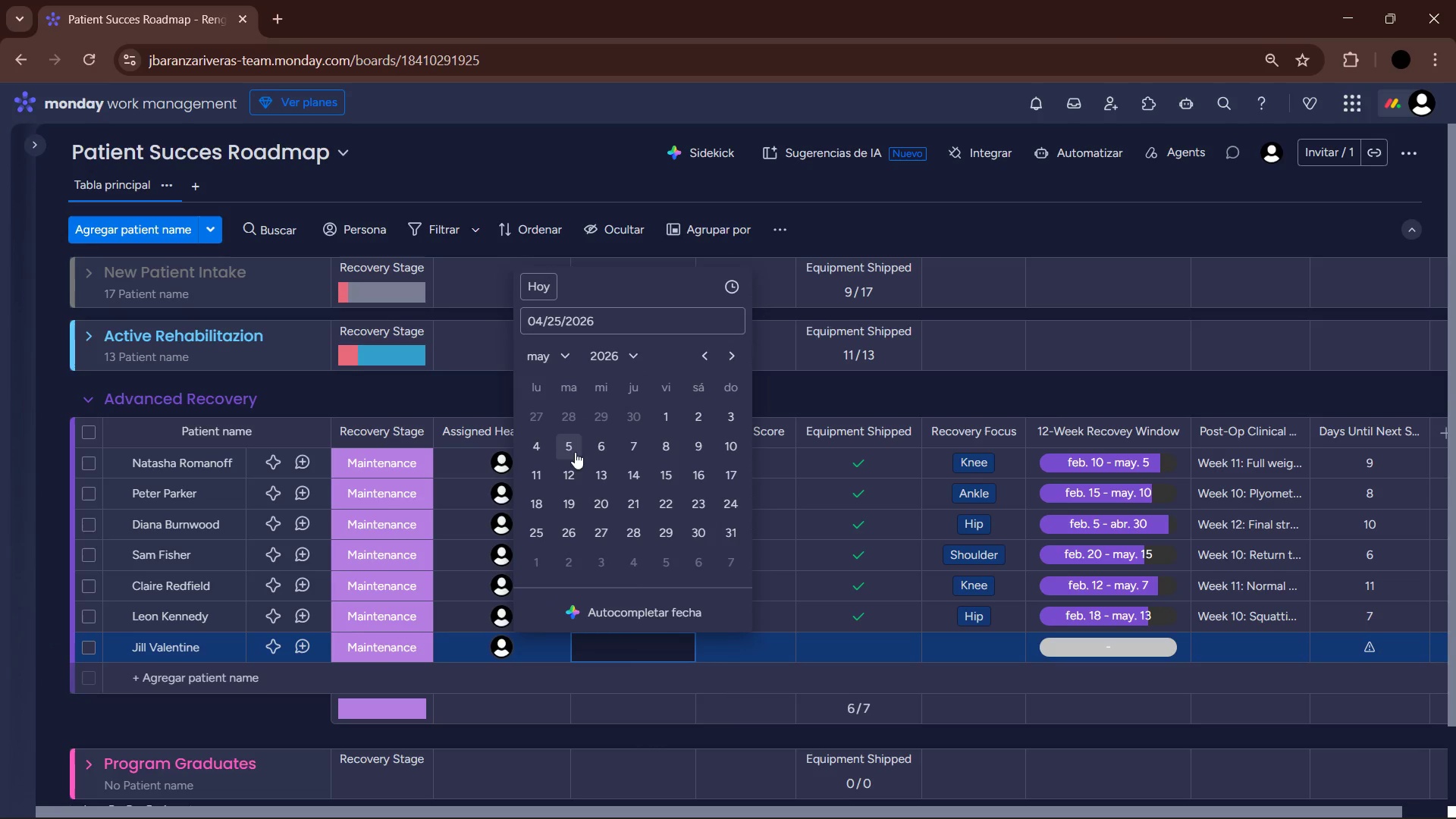 
left_click([564, 449])
 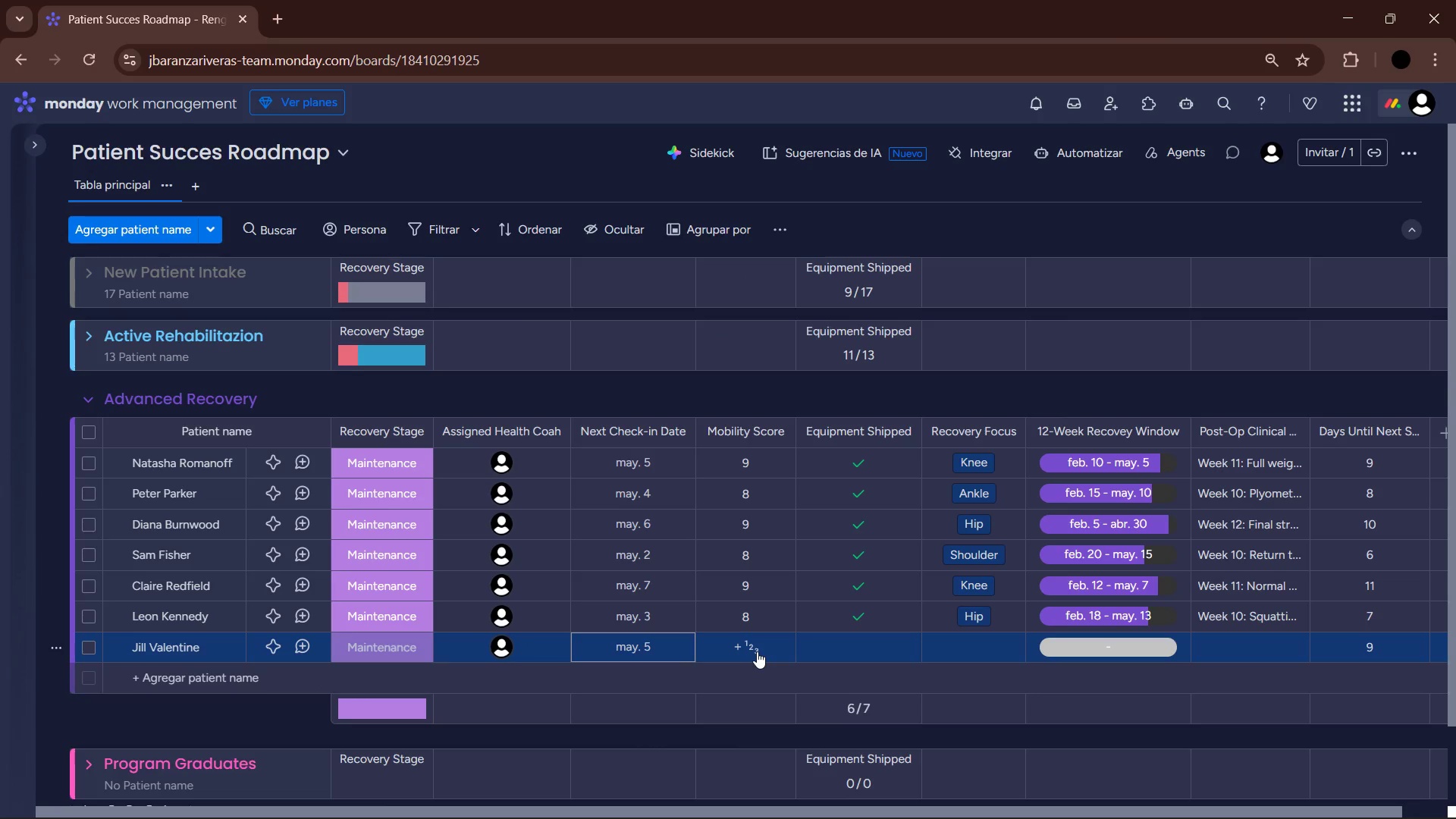 
left_click([757, 651])
 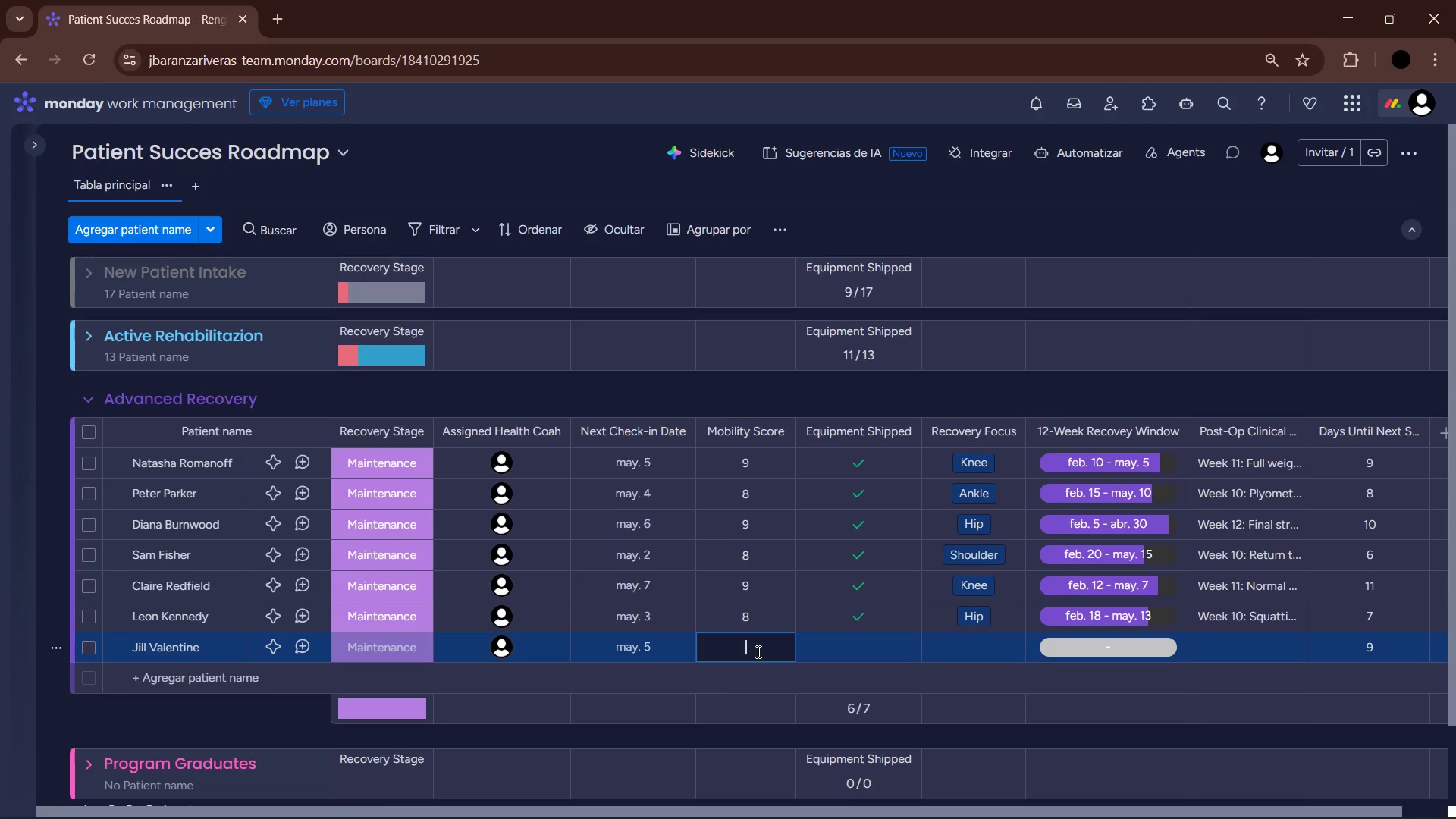 
key(Numpad9)
 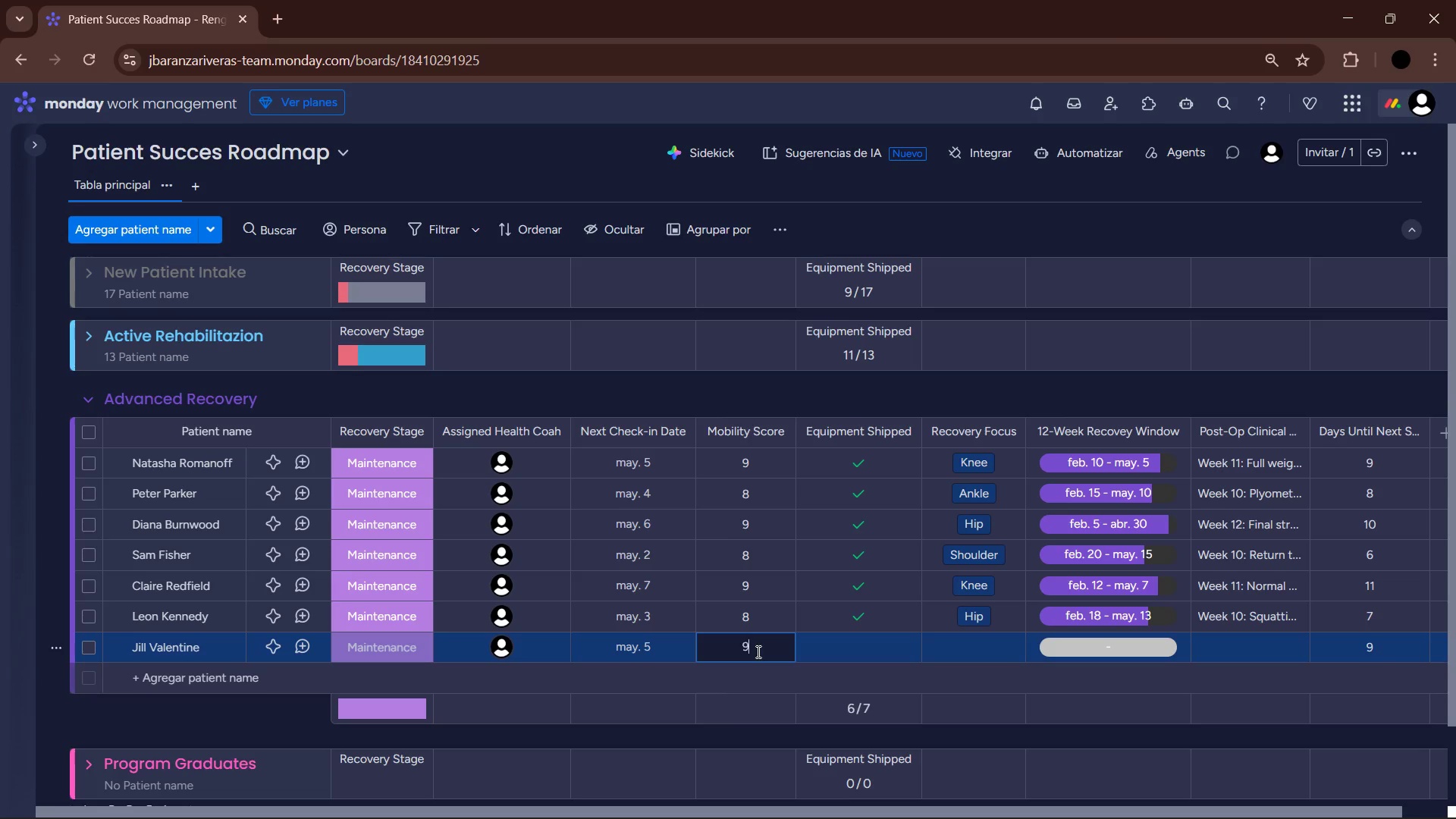 
key(NumpadEnter)
 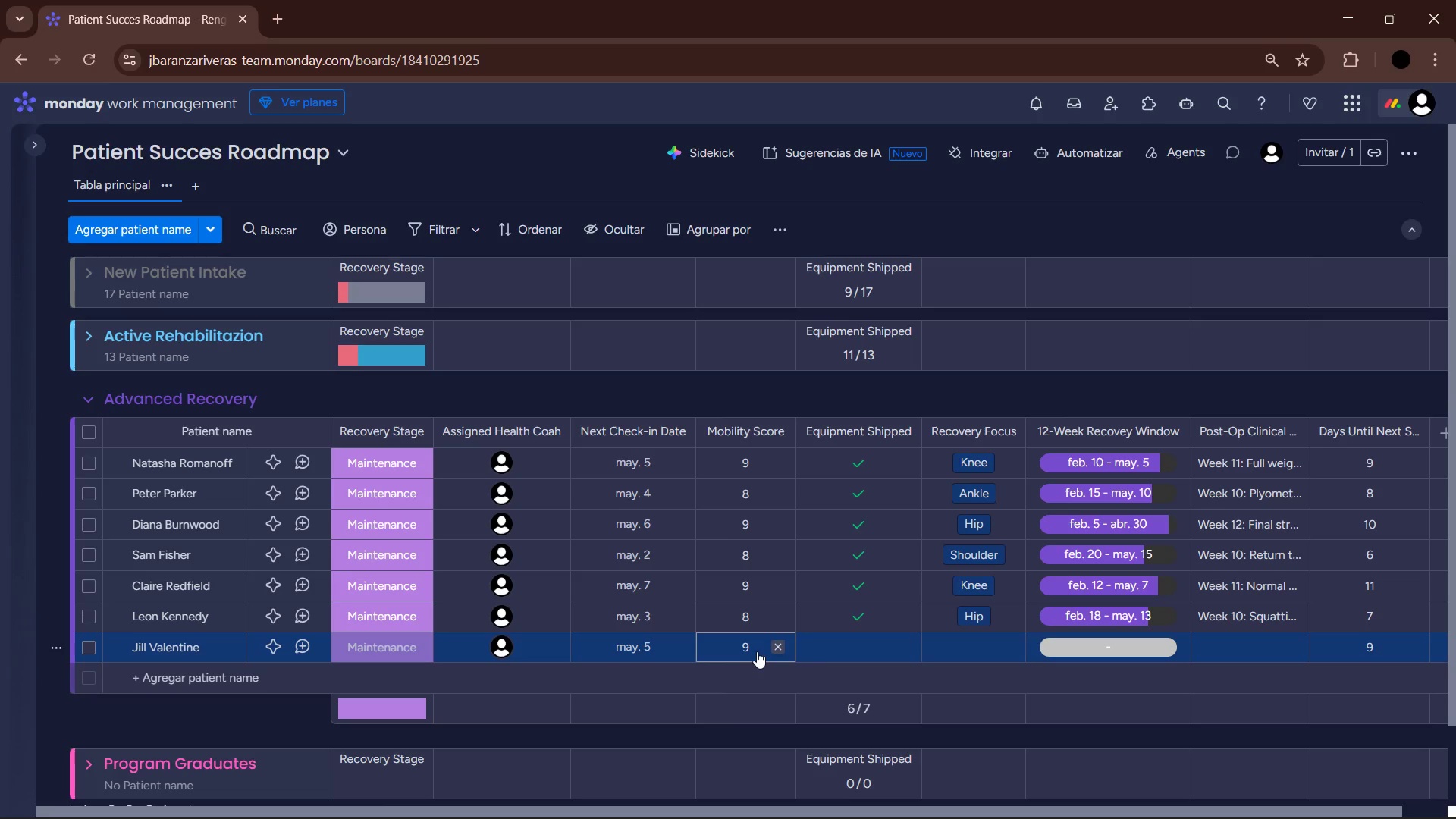 
left_click([851, 648])
 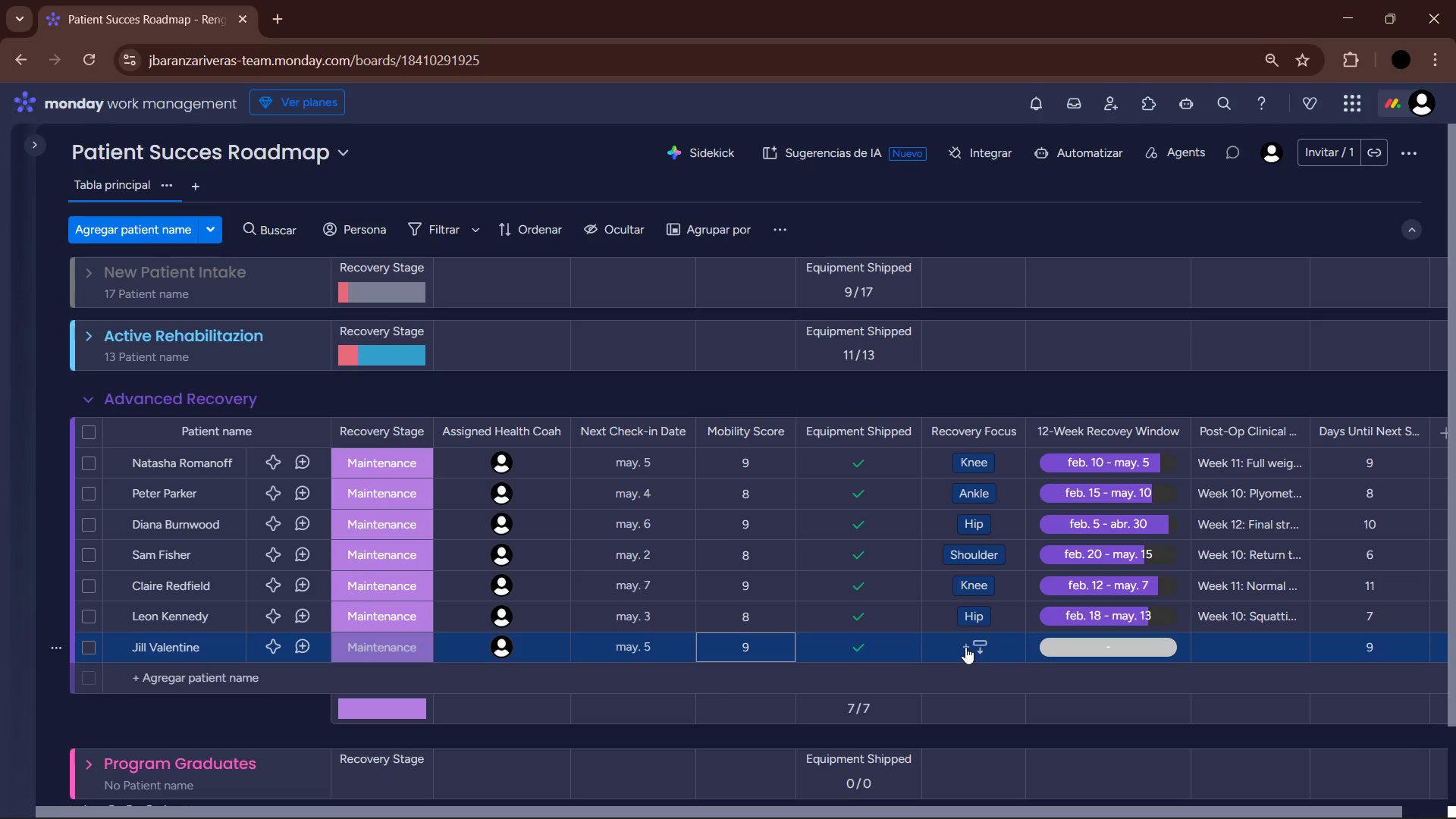 
left_click([965, 647])
 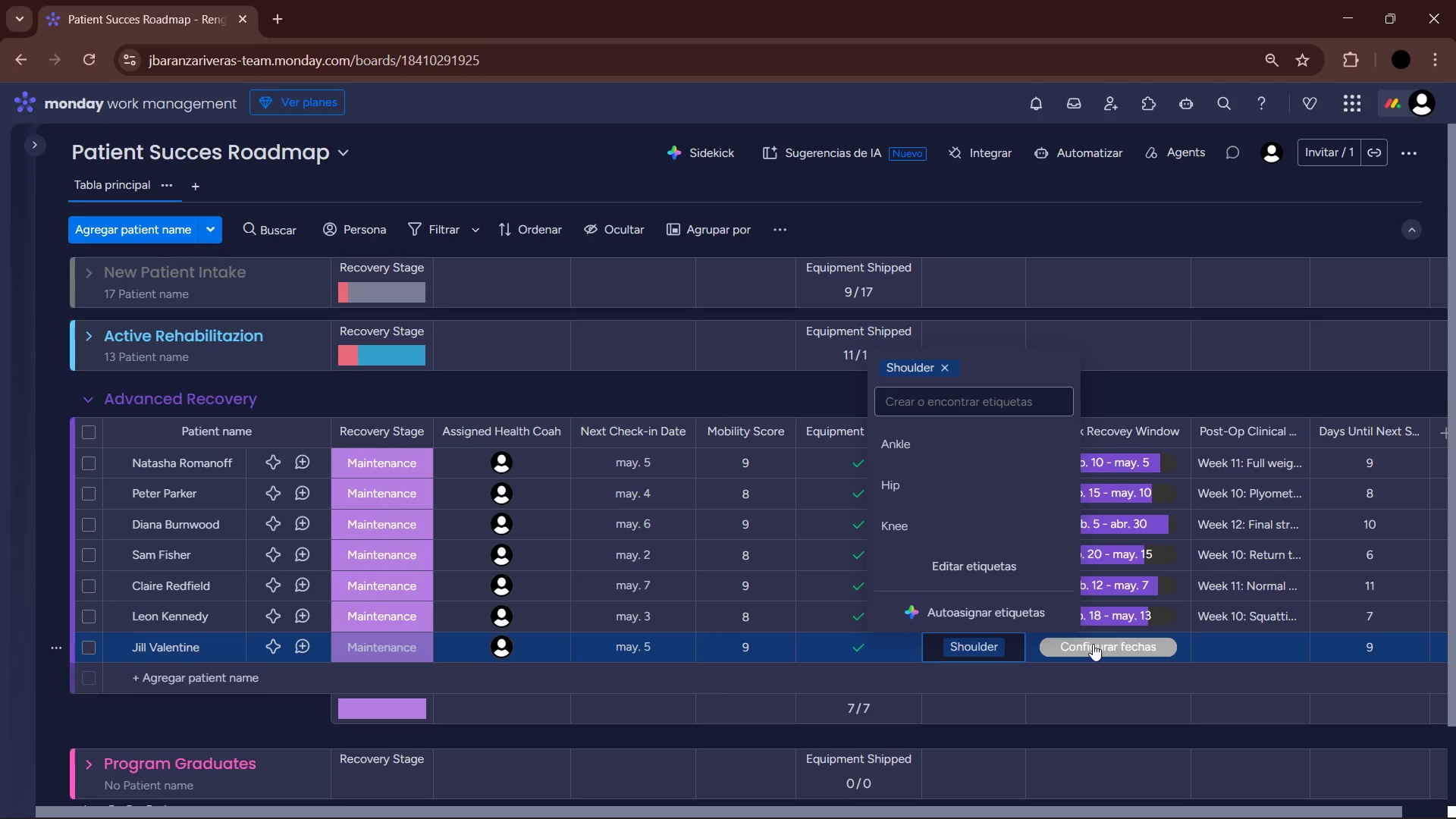 
left_click([1093, 644])
 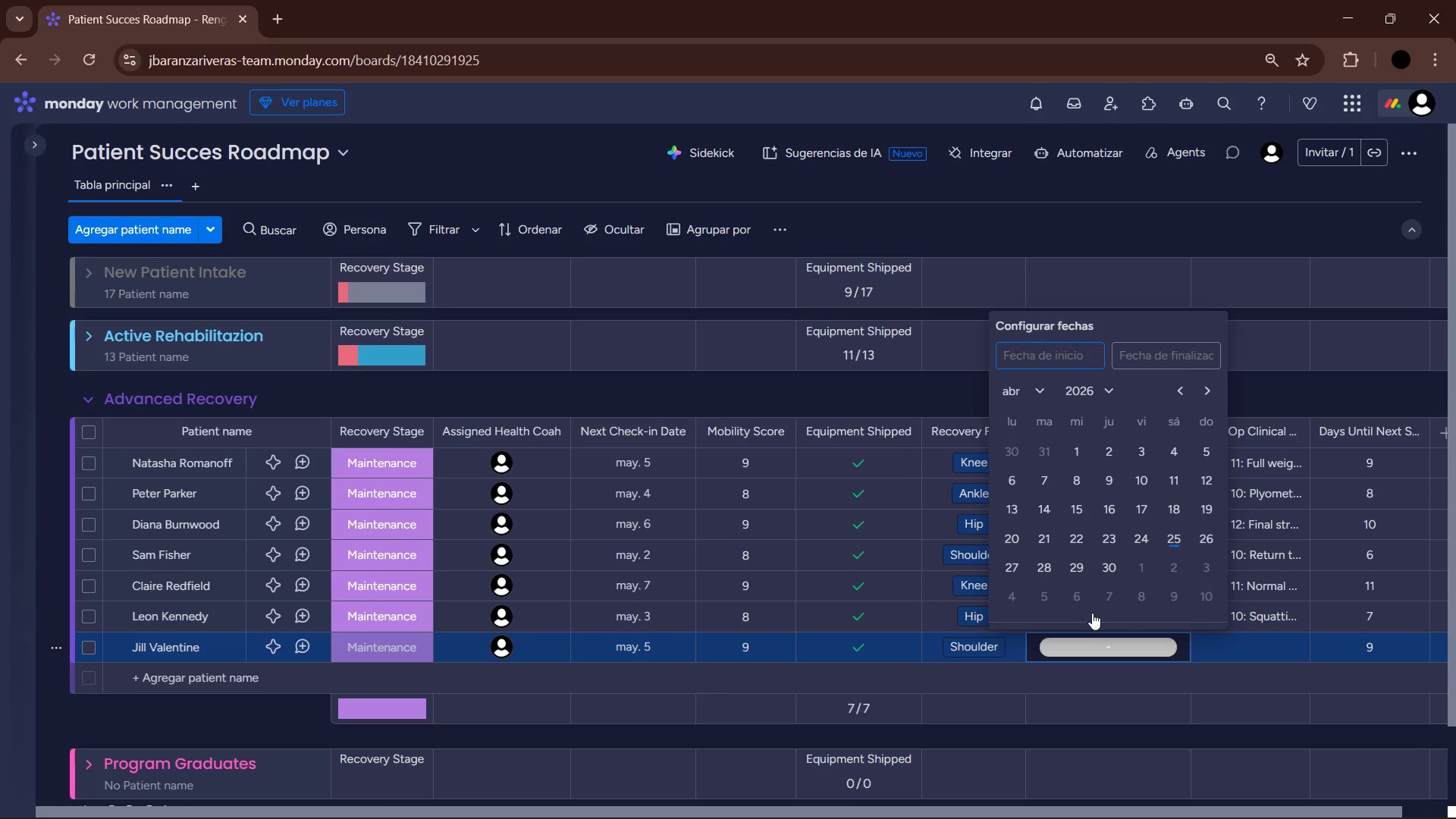 
left_click([1032, 394])
 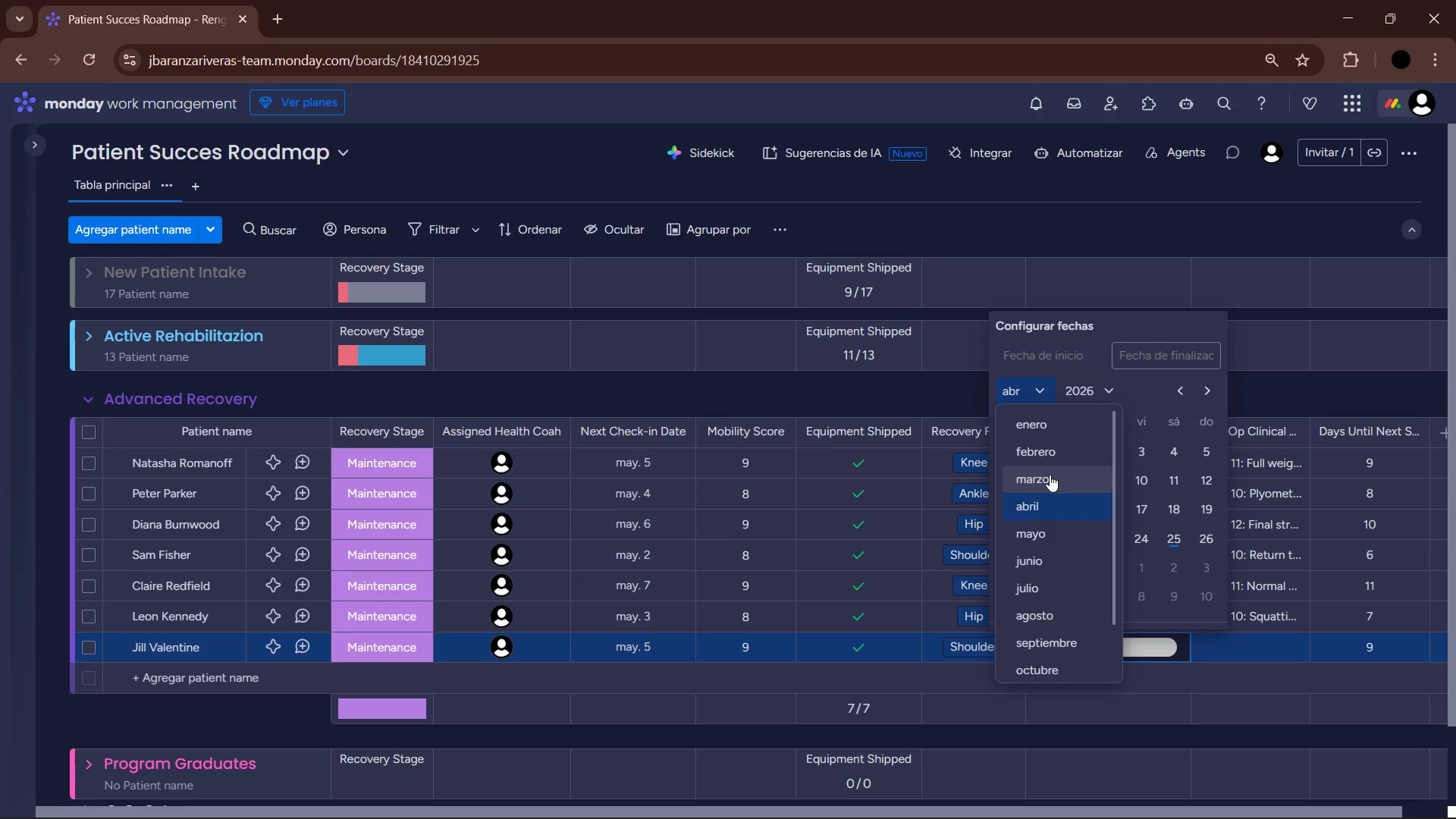 
left_click([1051, 453])
 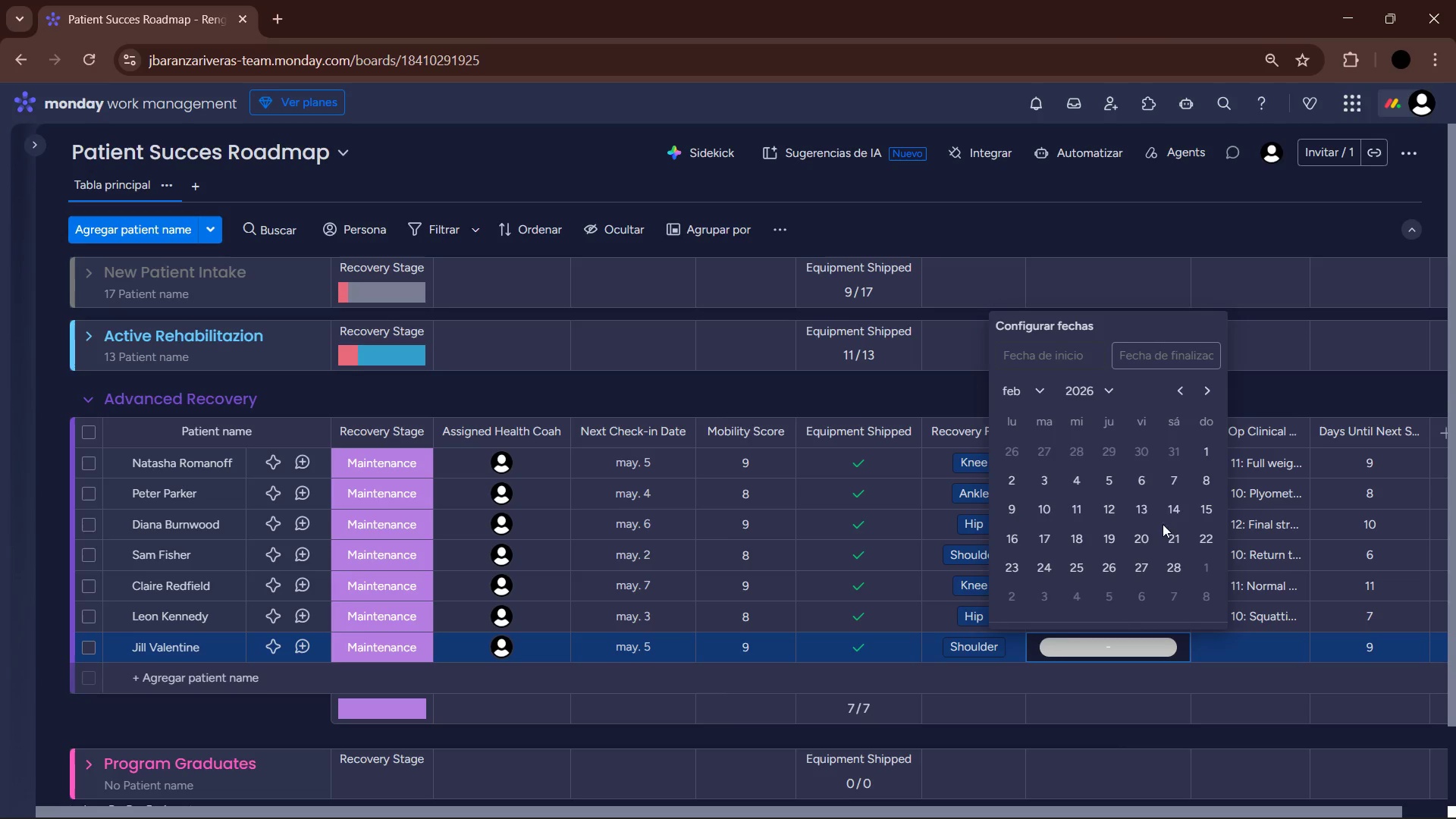 
left_click([1216, 481])
 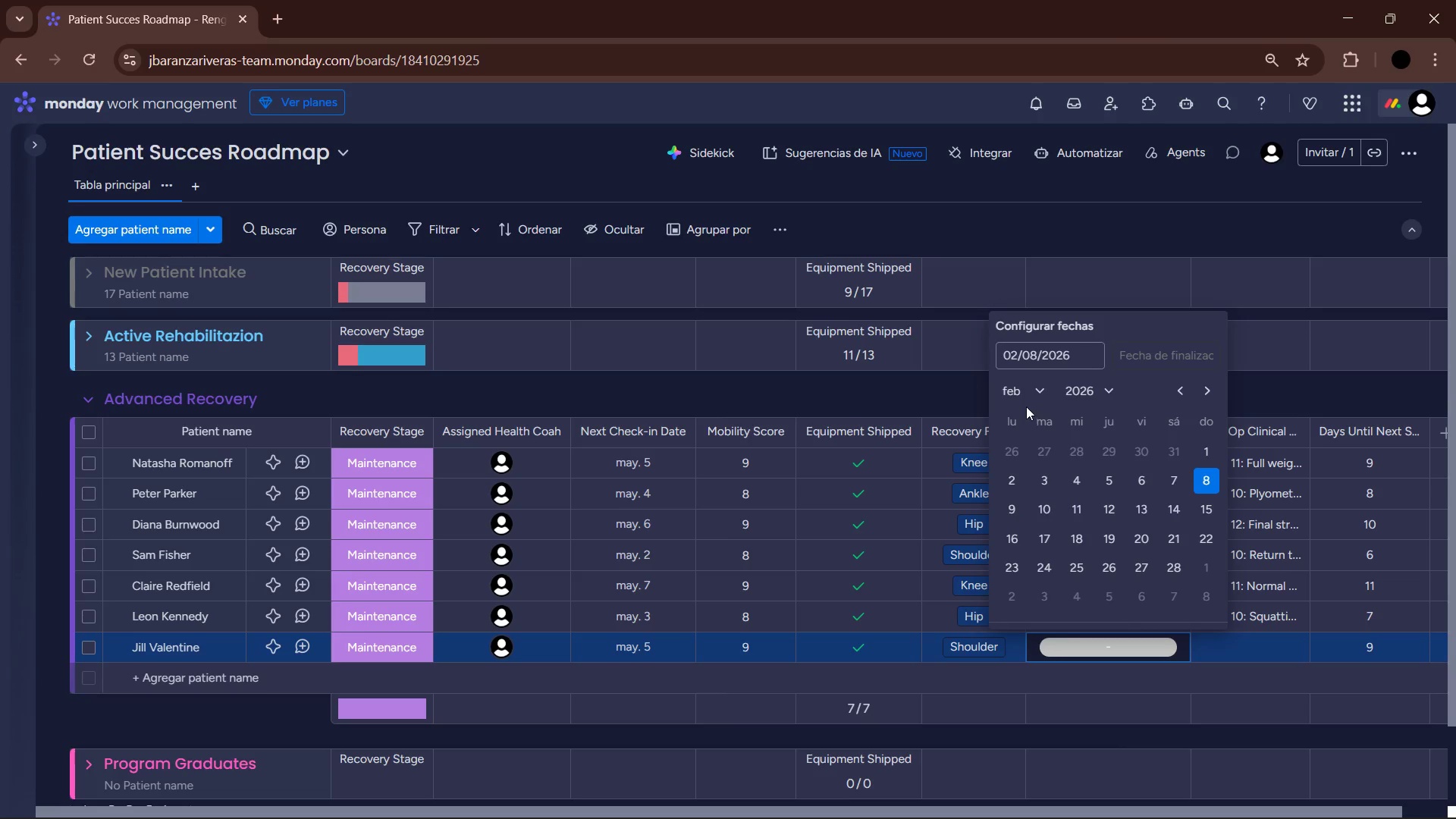 
left_click([1026, 396])
 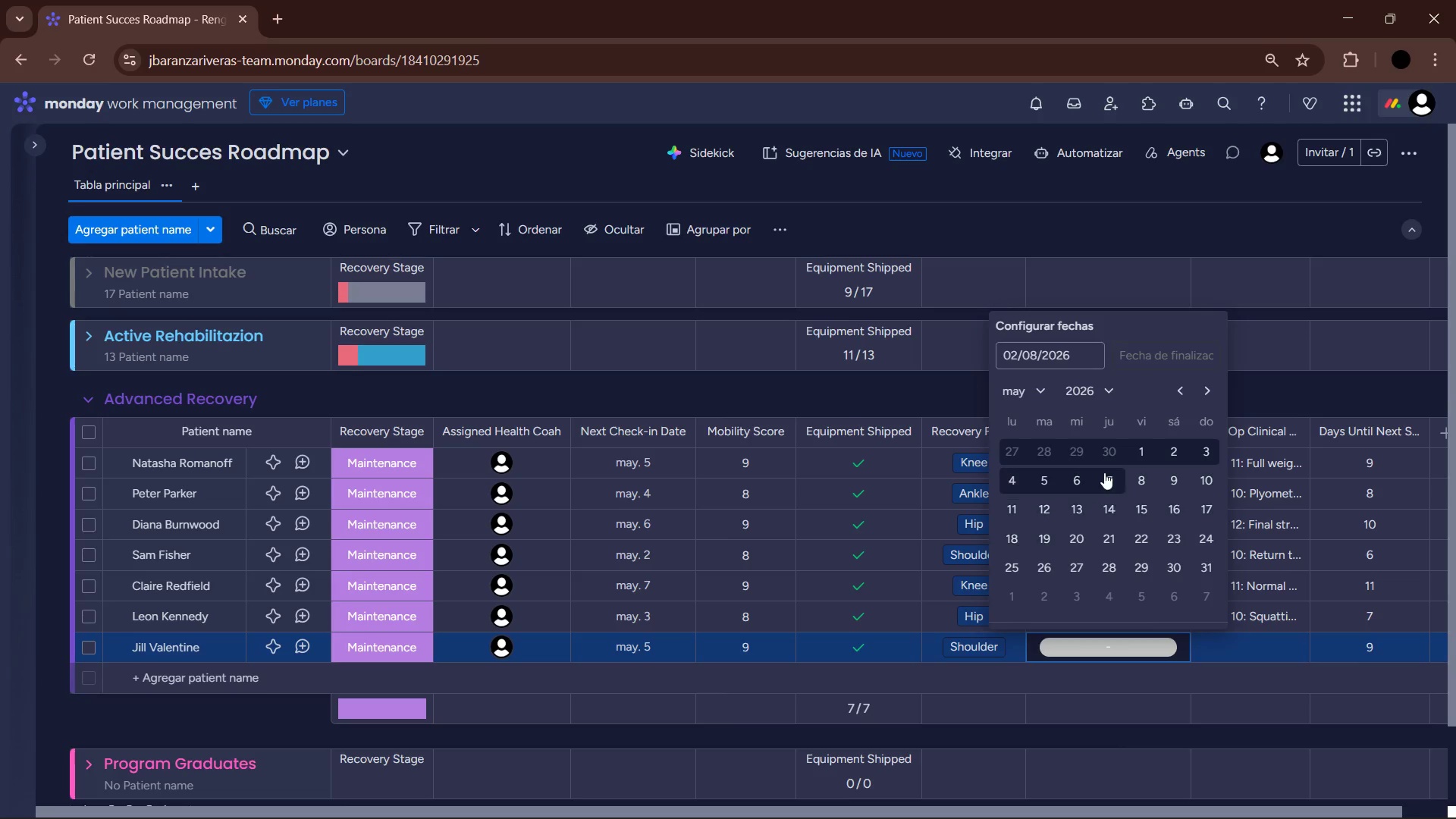 
left_click([1180, 450])
 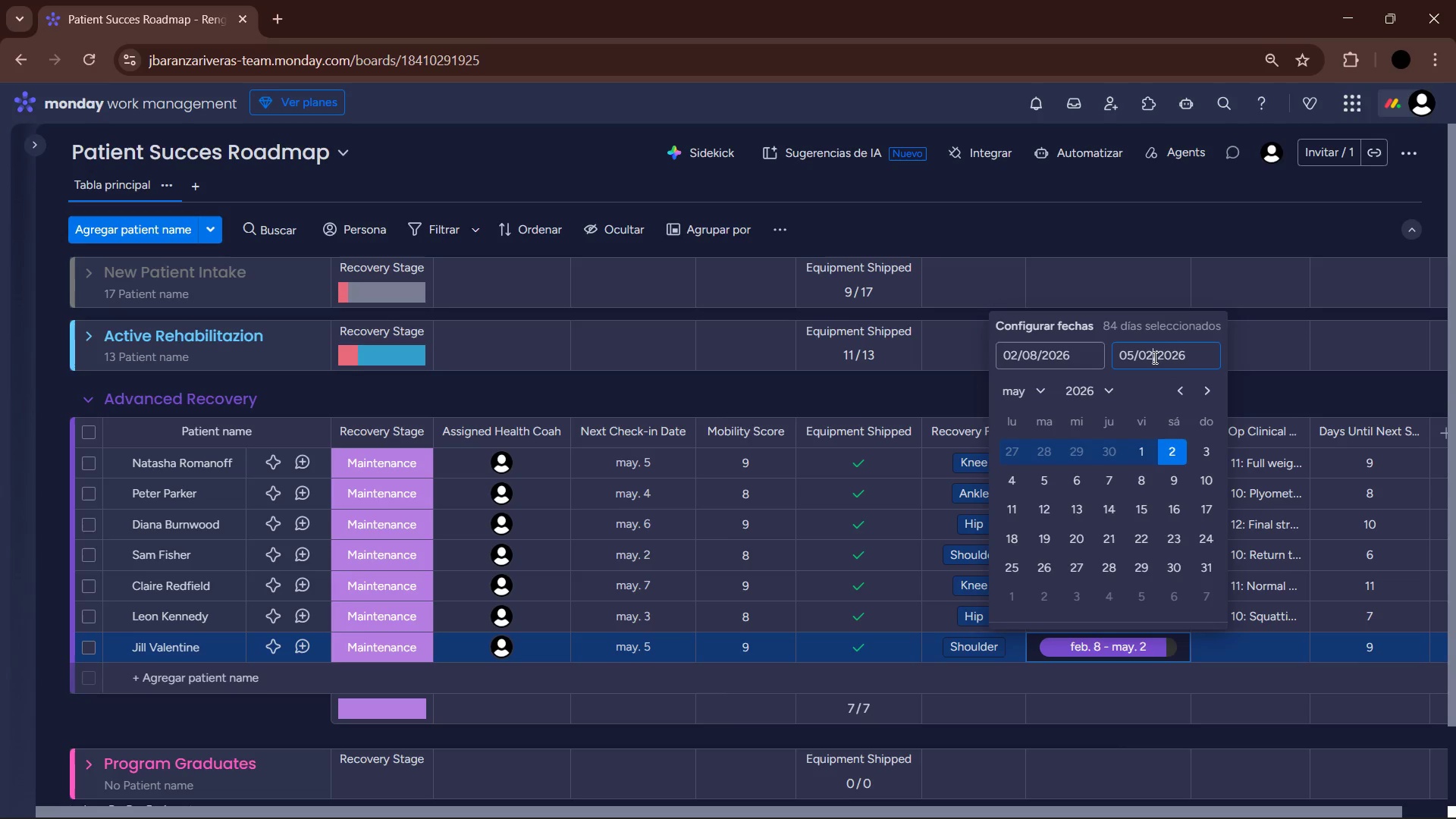 
key(Backspace)
 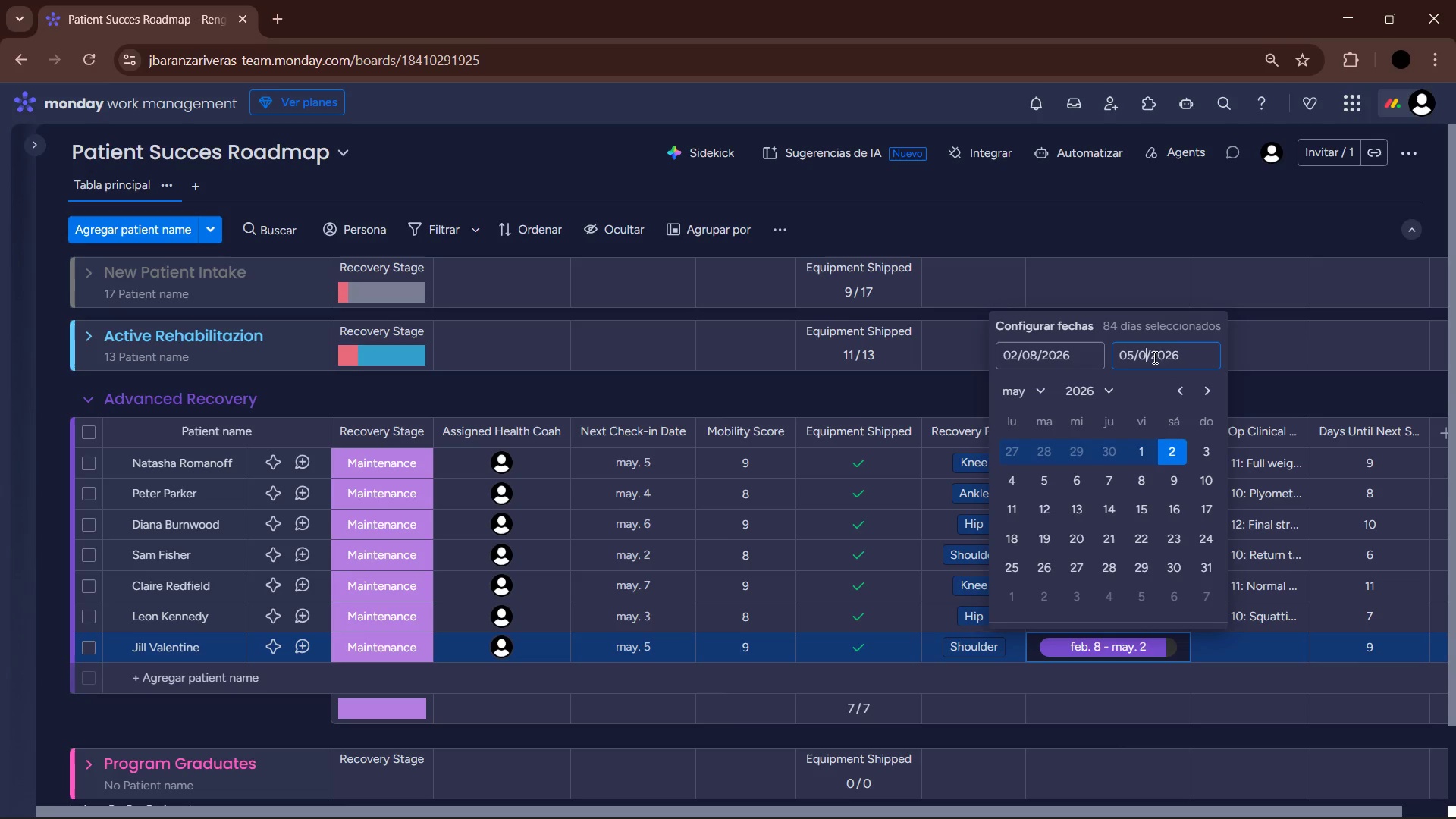 
key(Numpad3)
 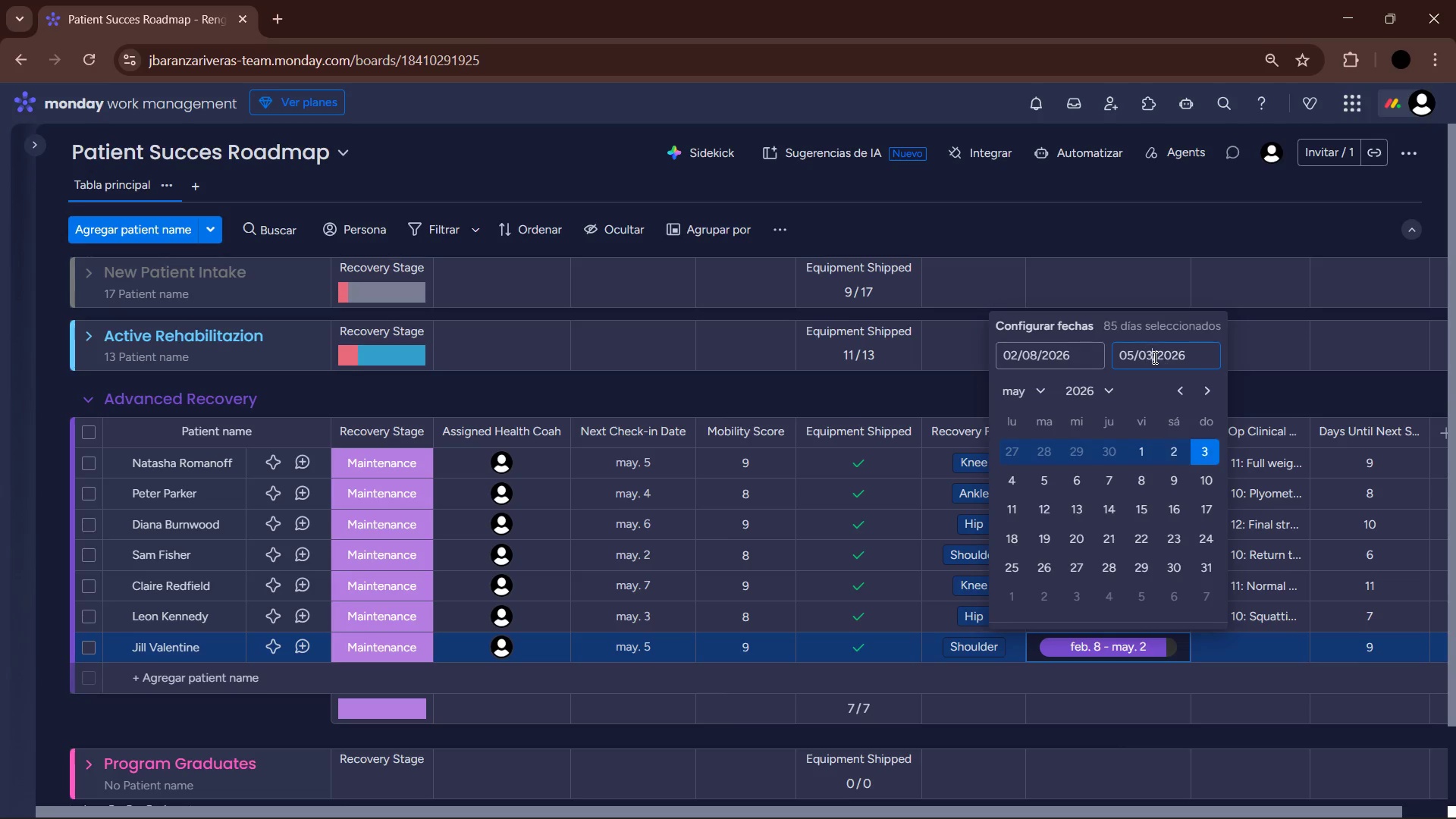 
key(Enter)
 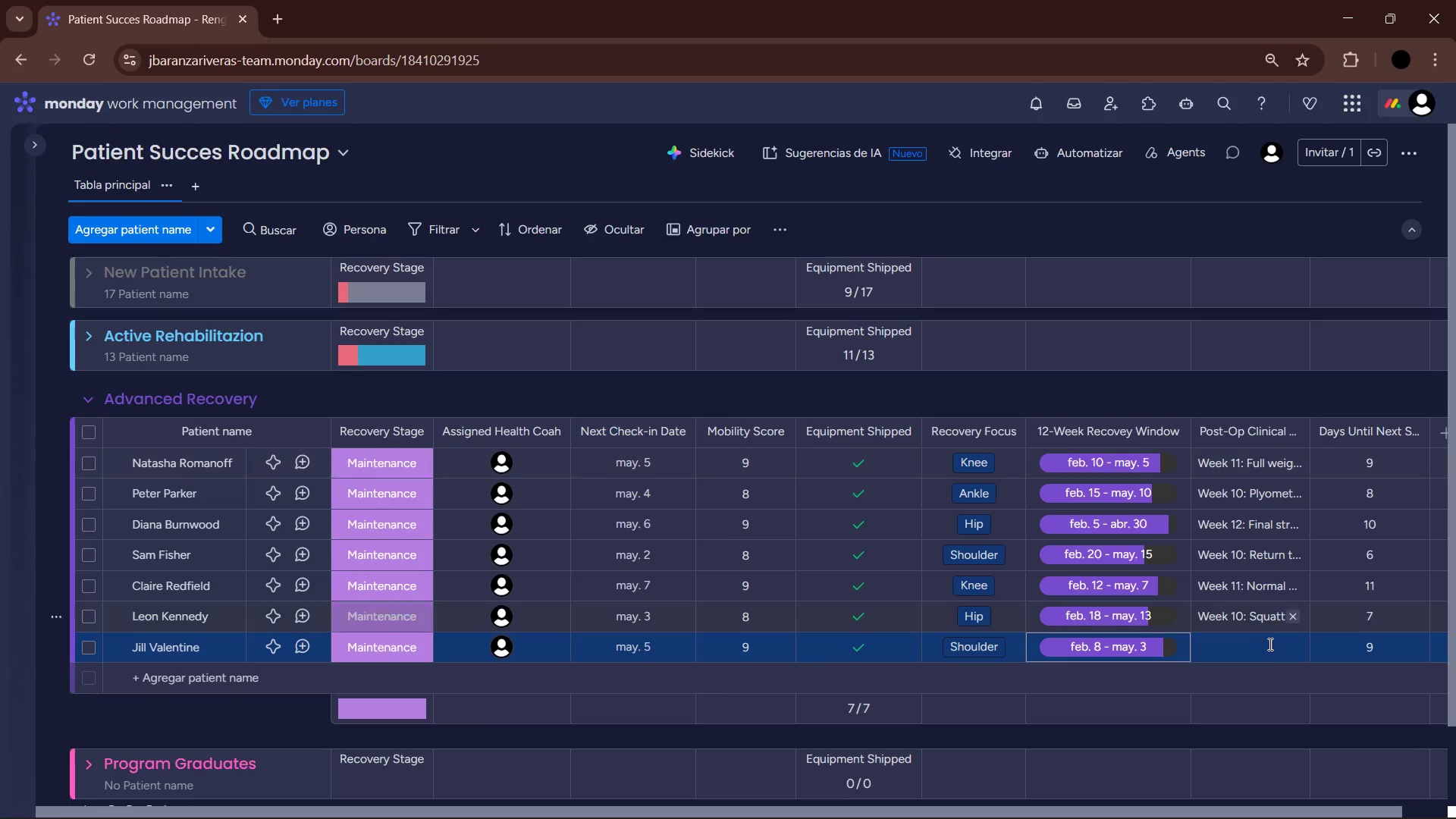 
left_click([1261, 654])
 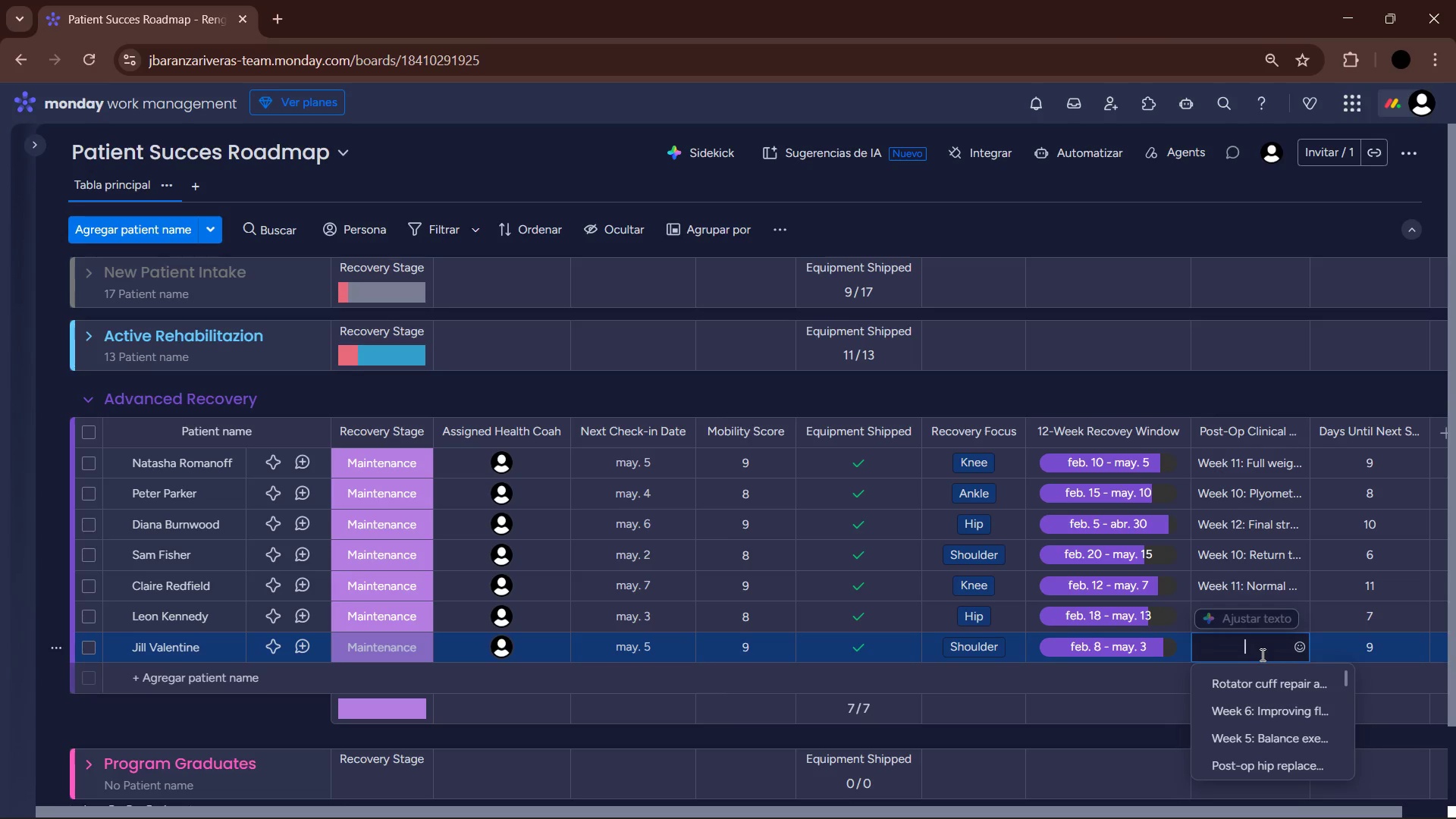 
type(Week 12> Range of motion 98%)
 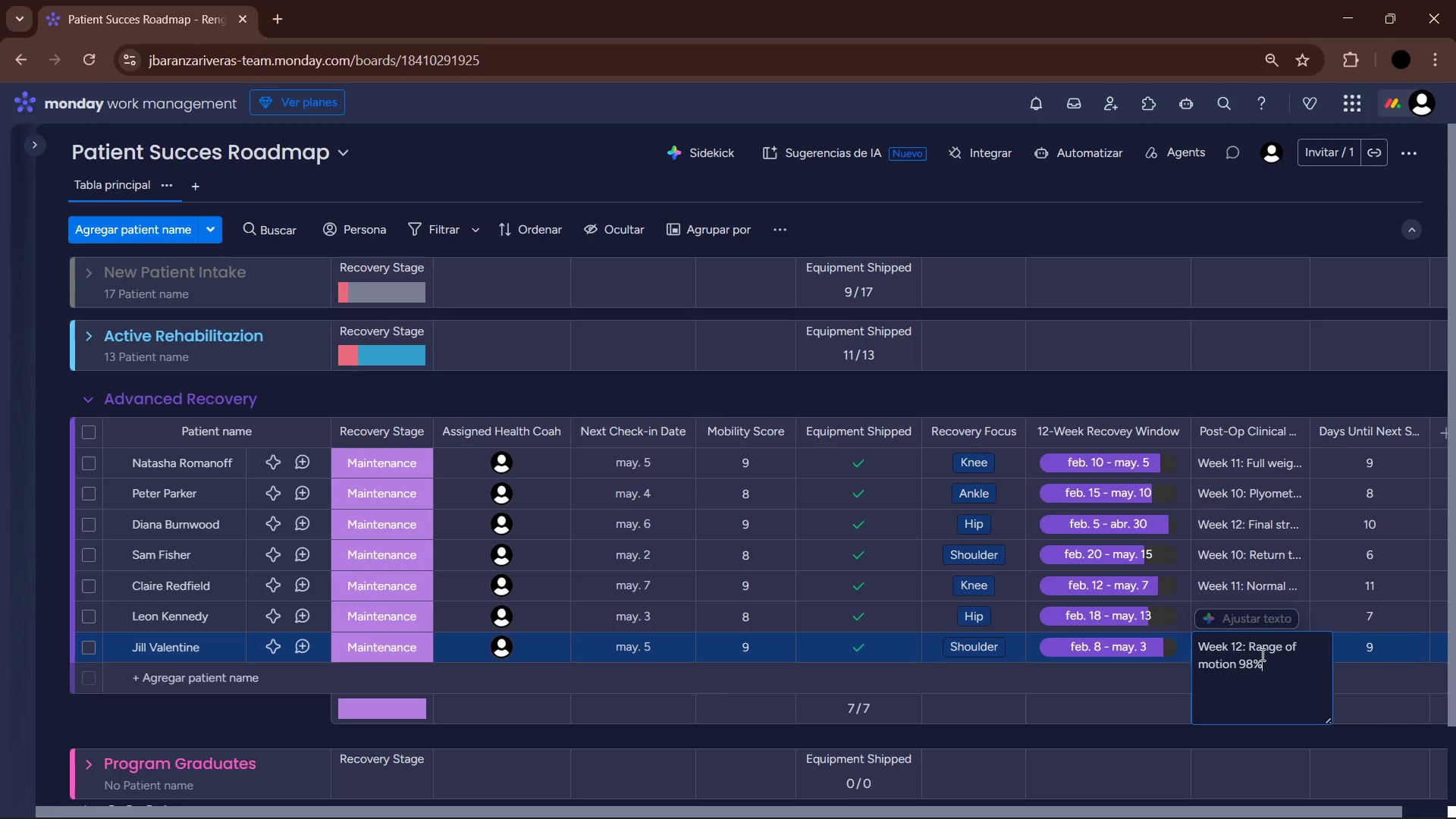 
 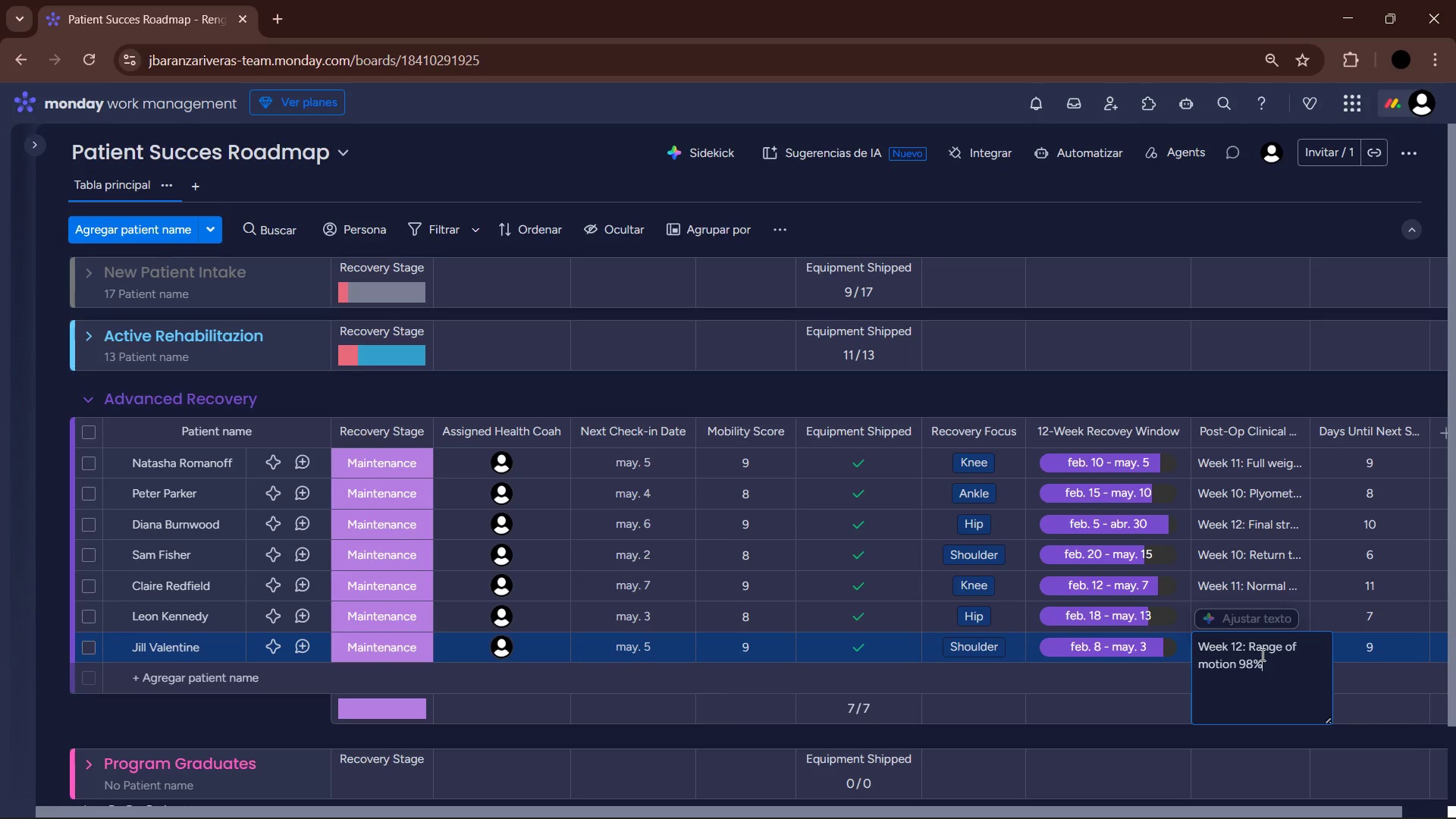 
key(Enter)
 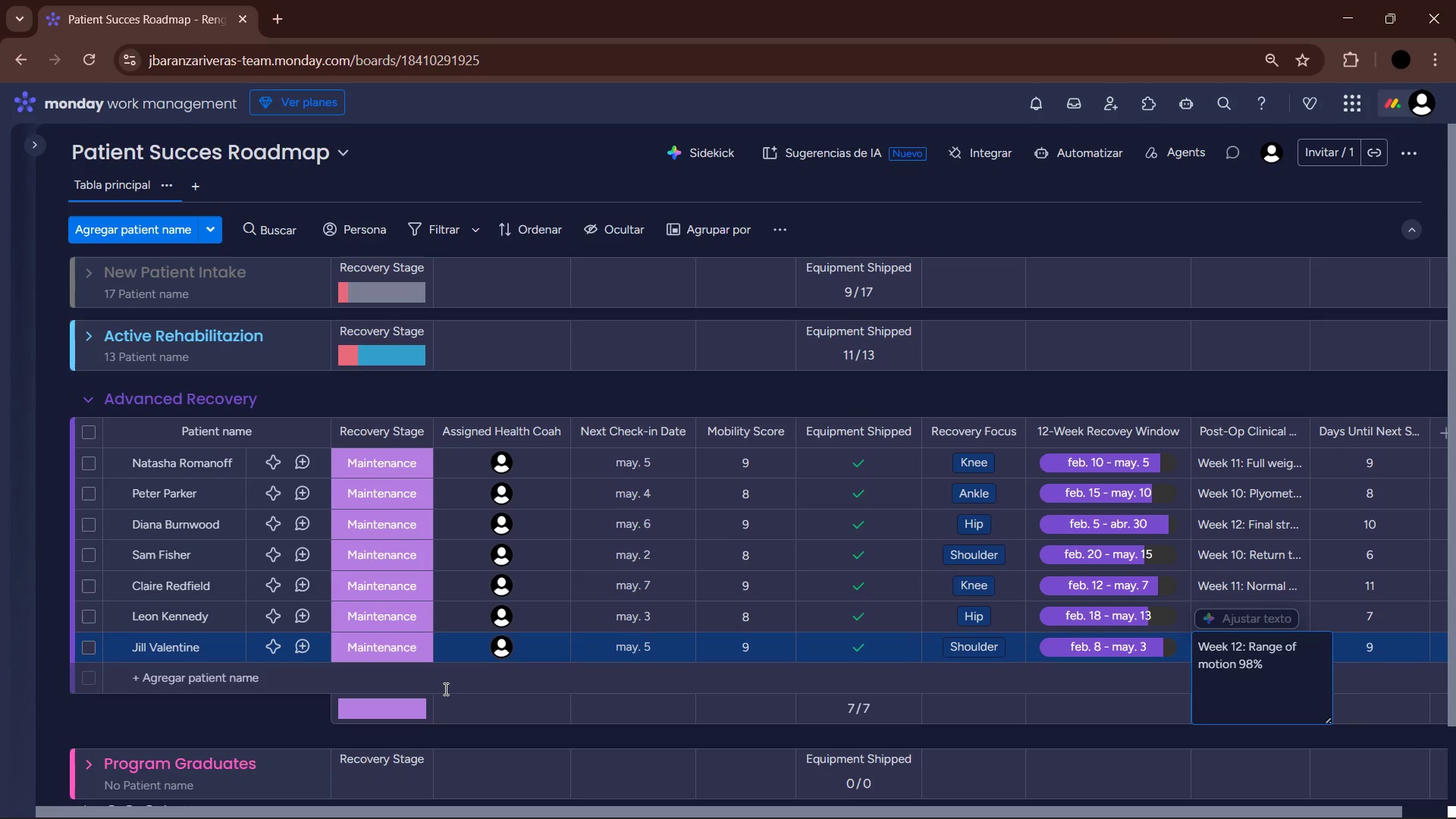 
left_click([289, 679])
 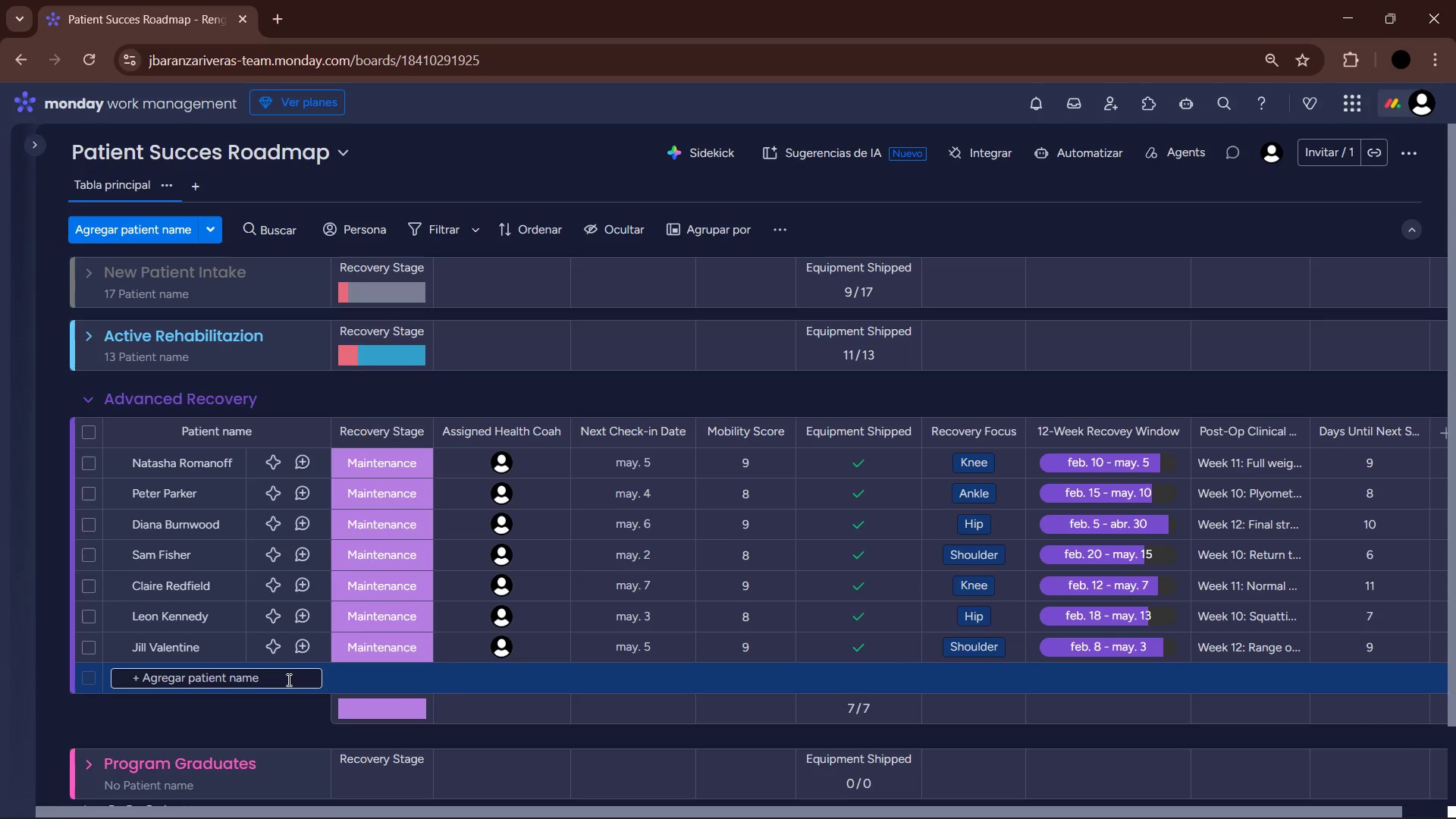 
type(Chris Redfield)
 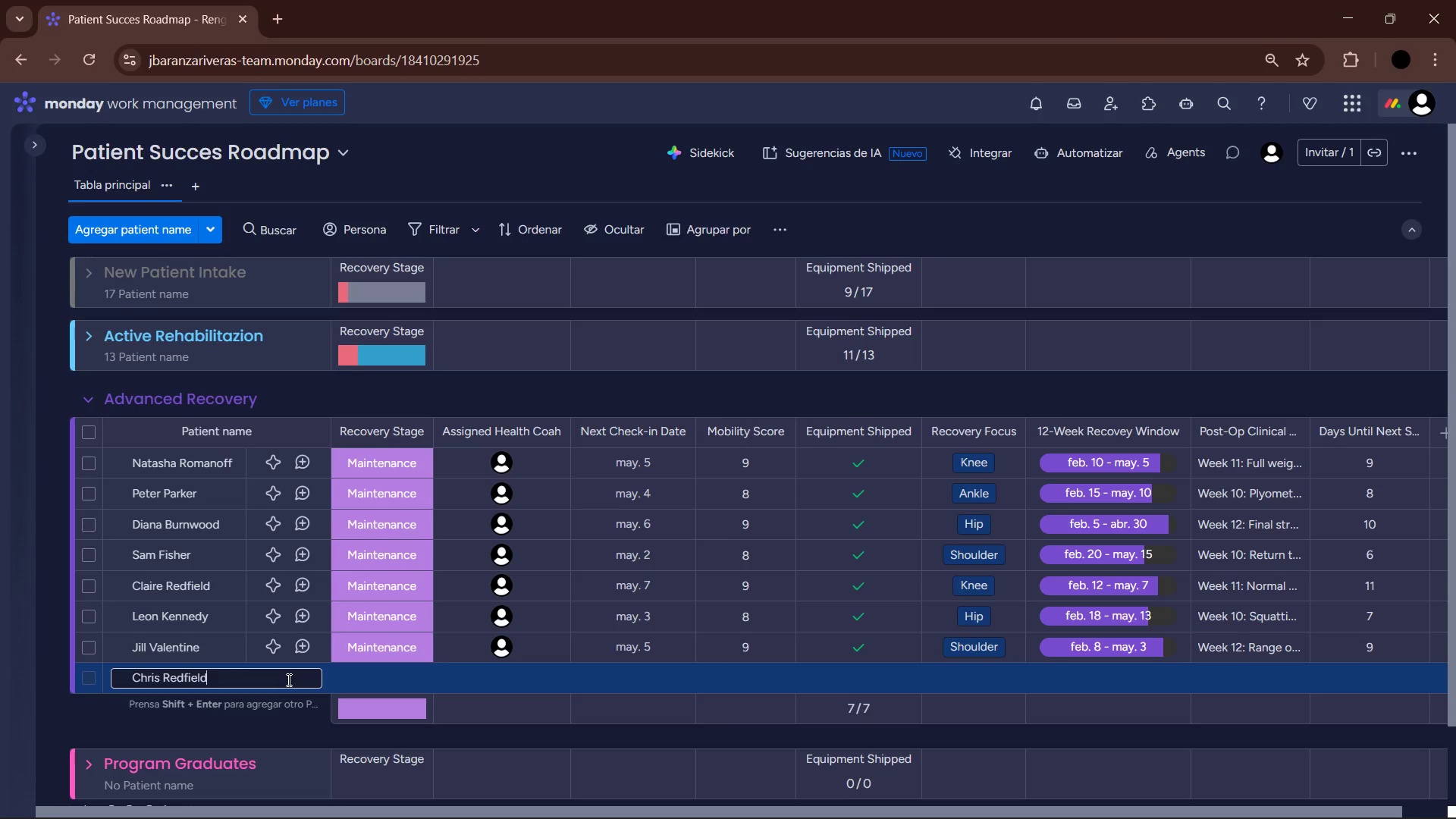 
key(Enter)
 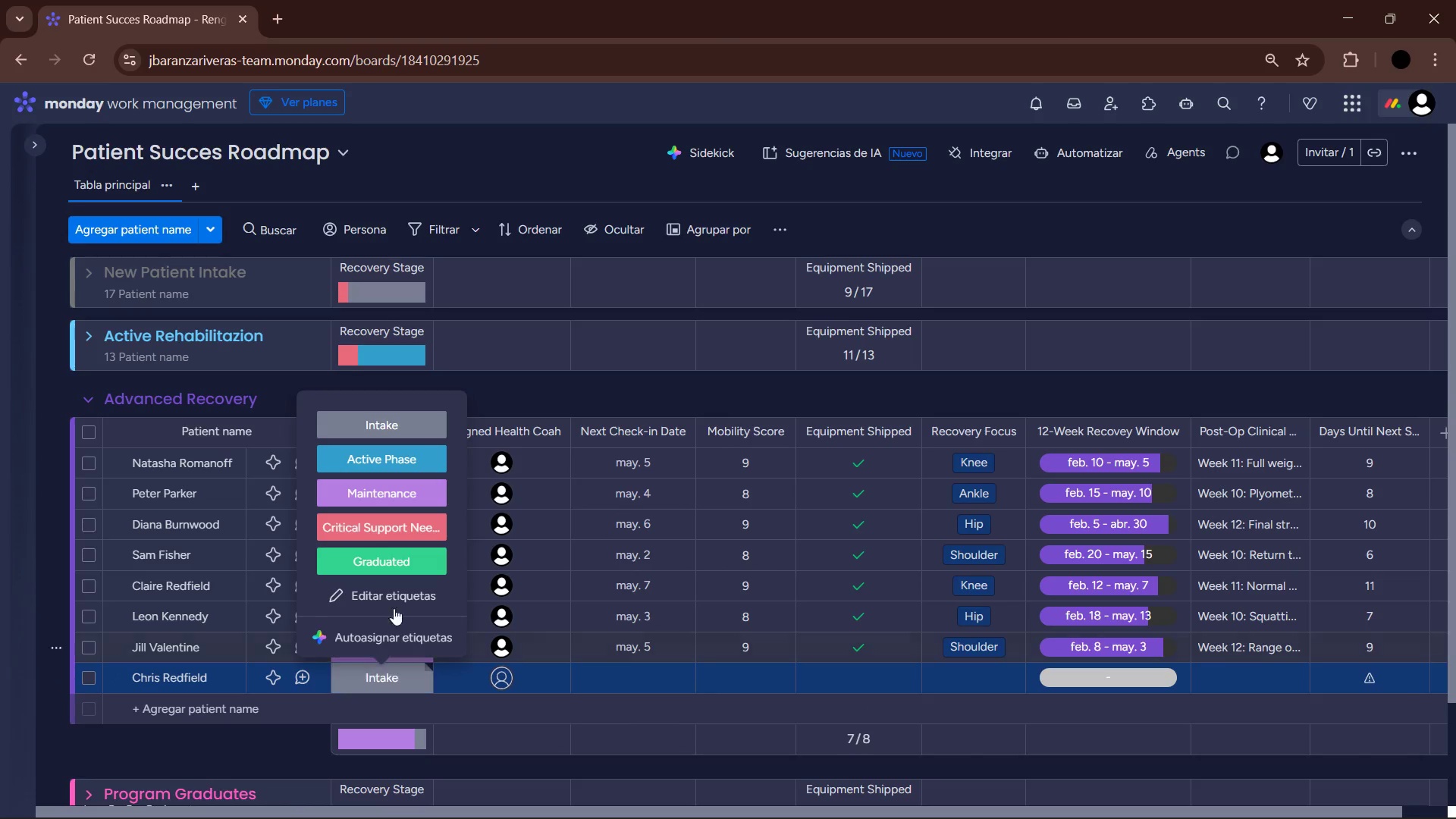 
left_click([381, 494])
 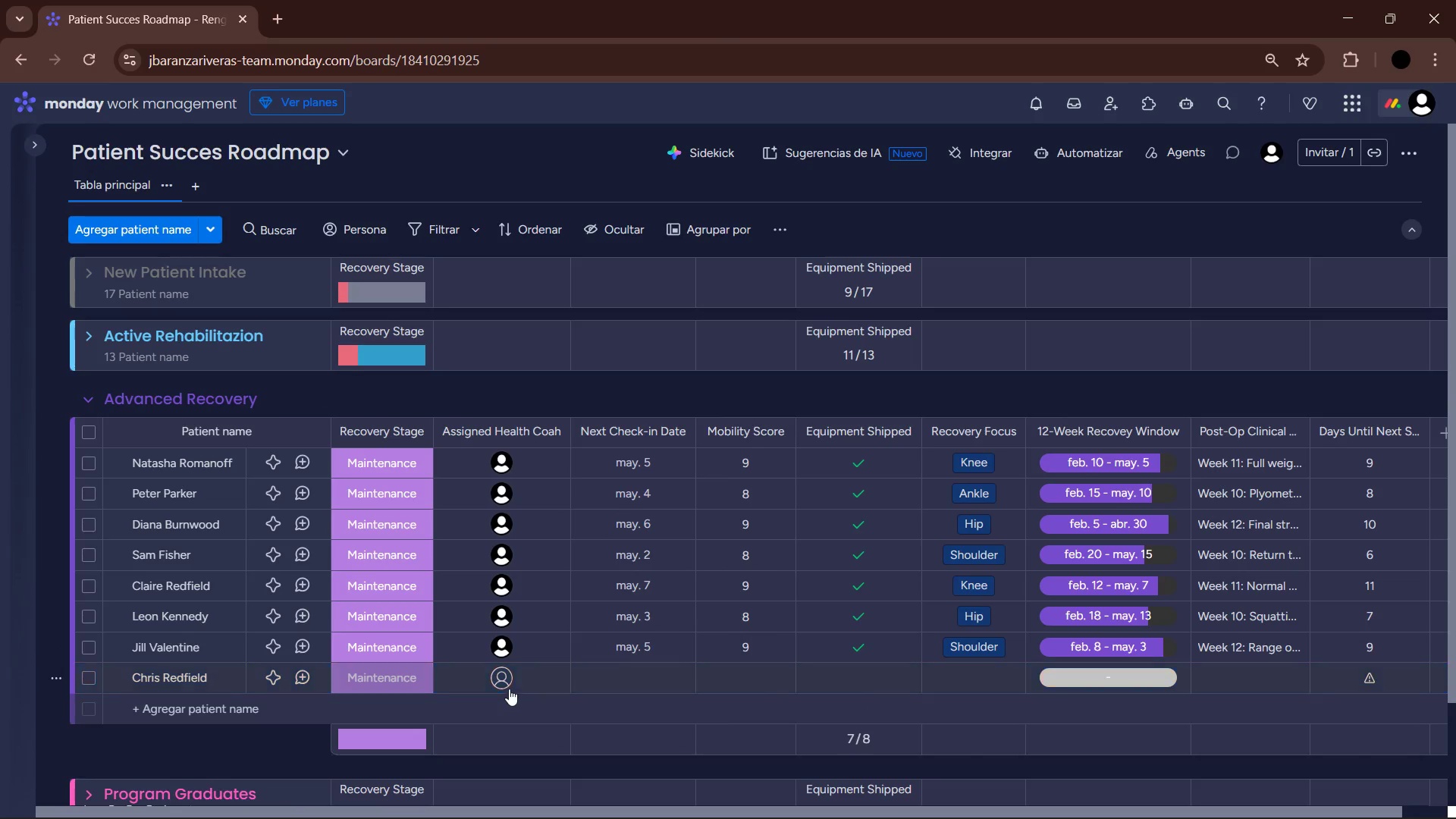 
left_click([499, 678])
 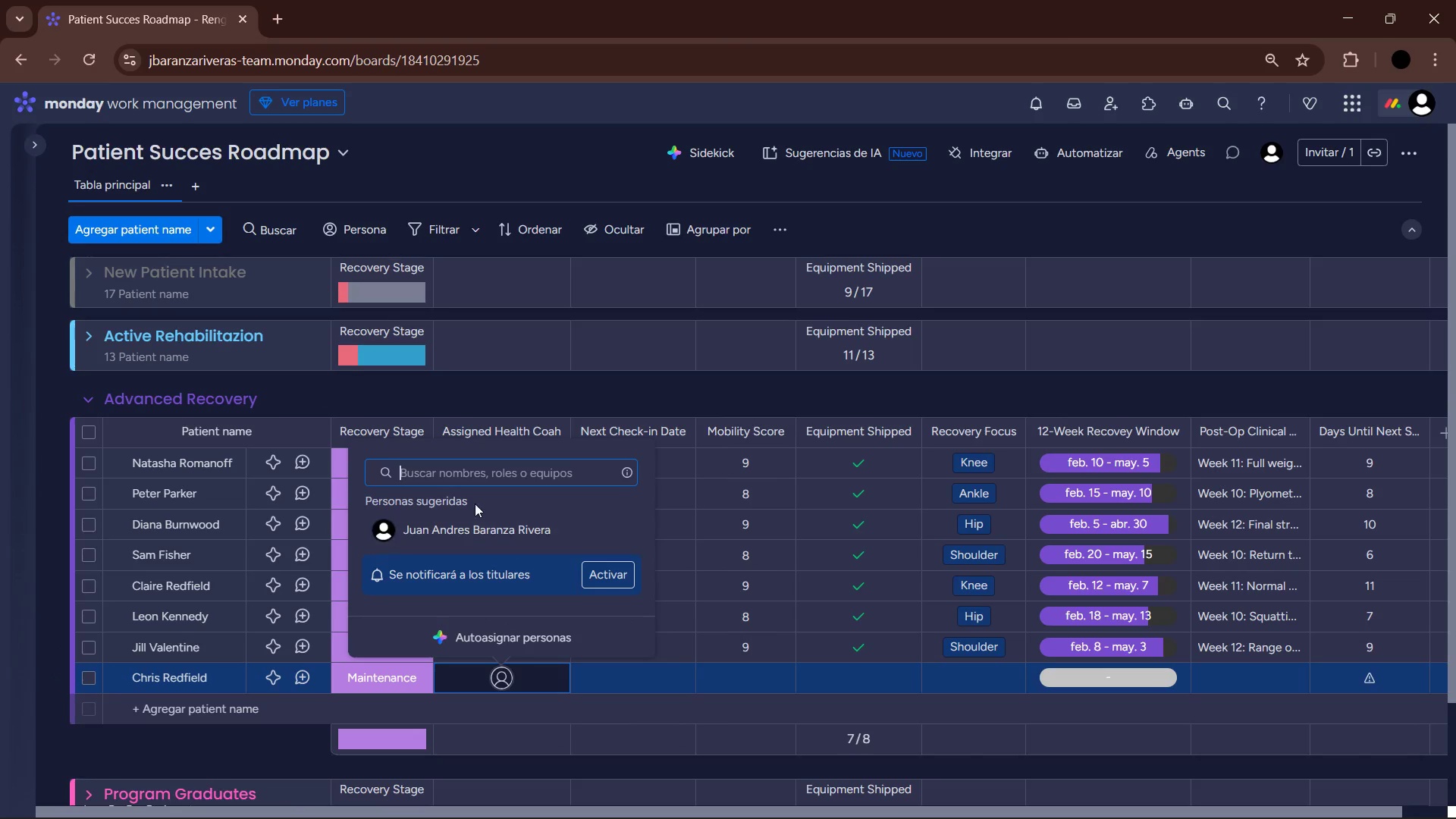 
left_click([471, 544])
 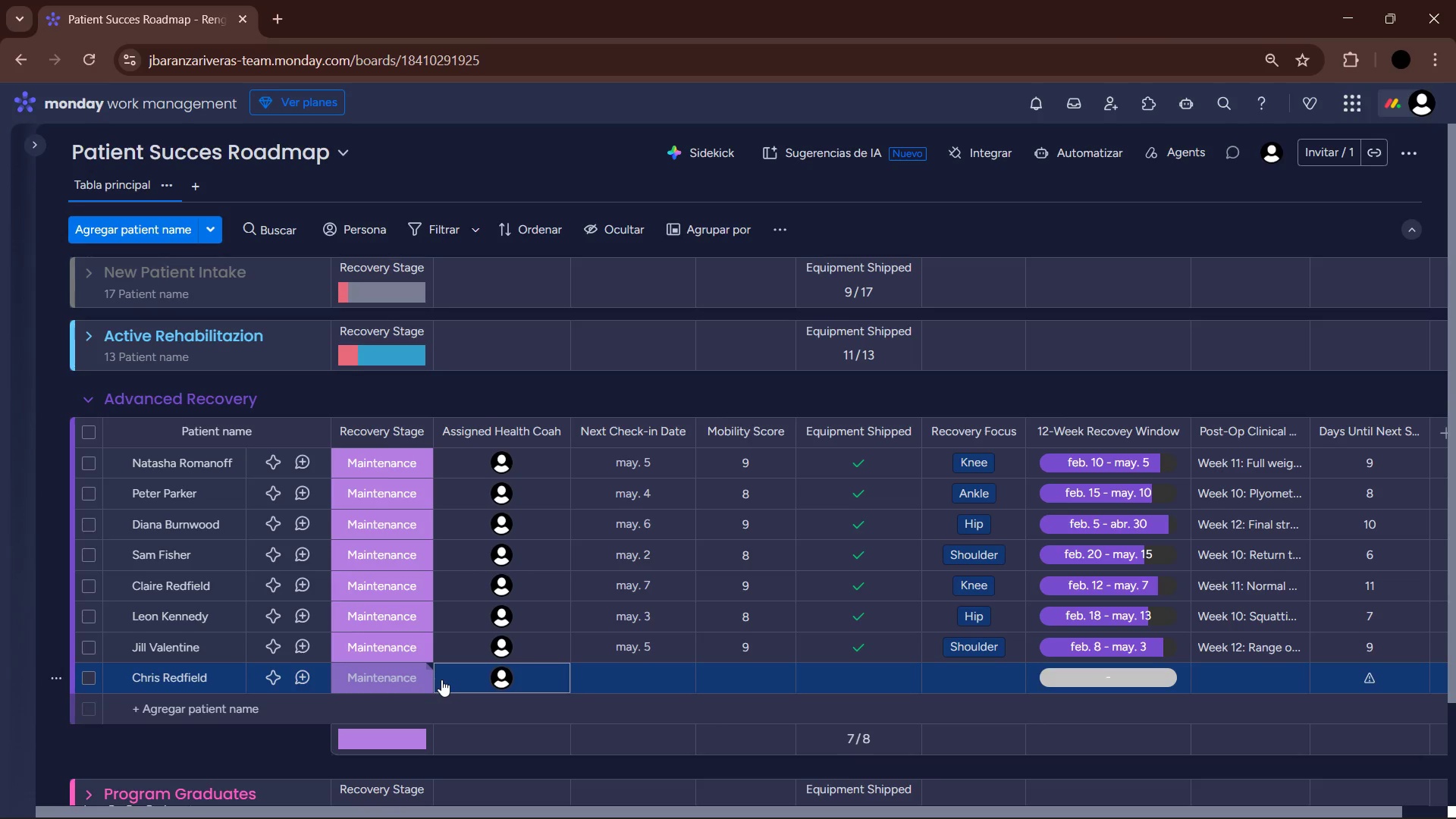 
left_click([634, 686])
 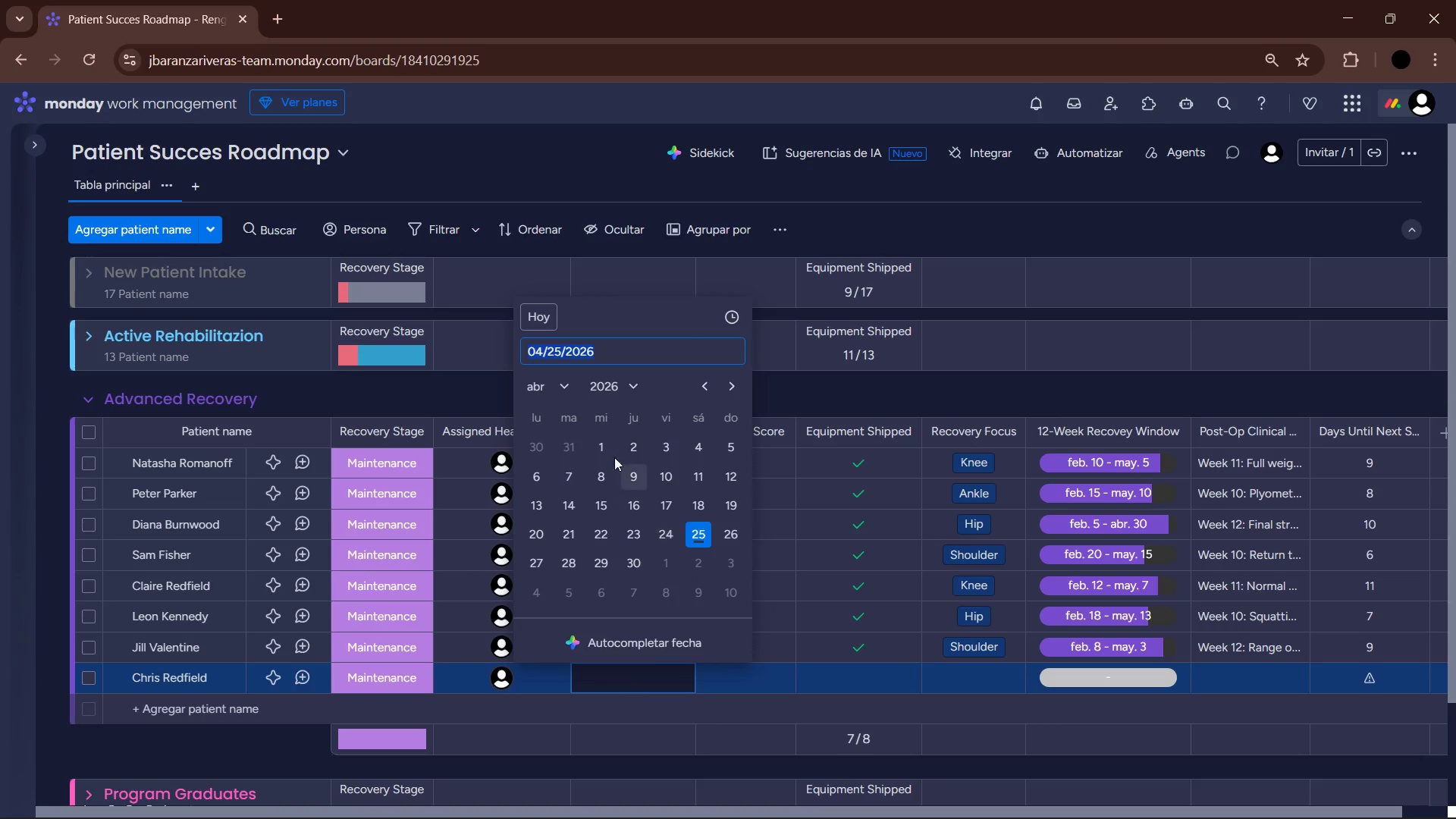 
left_click([546, 377])
 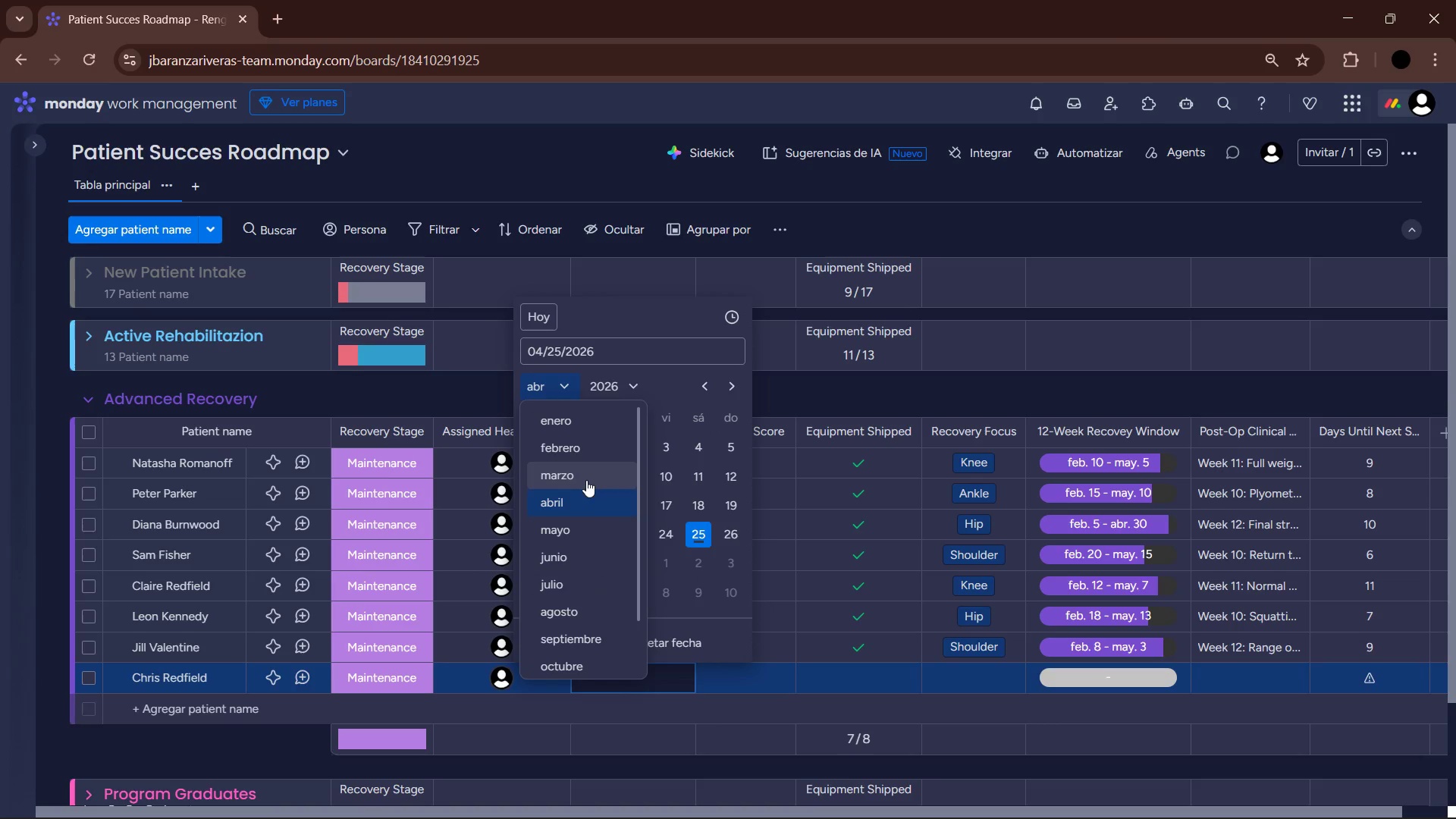 
left_click([580, 531])
 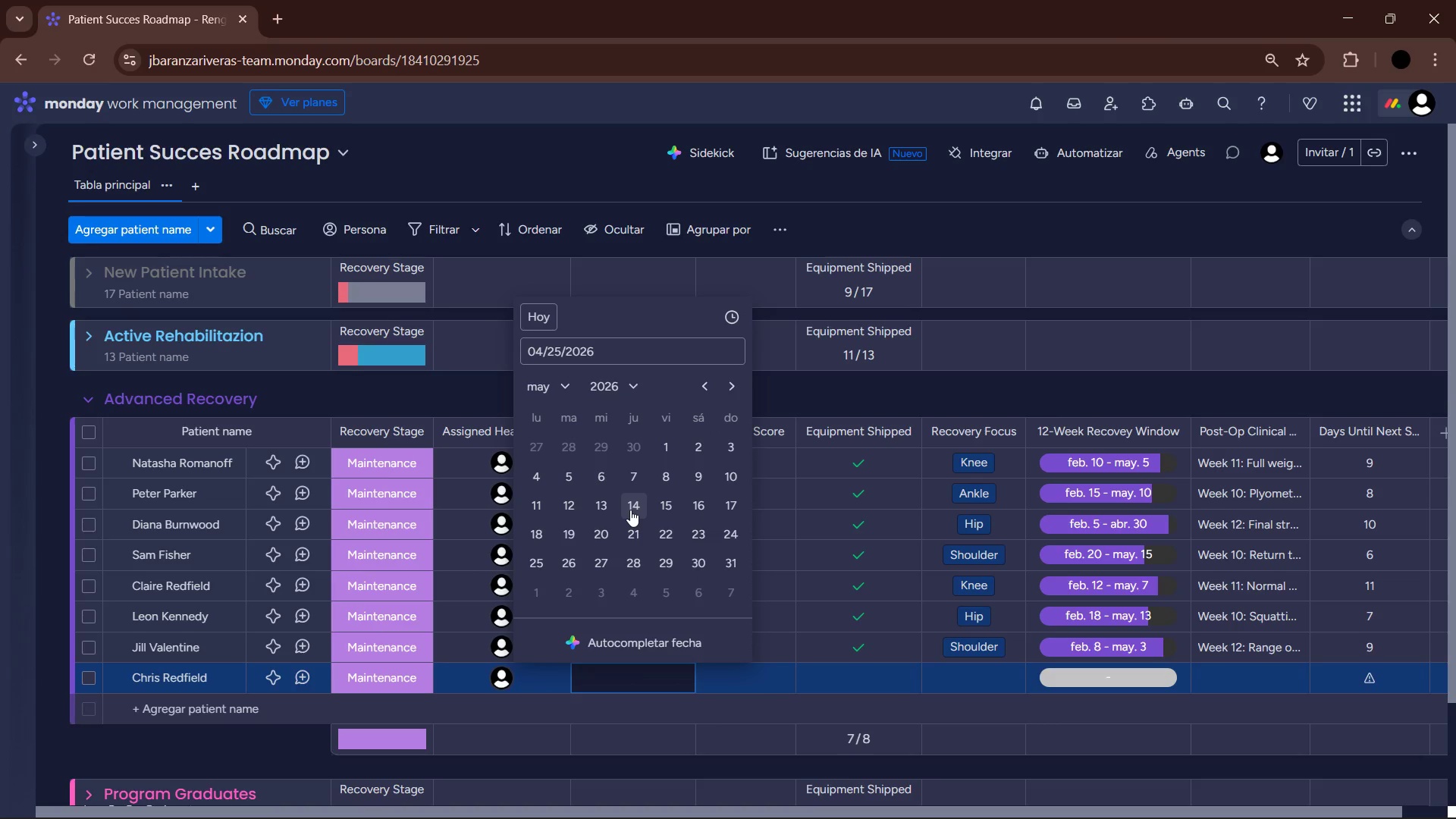 
left_click([666, 482])
 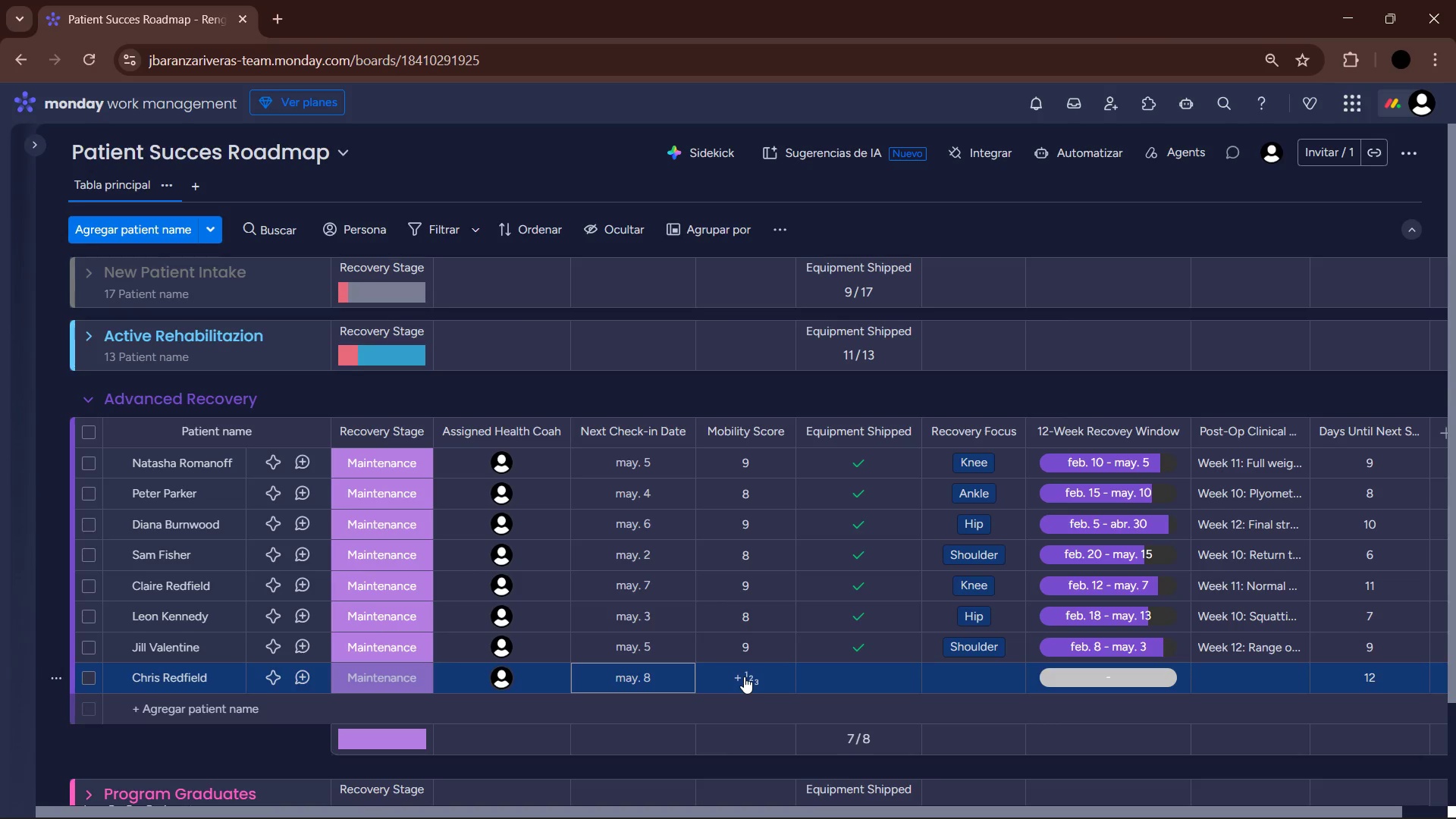 
left_click([744, 676])
 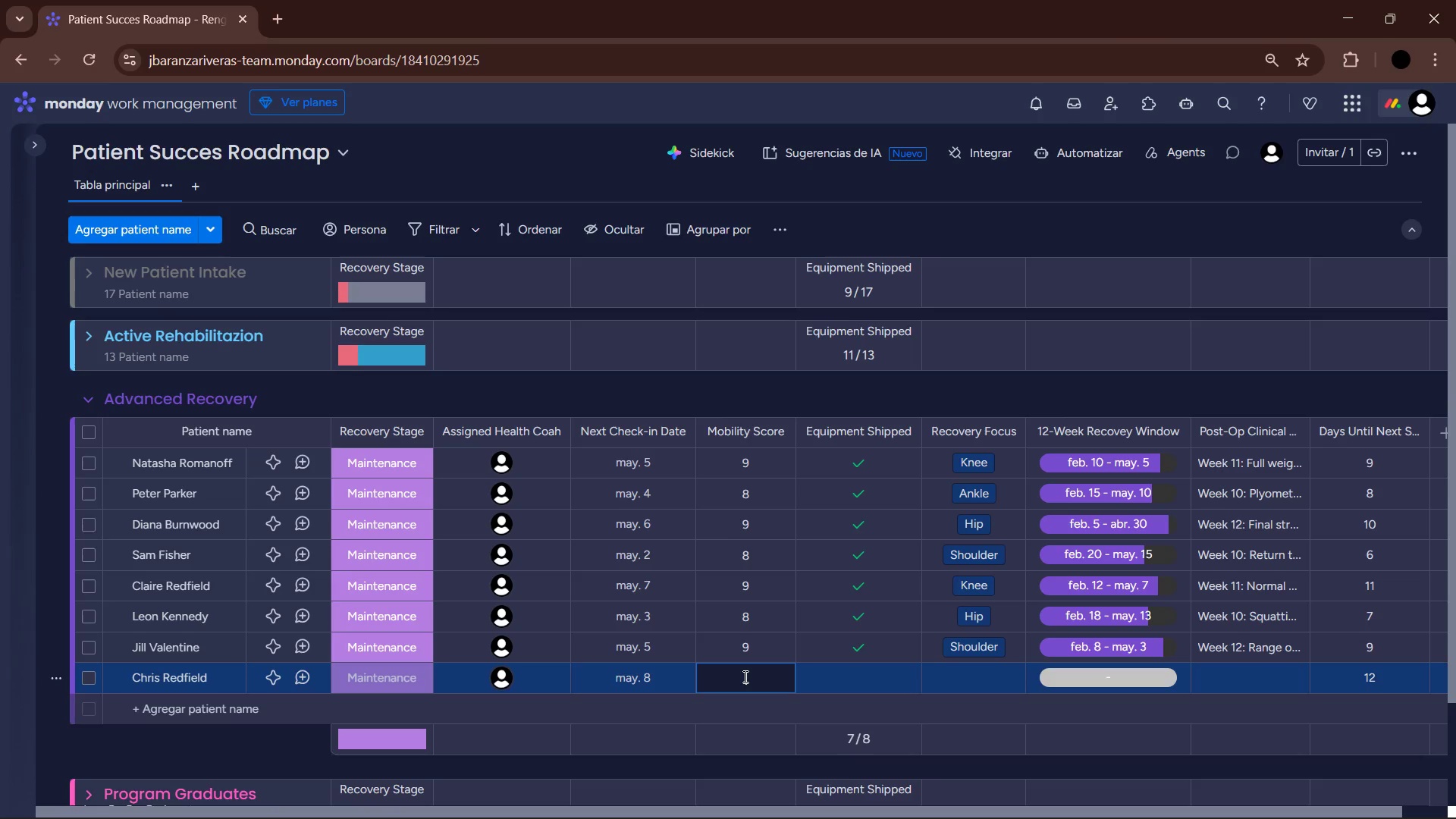 
wait(23.77)
 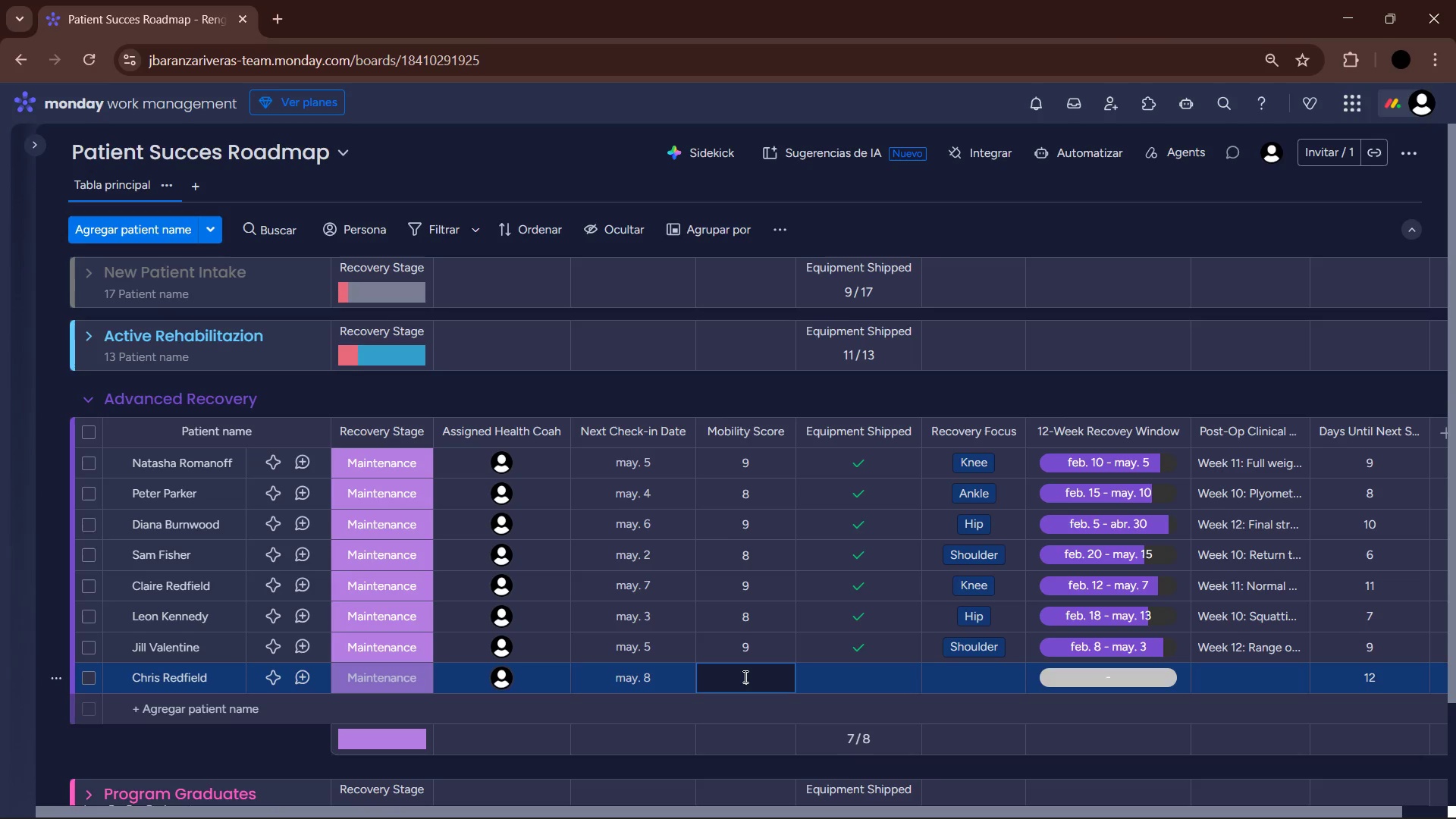 
mouse_move([295, 689])
 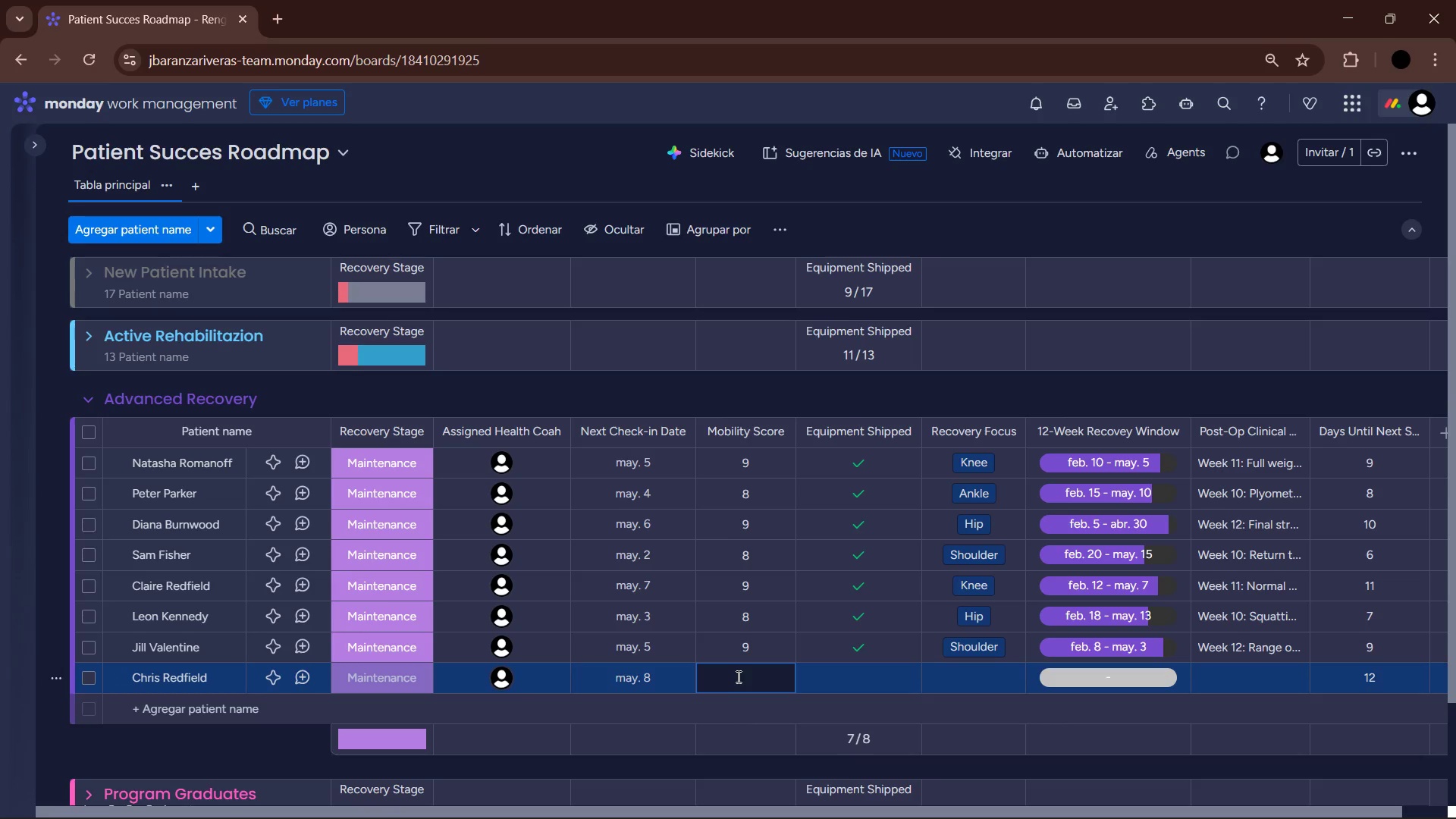 
key(NumpadEnter)
 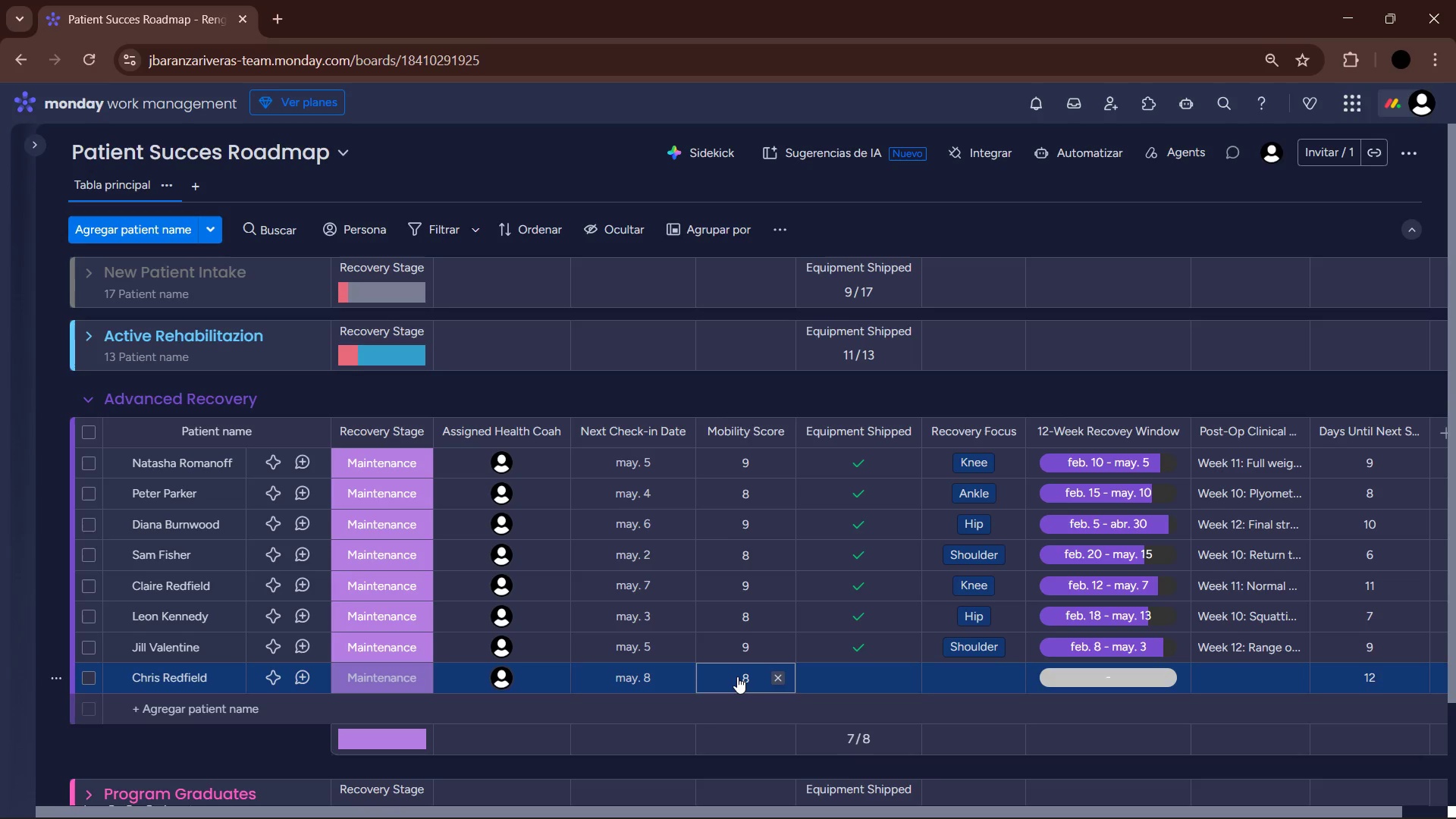 
key(ArrowRight)
 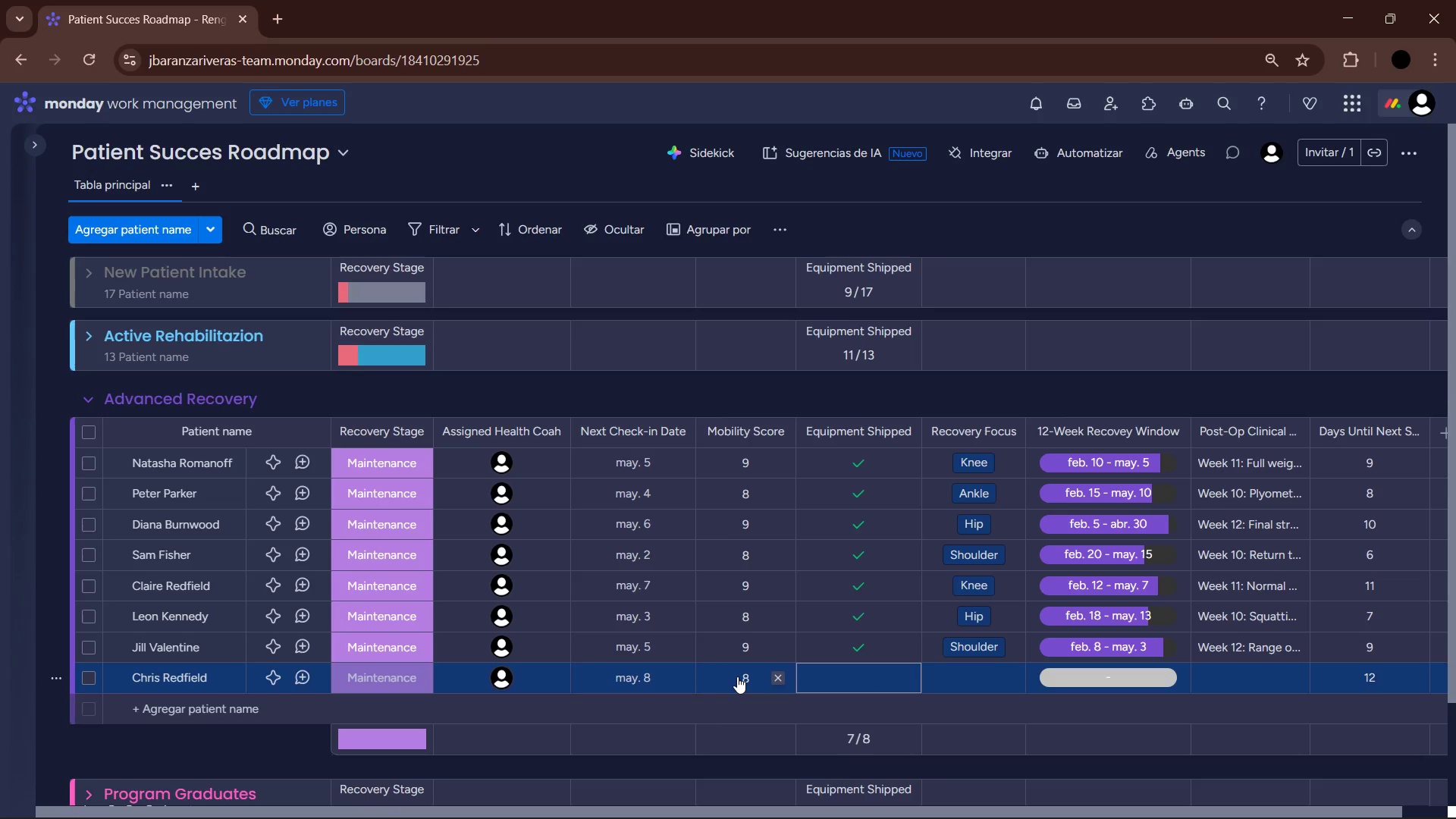 
key(Enter)
 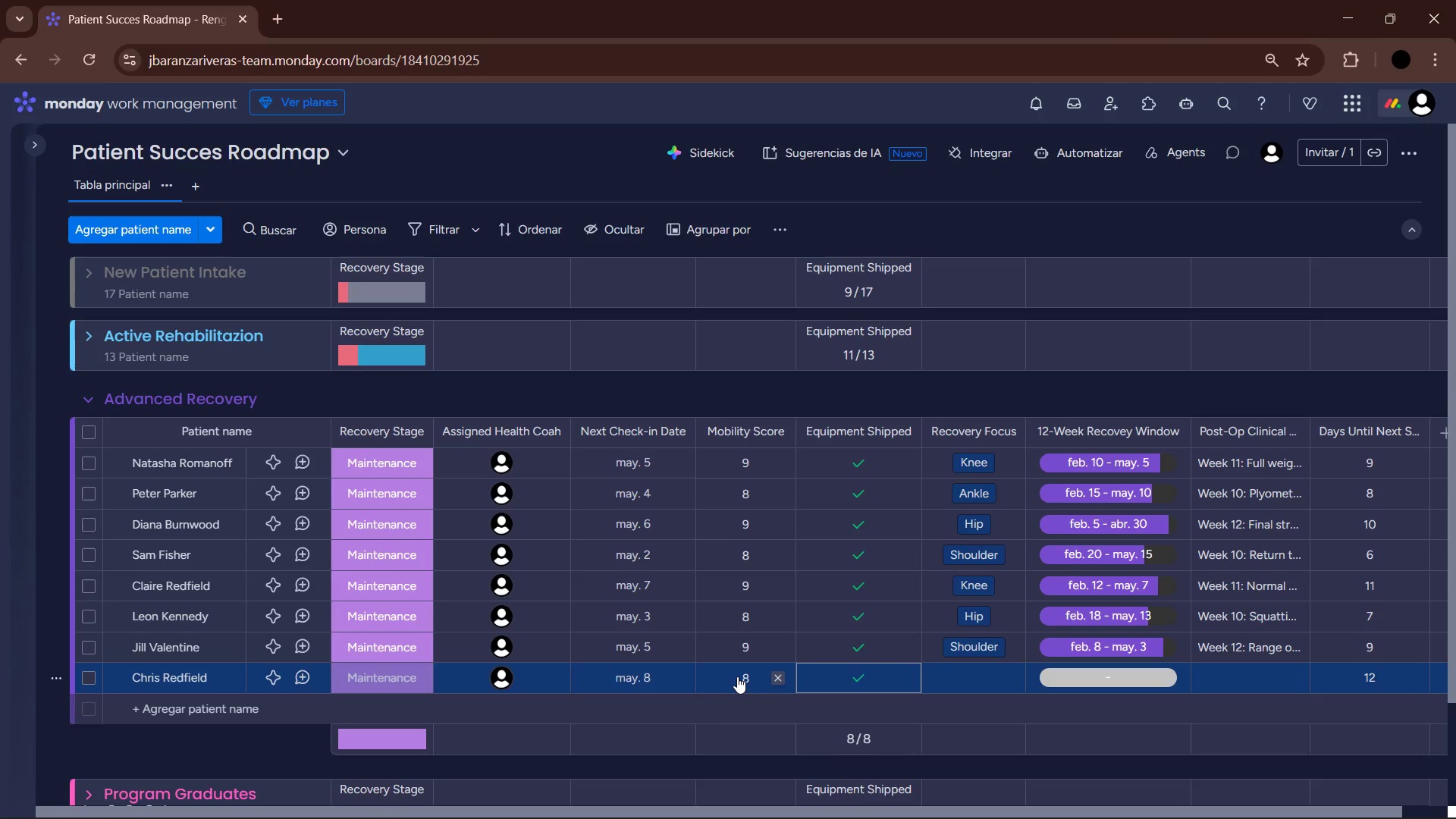 
key(ArrowRight)
 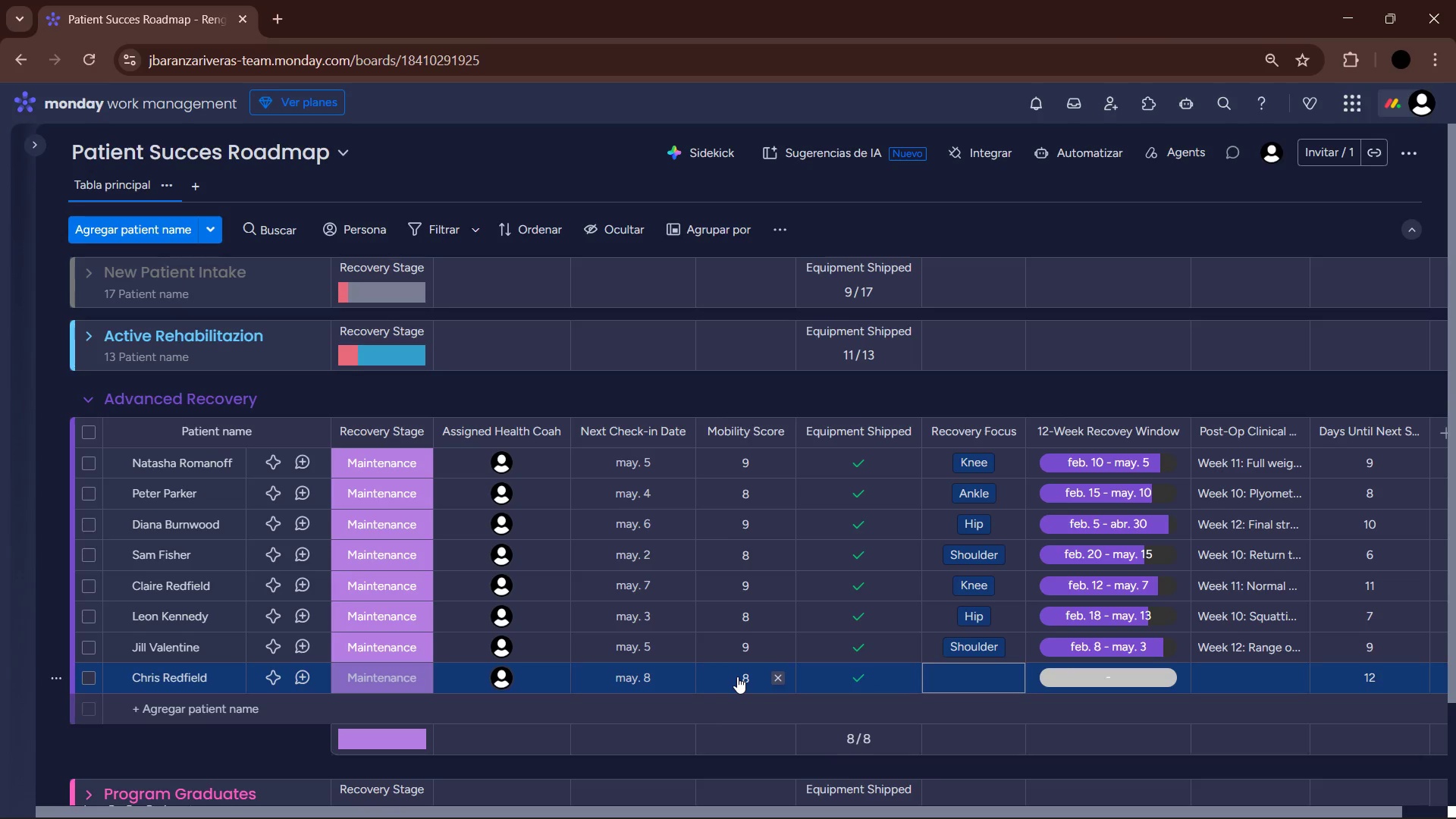 
key(Enter)
 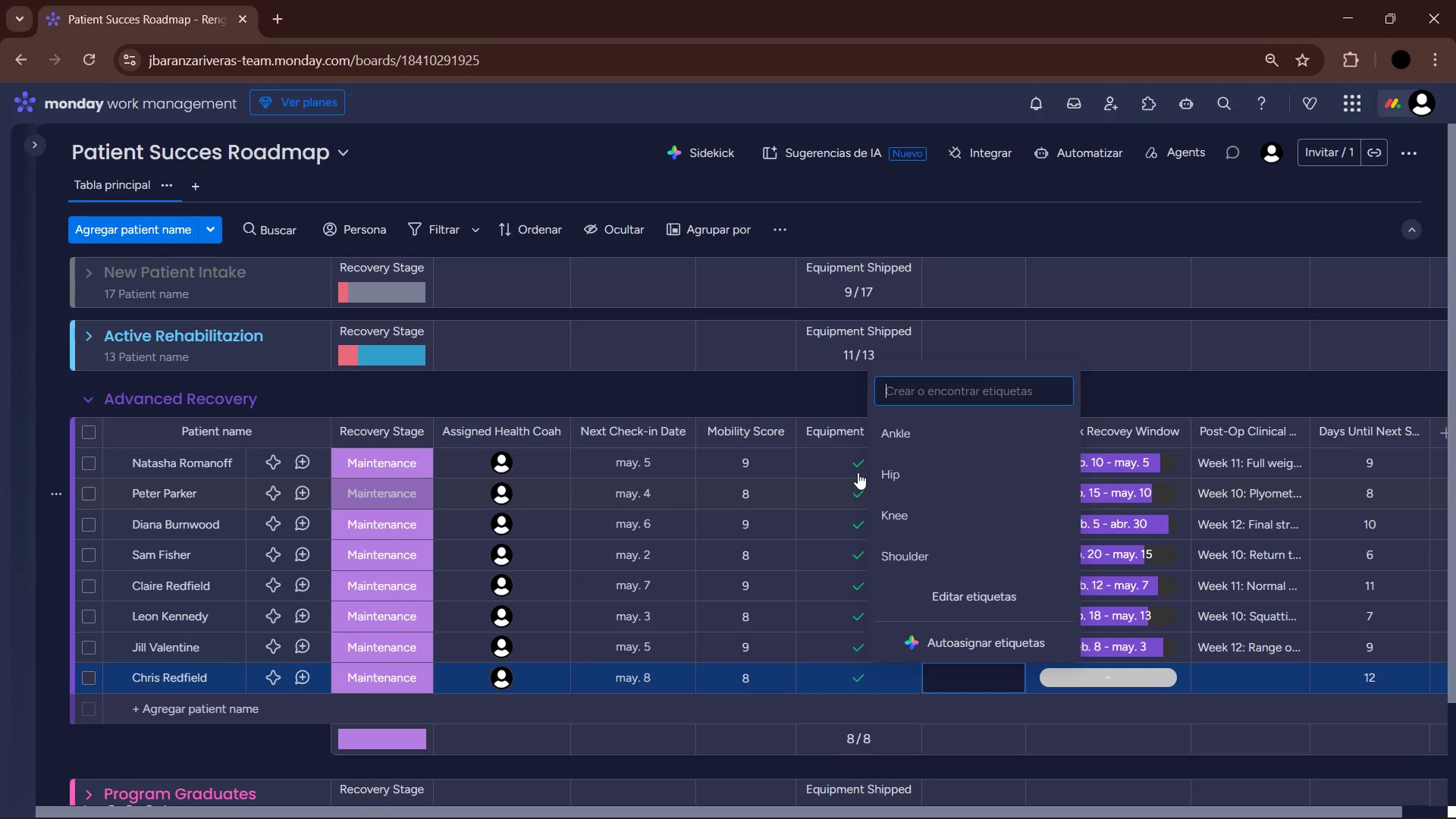 
left_click([915, 517])
 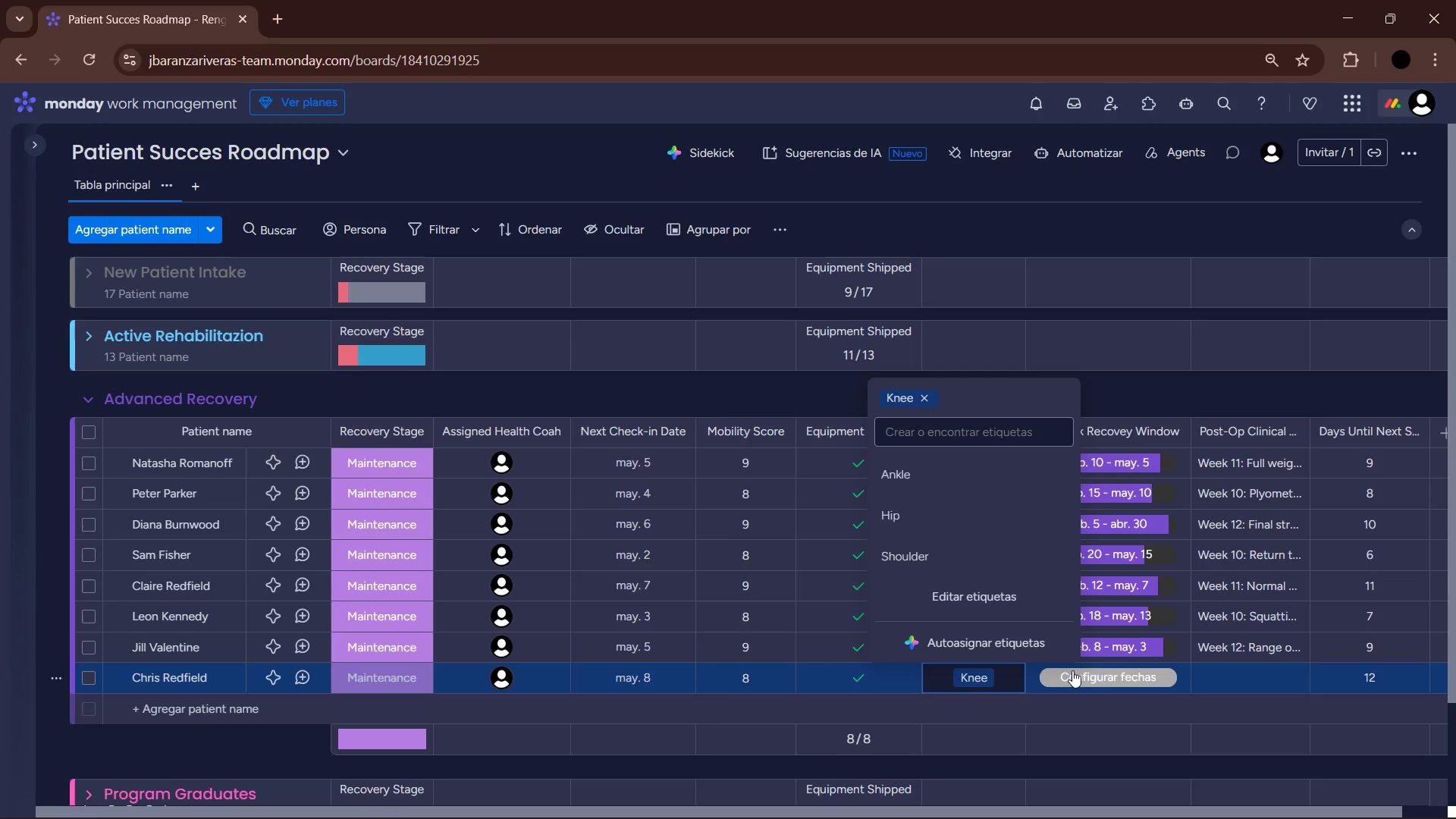 
left_click([1082, 674])
 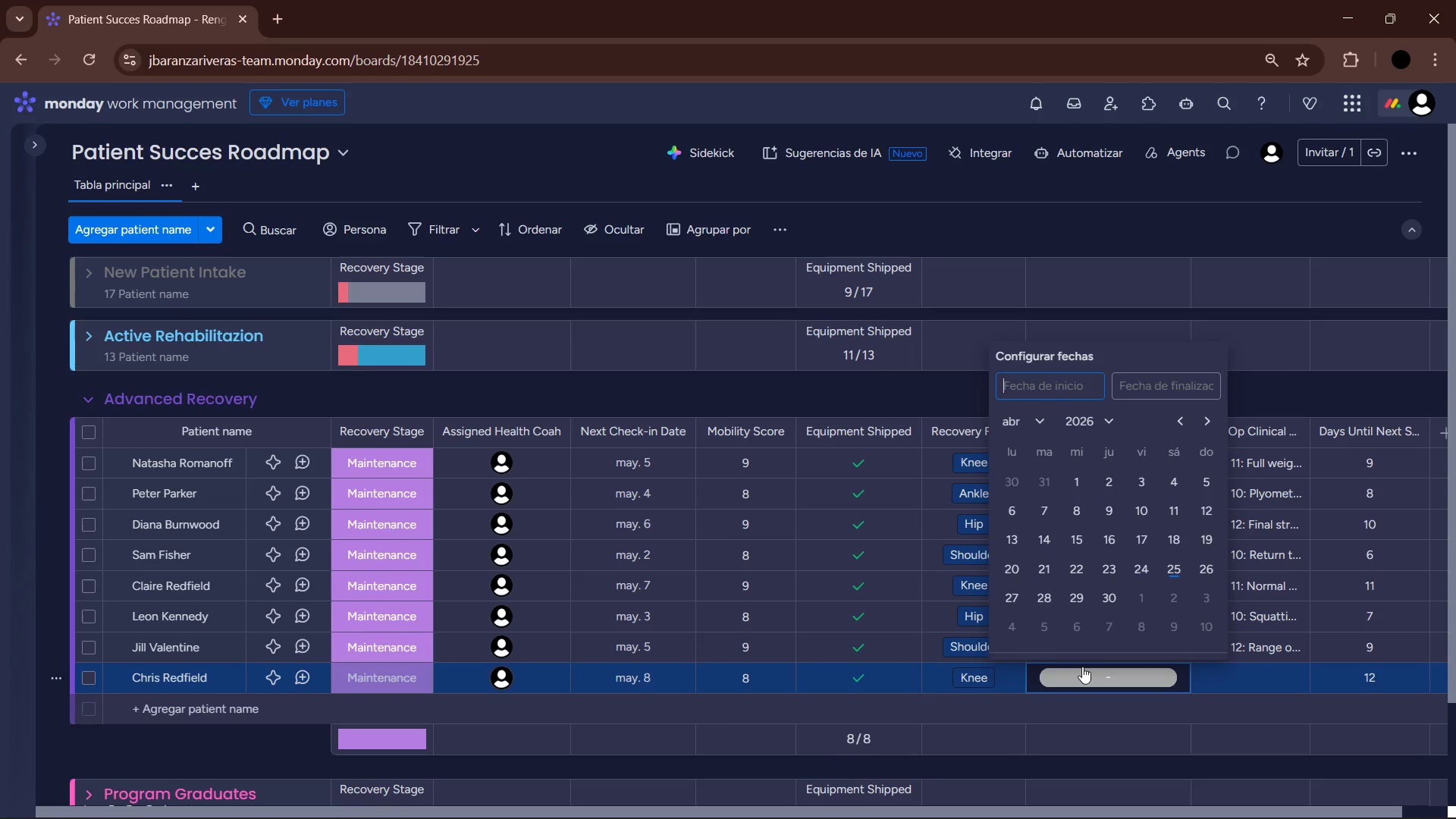 
double_click([1037, 414])
 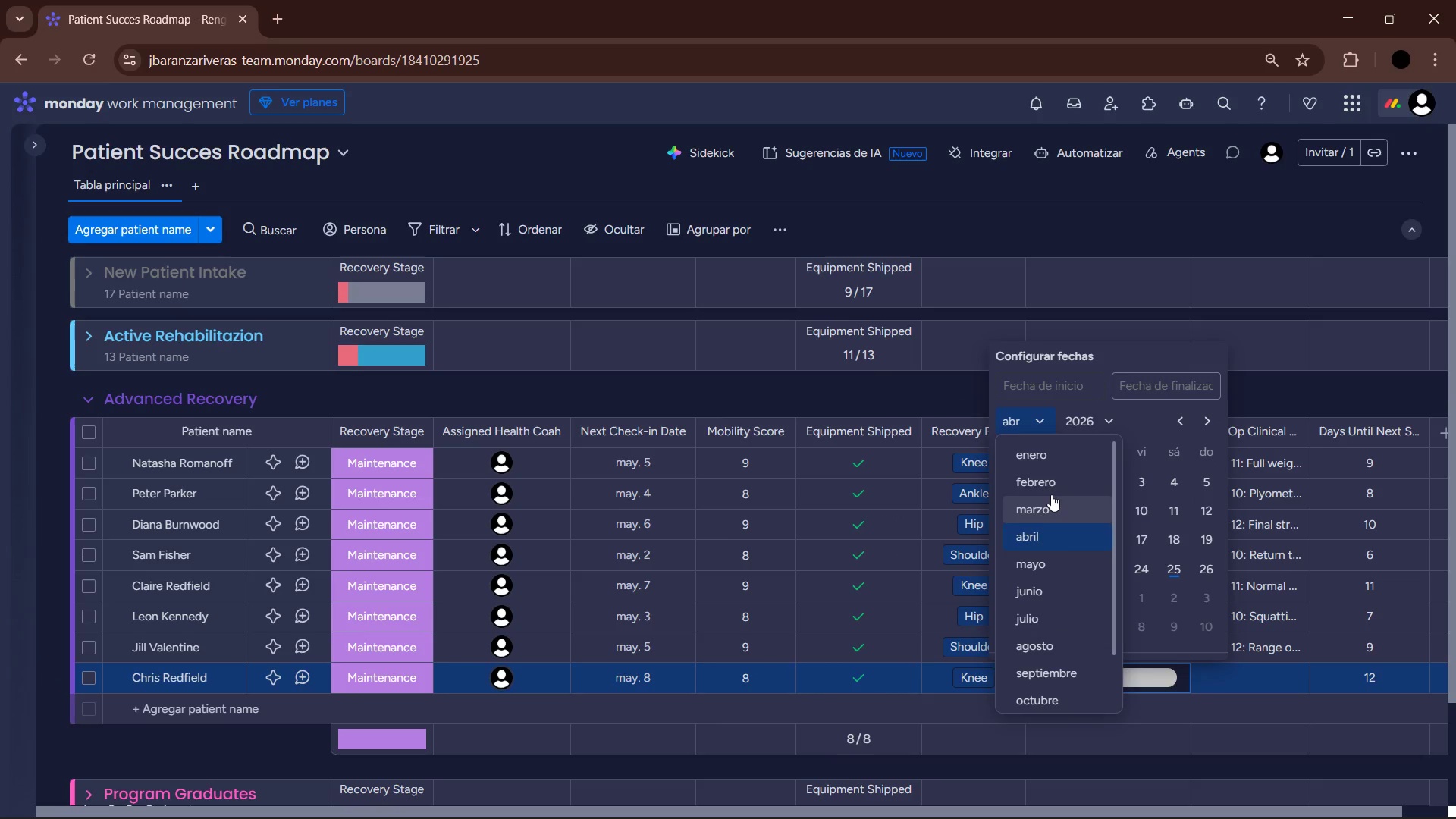 
left_click([1050, 490])
 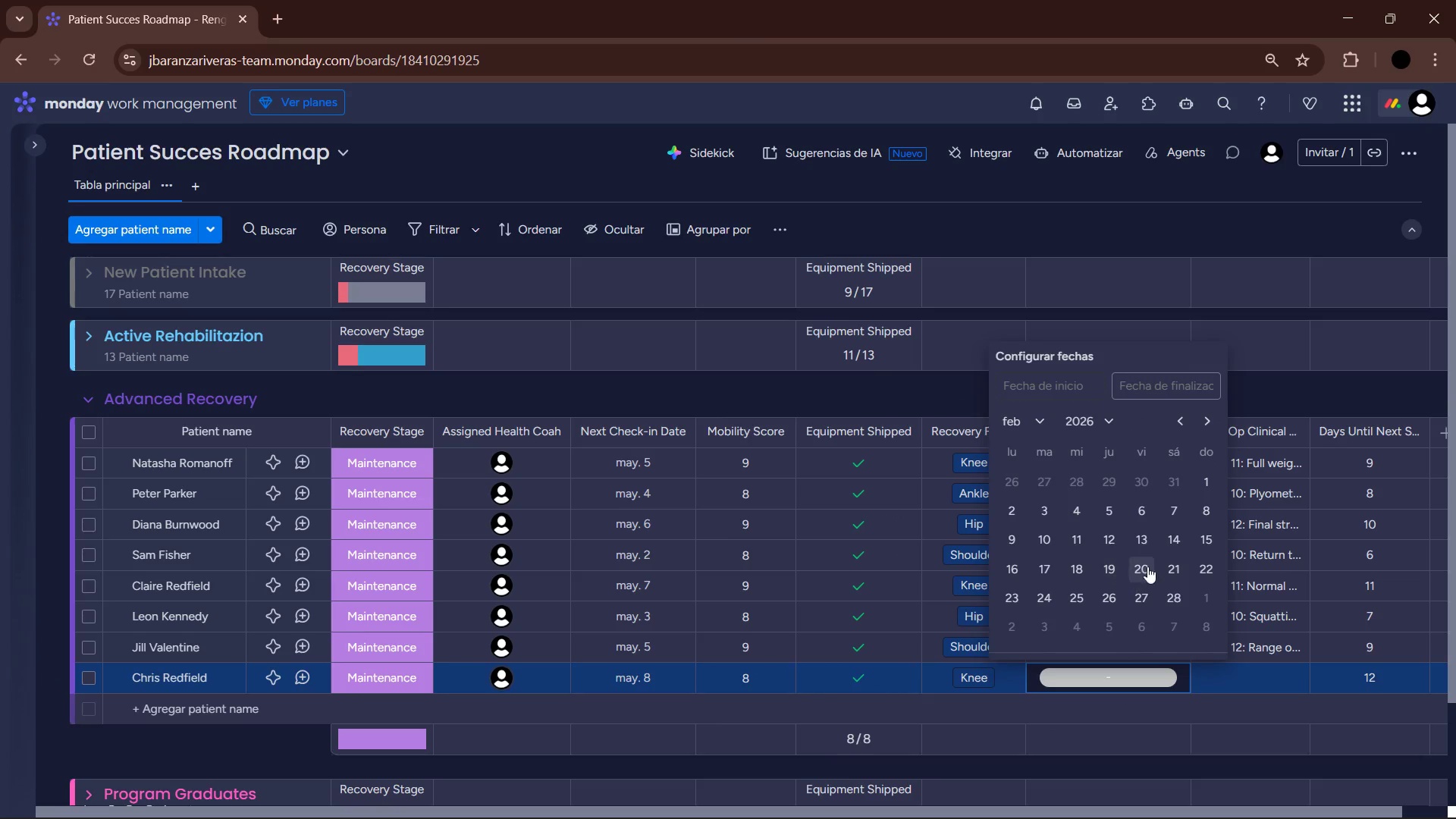 
left_click([1200, 566])
 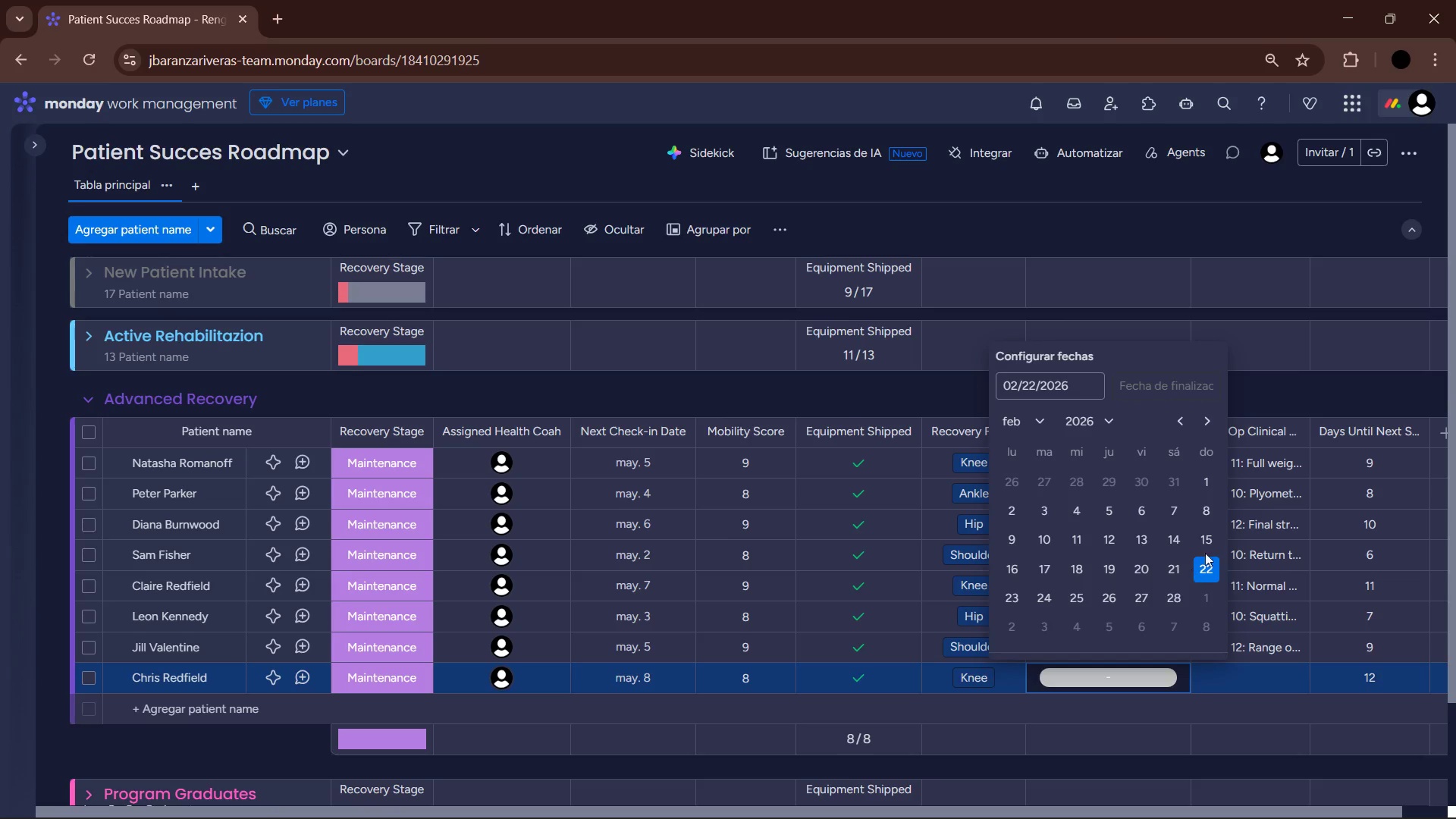 
left_click([1031, 422])
 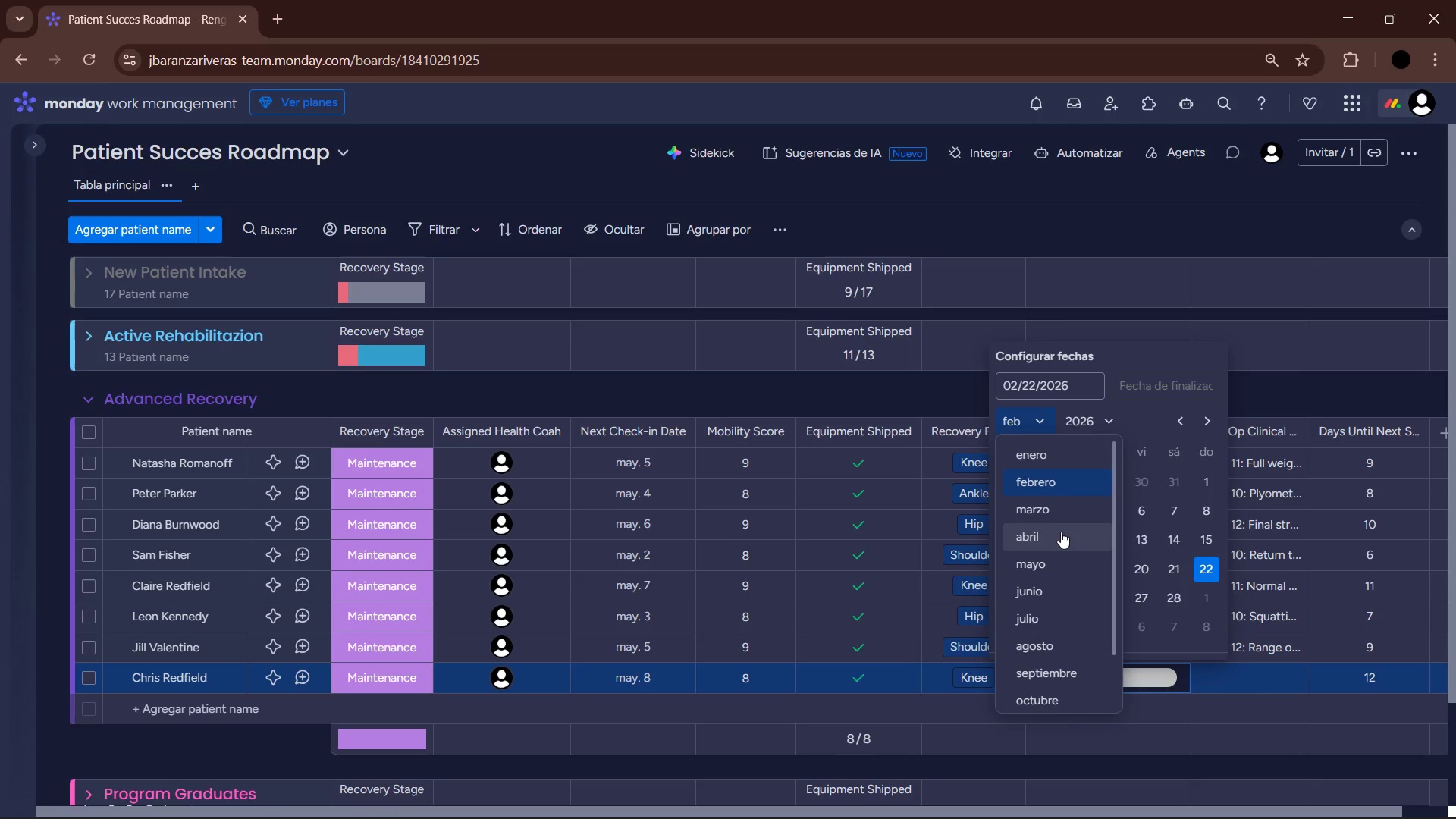 
left_click([1053, 570])
 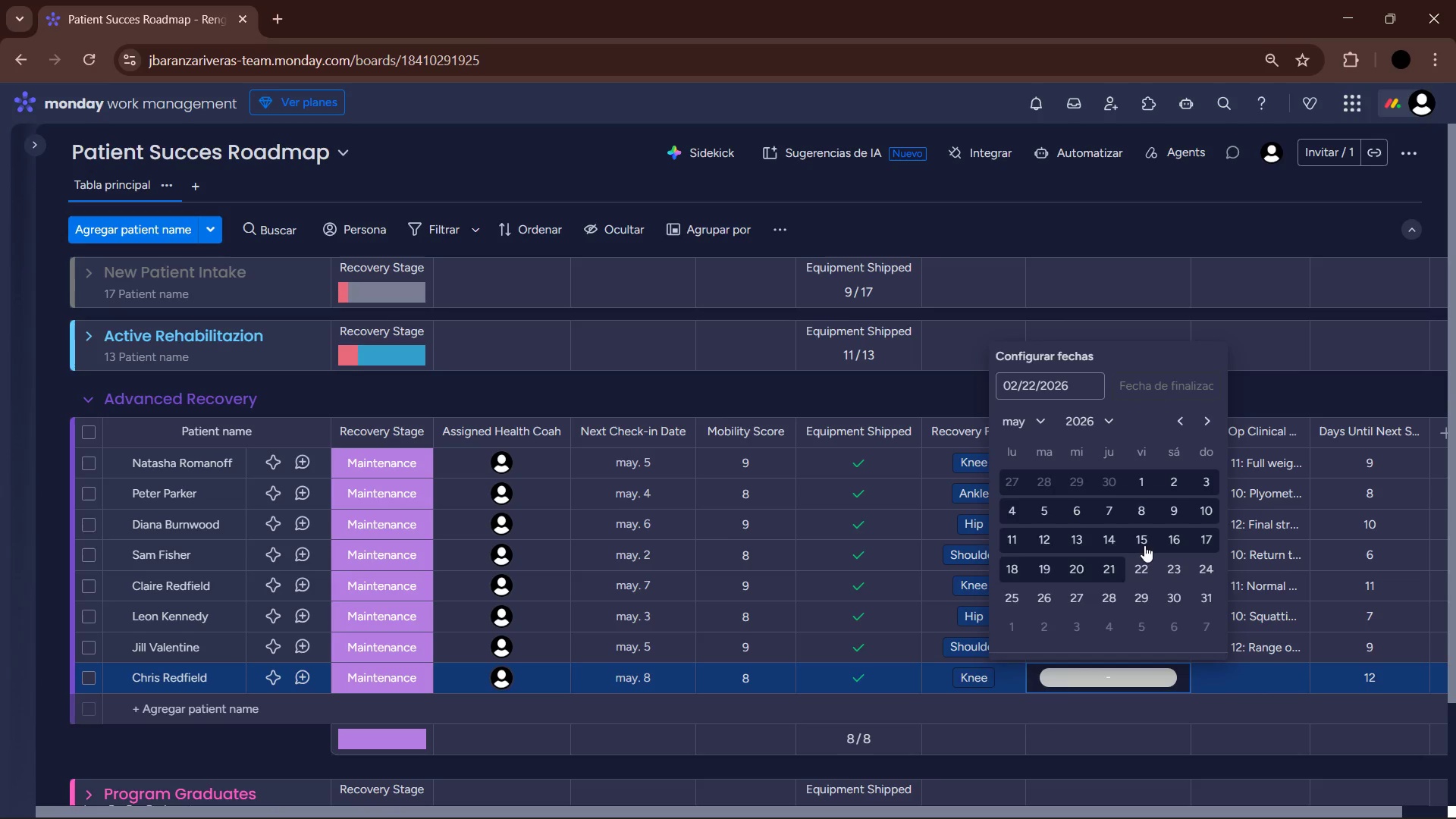 
left_click([1204, 544])
 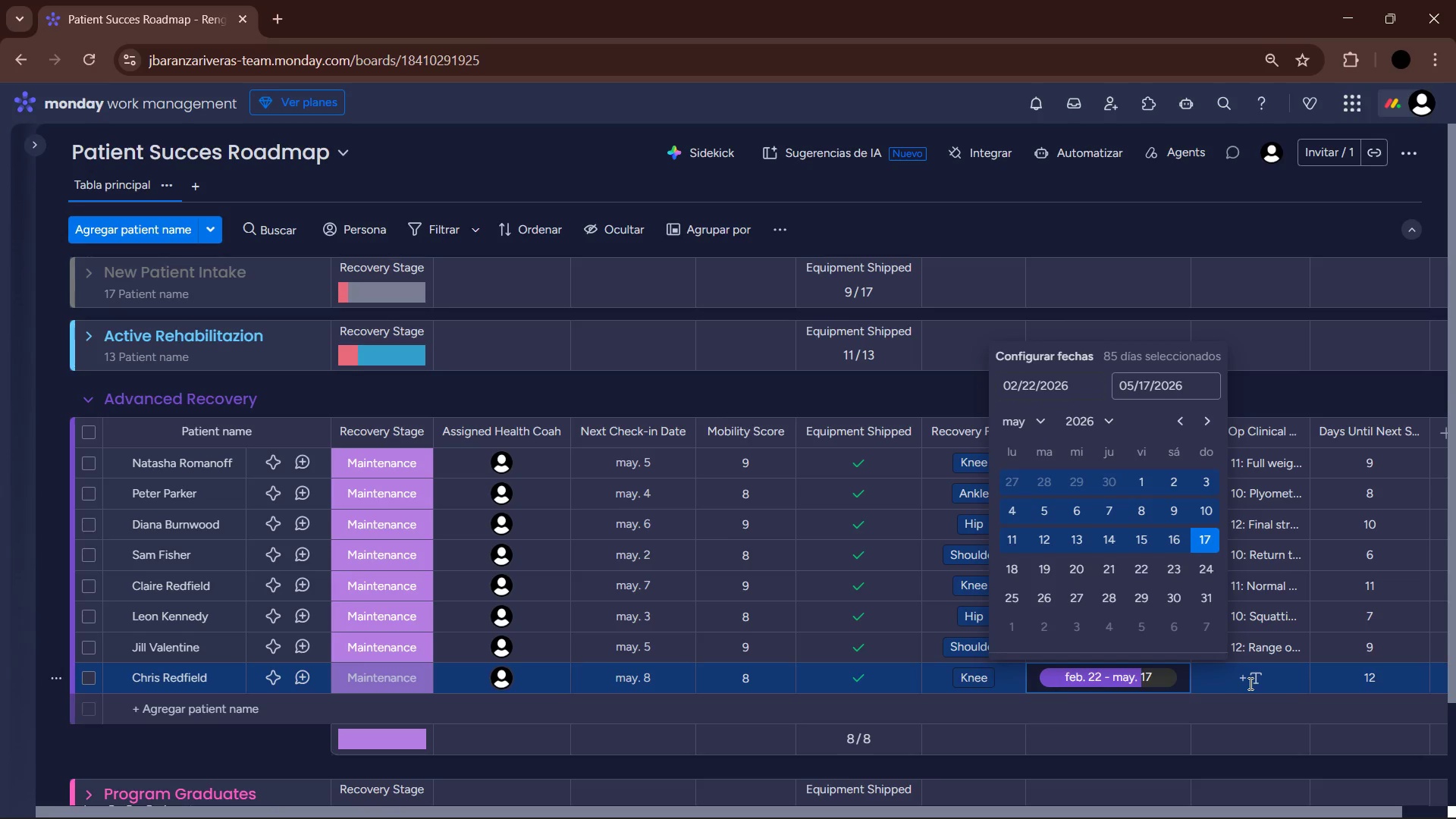 
left_click([1249, 683])
 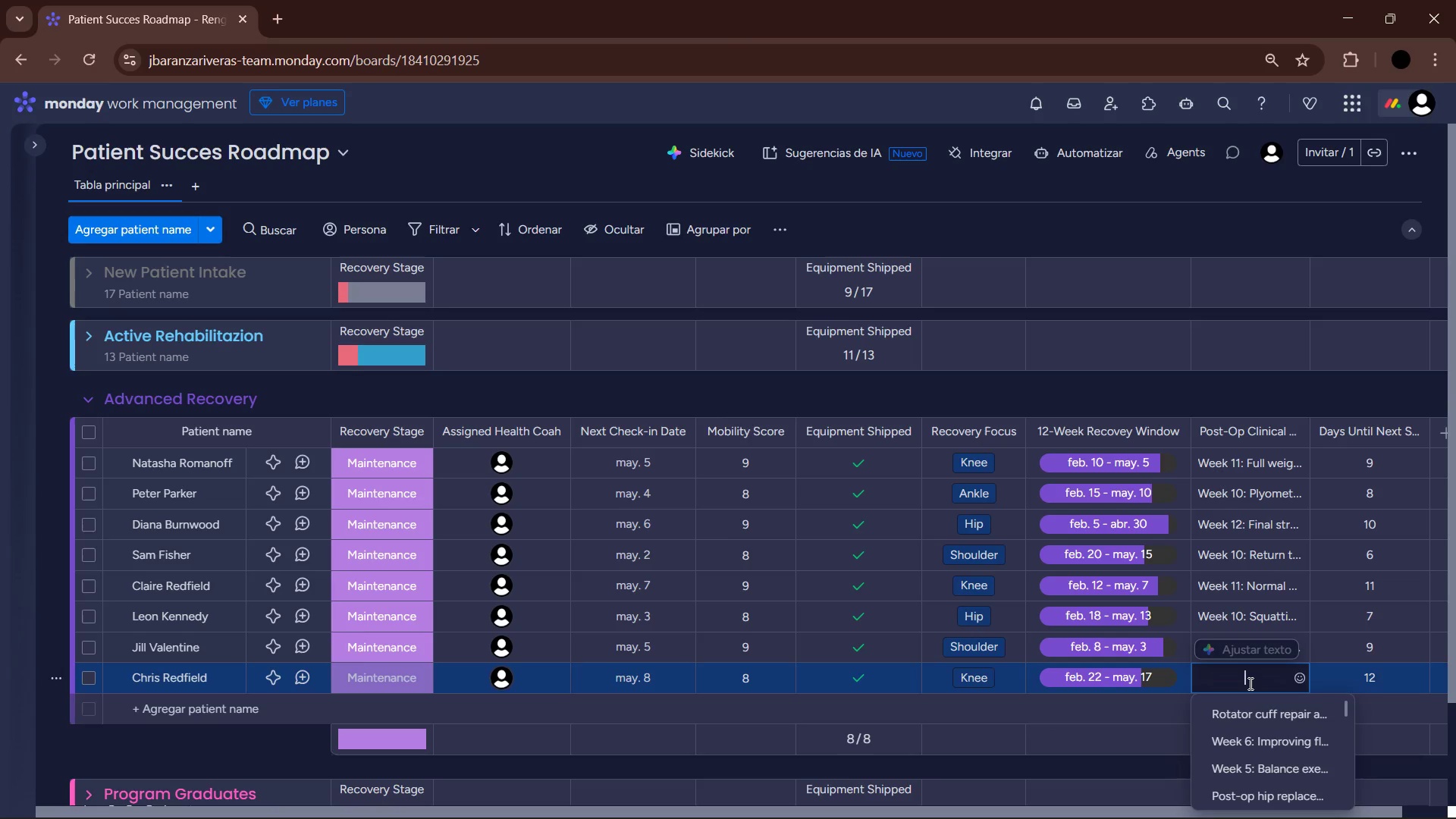 
type(Week 9> Progressing to running drills)
 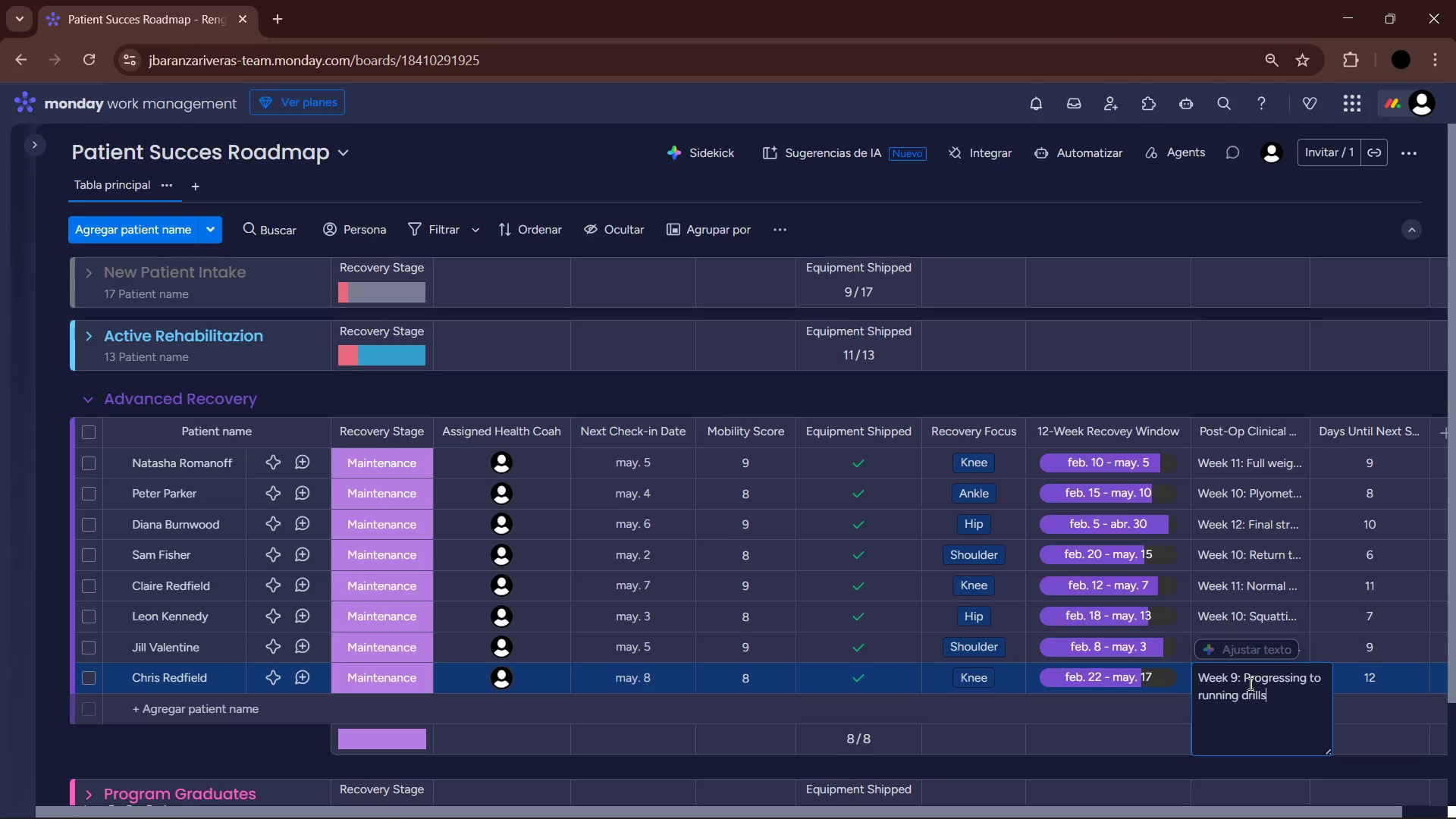 
key(Enter)
 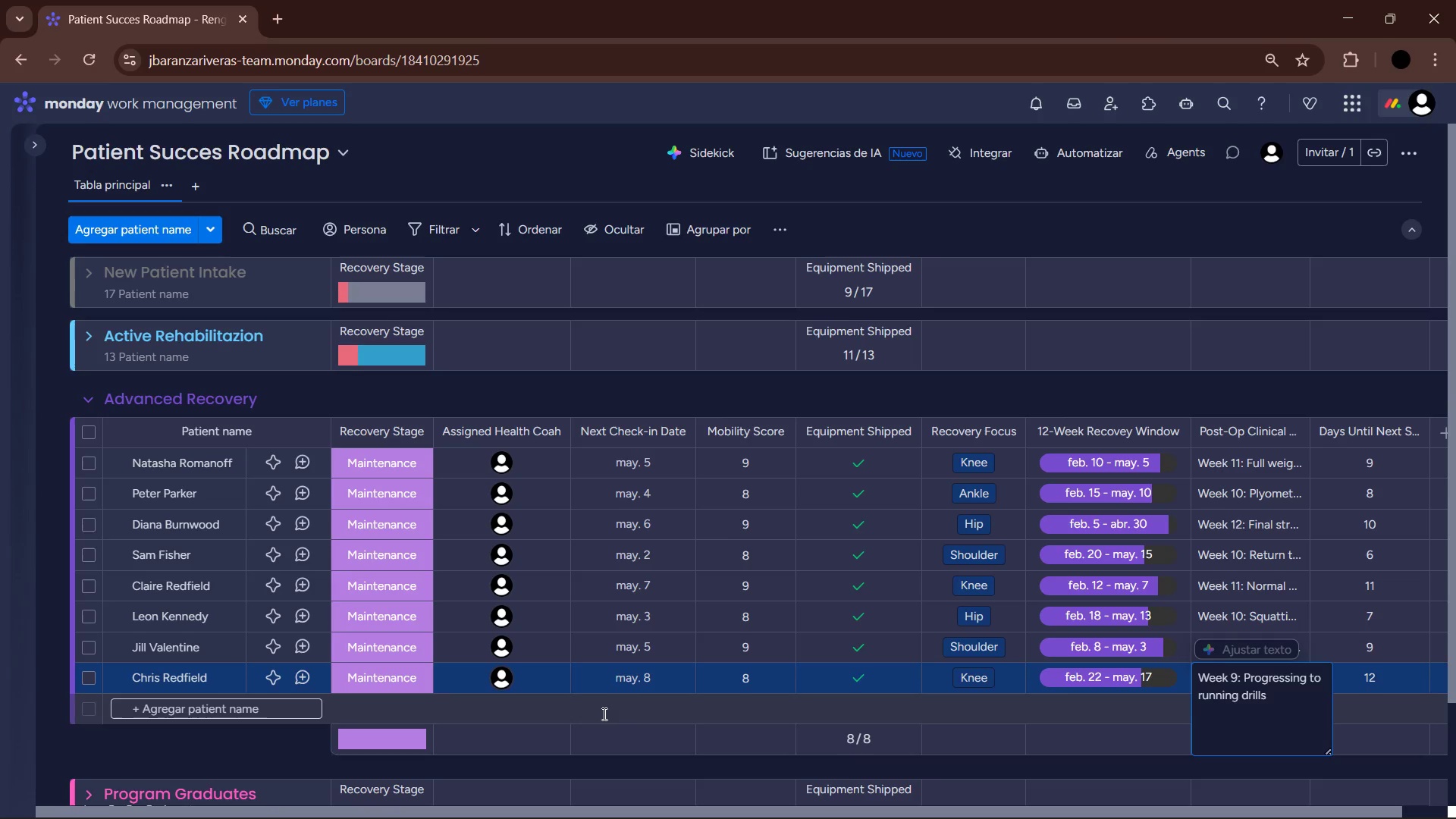 
left_click([281, 709])
 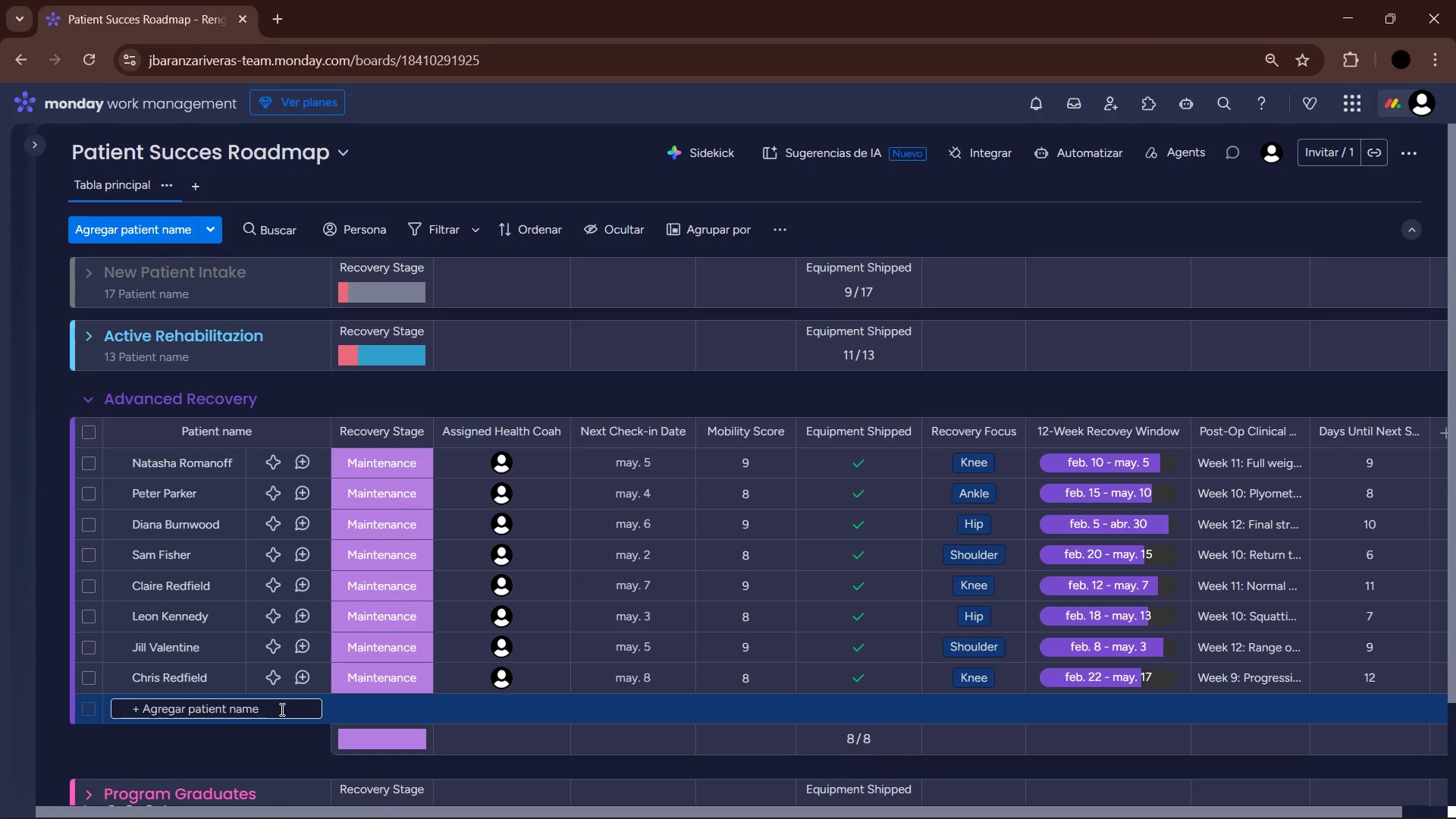 
wait(5.95)
 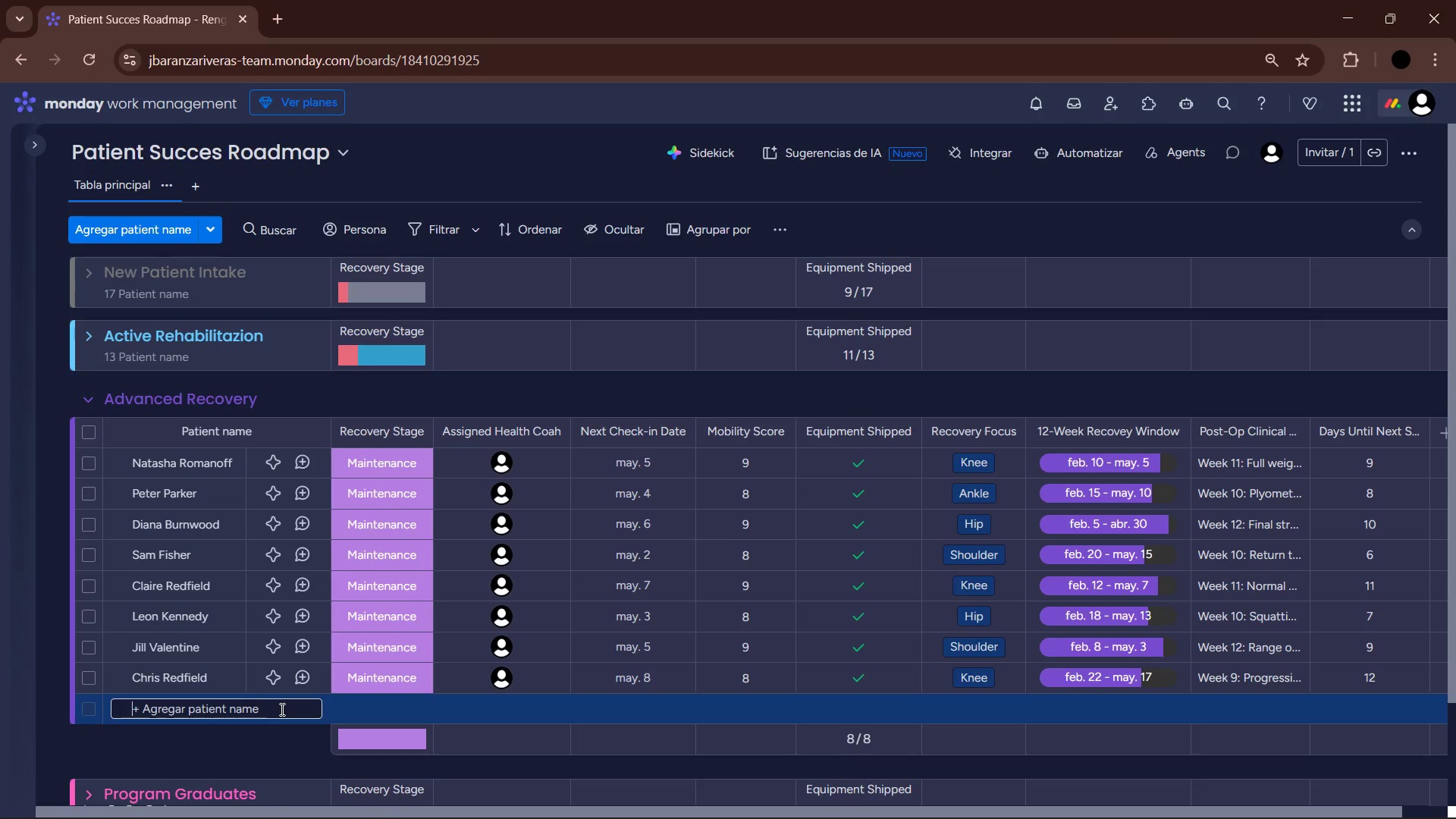 
type(Ada Wong )
 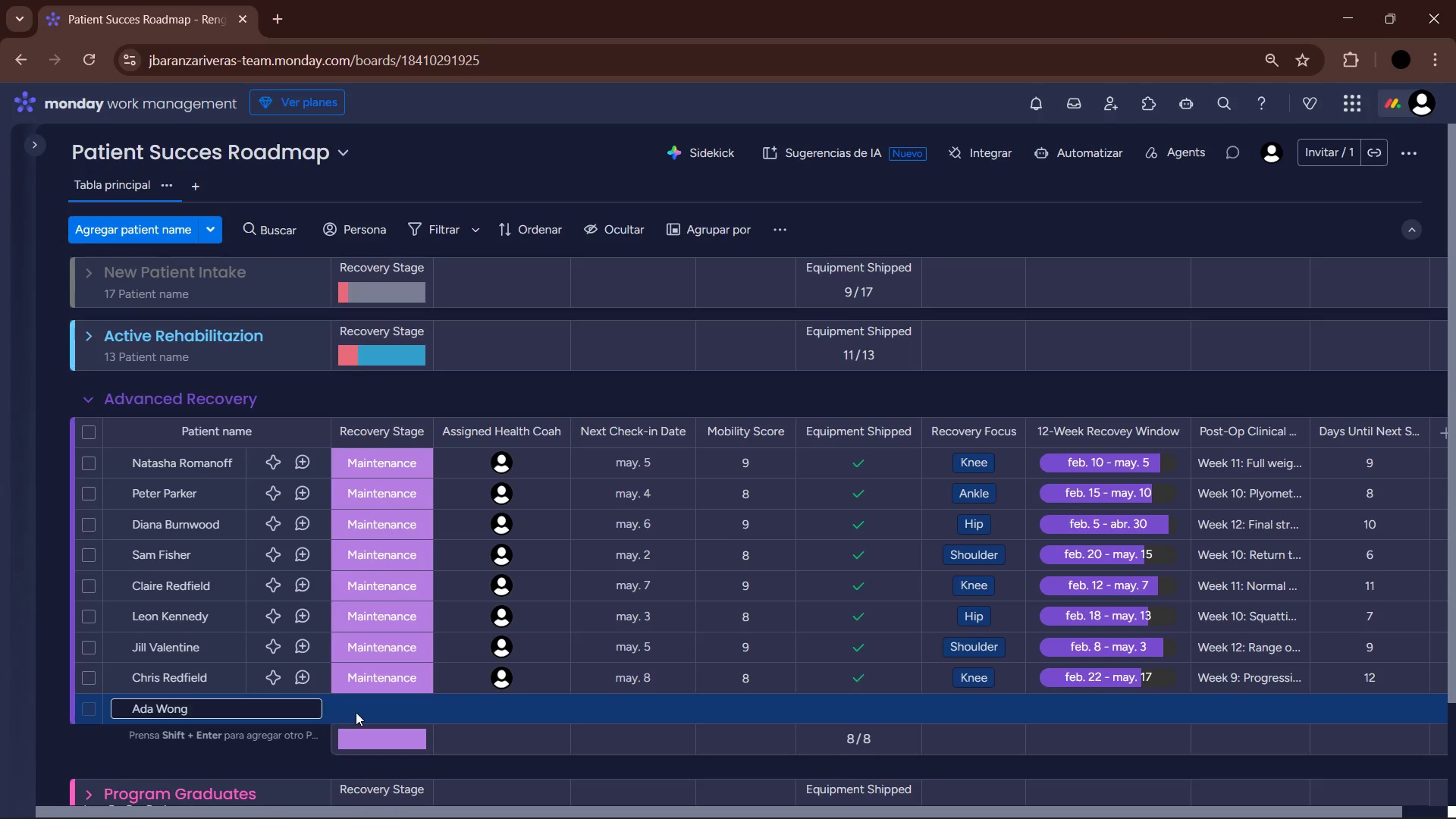 
double_click([365, 707])
 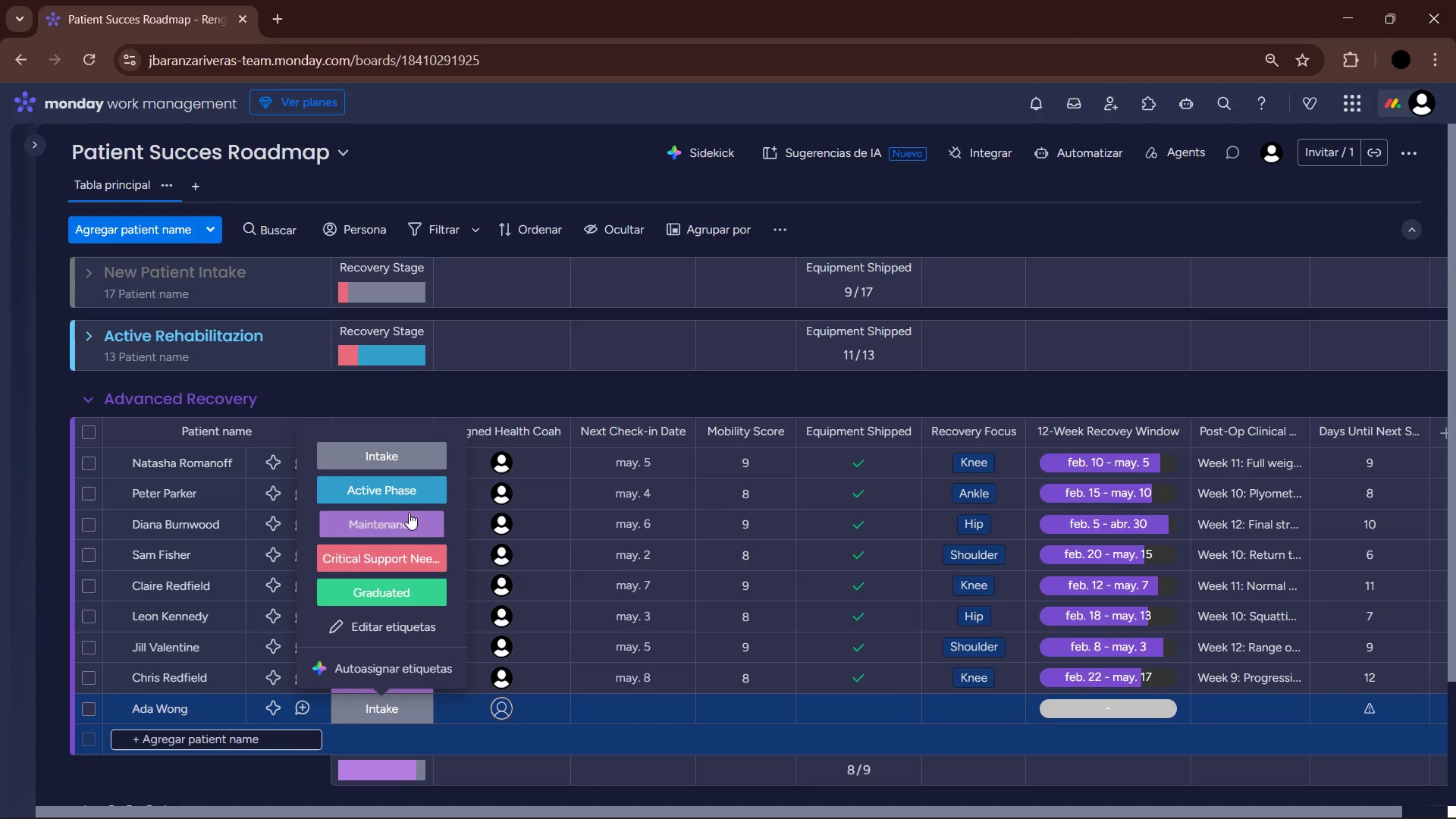 
double_click([501, 710])
 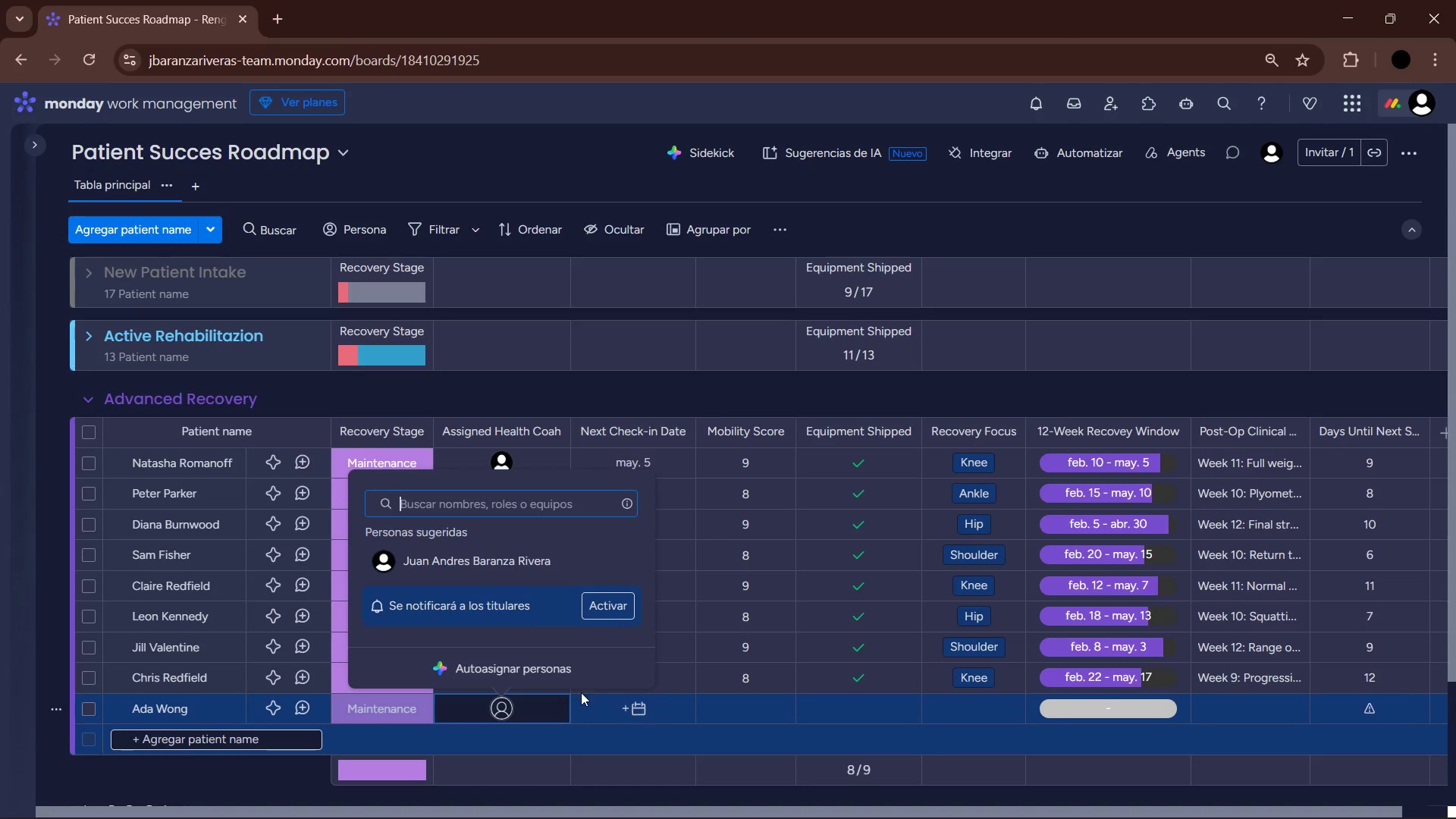 
left_click([469, 564])
 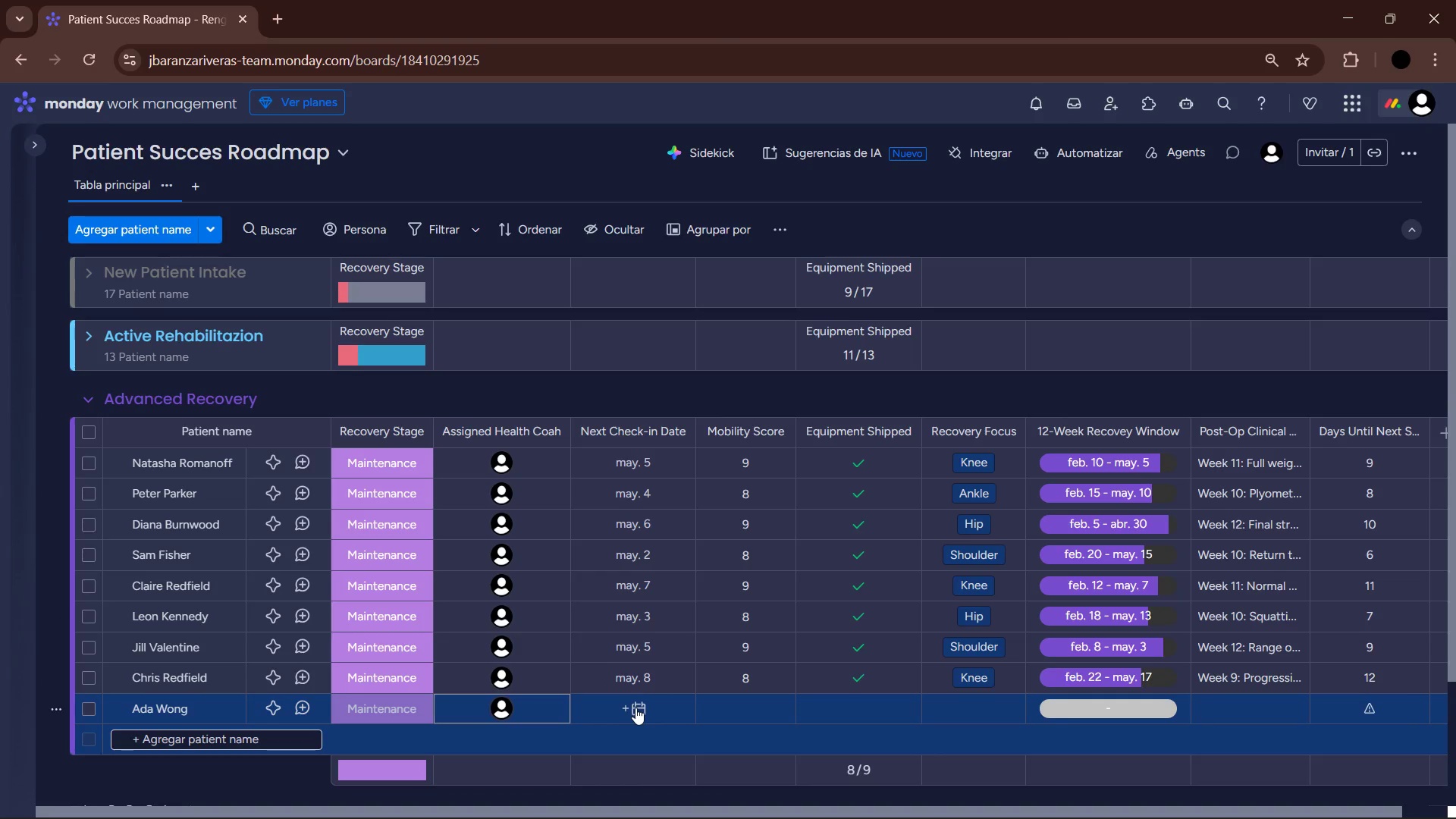 
left_click([635, 708])
 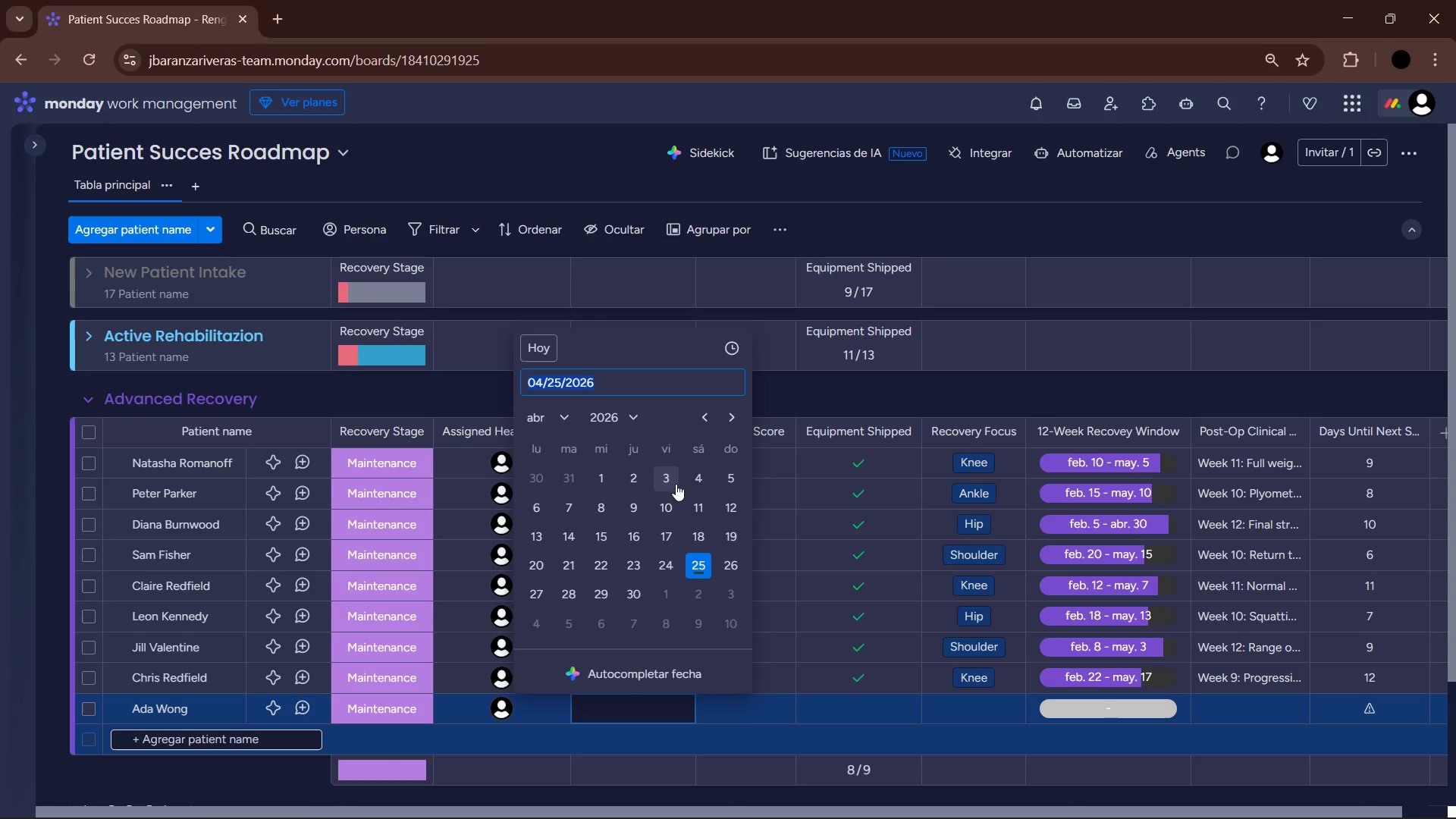 
left_click([579, 425])
 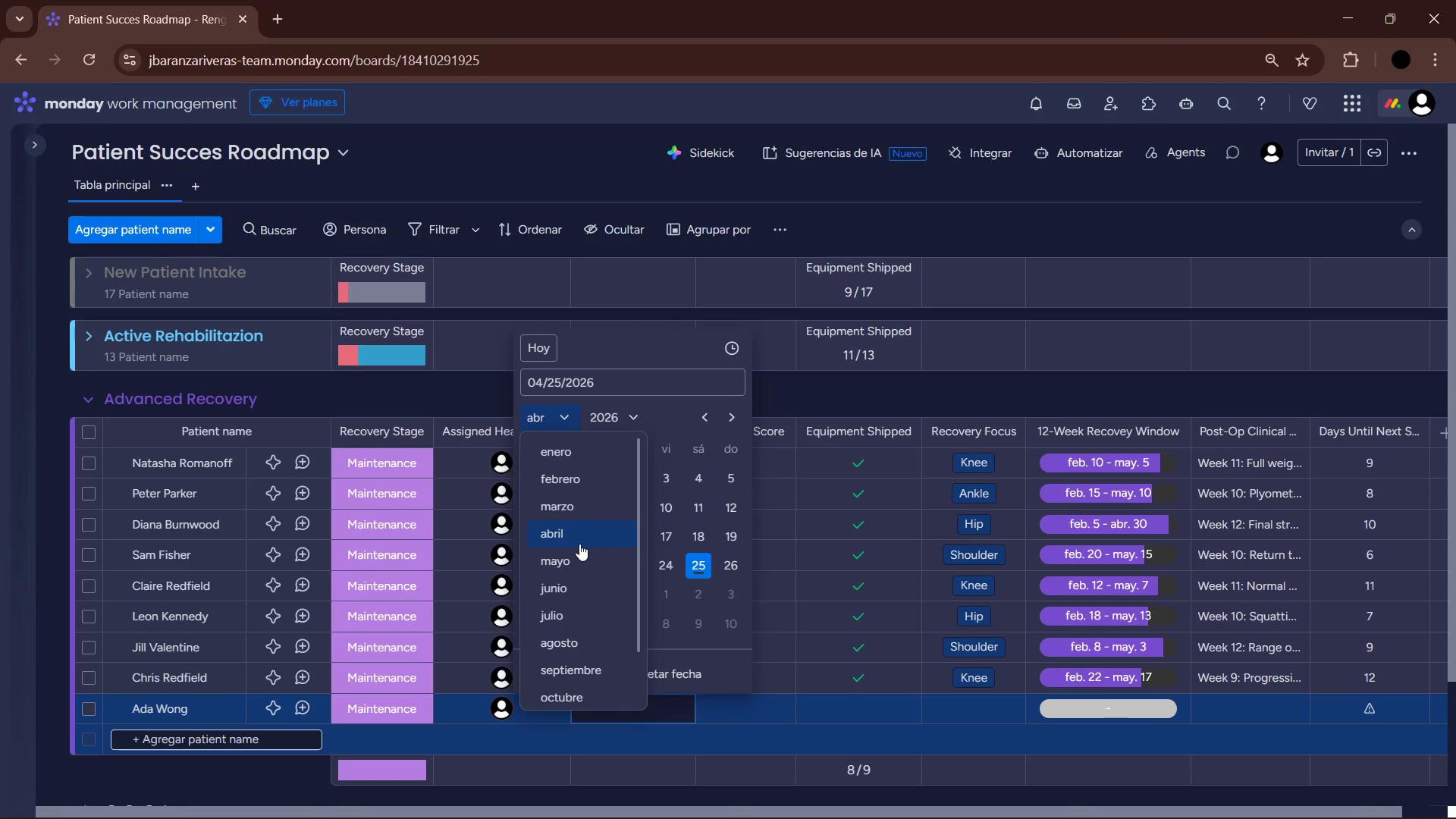 
left_click([579, 559])
 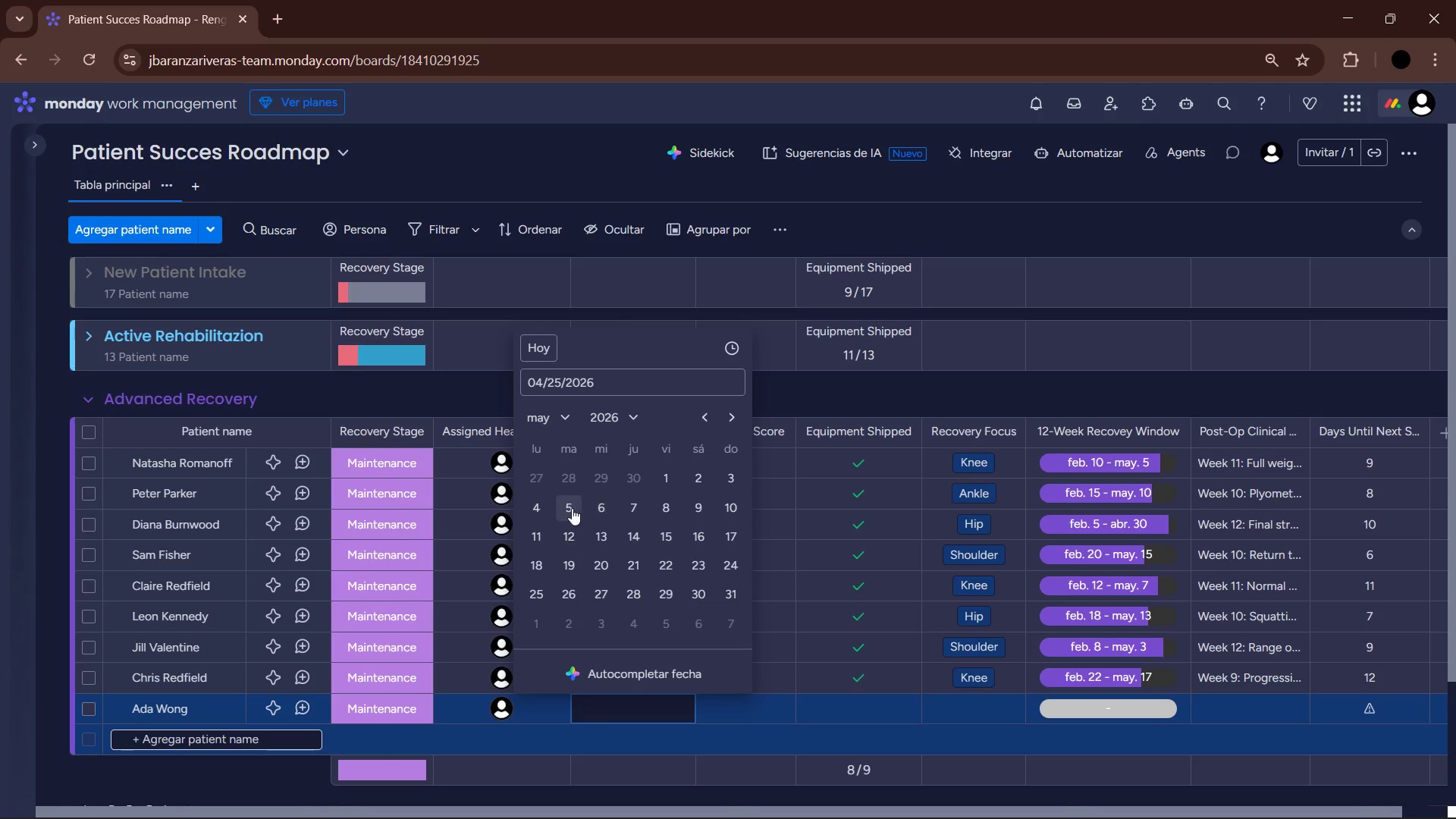 
left_click([547, 511])
 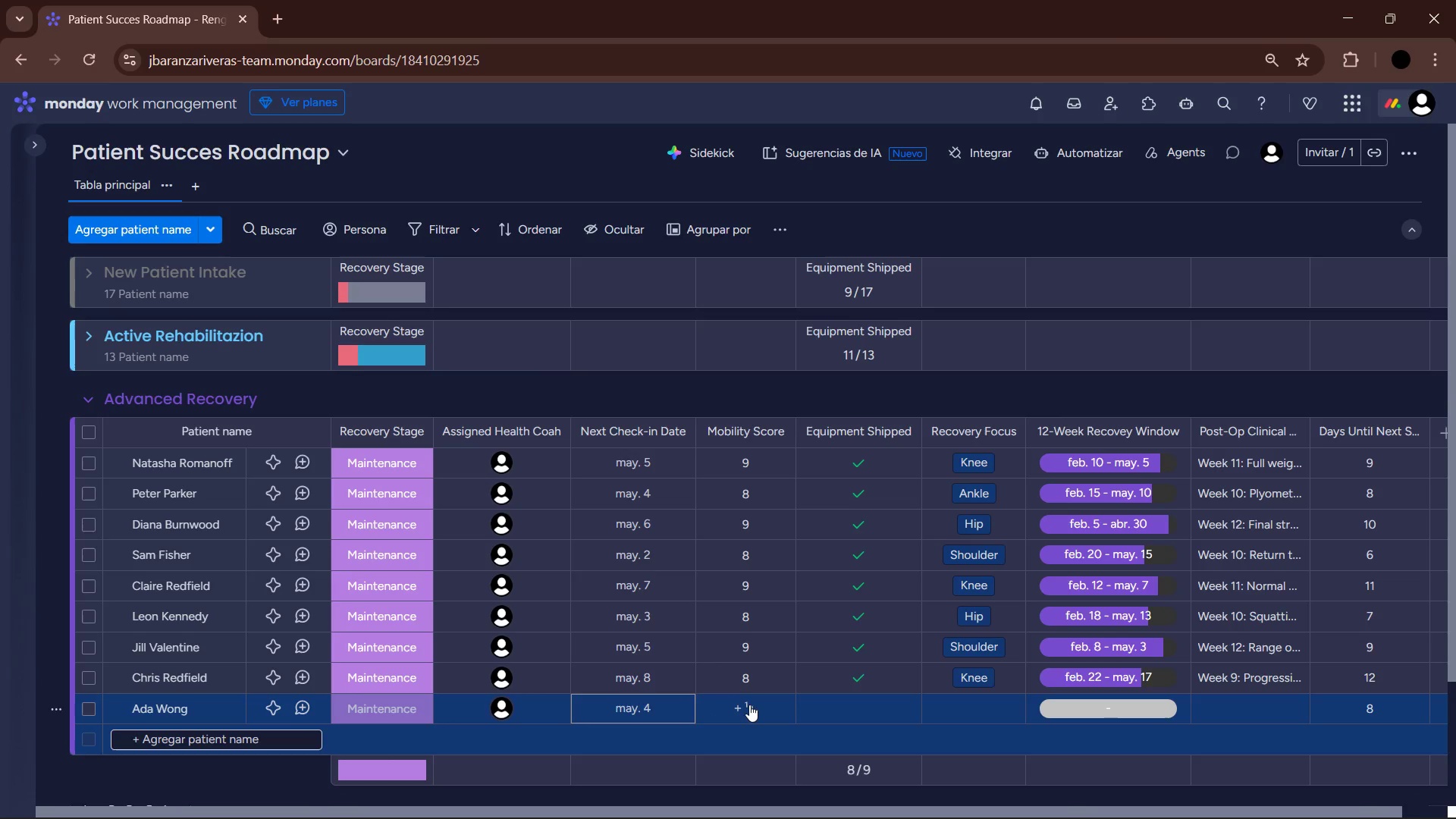 
left_click([749, 704])
 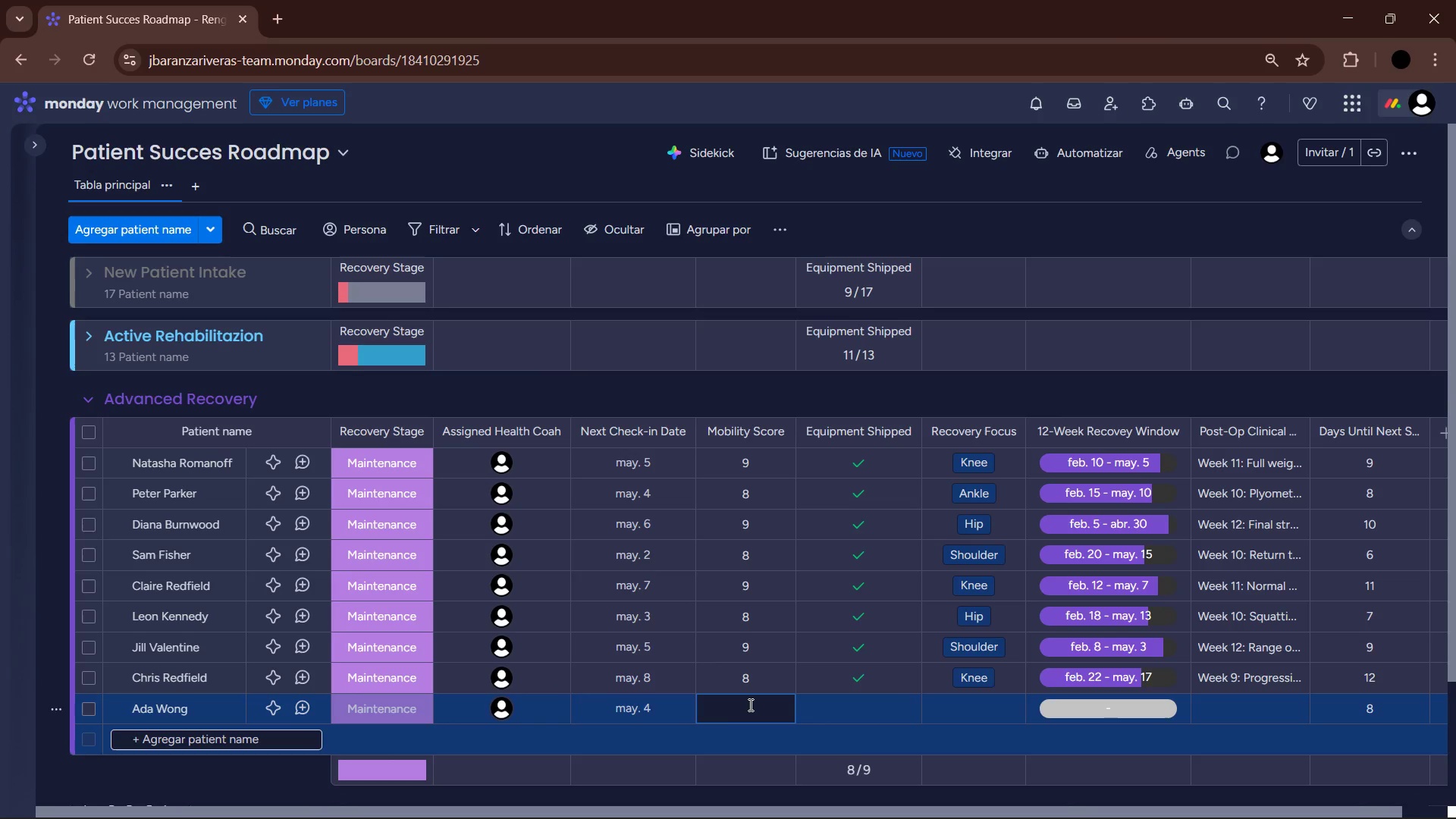 
key(Numpad9)
 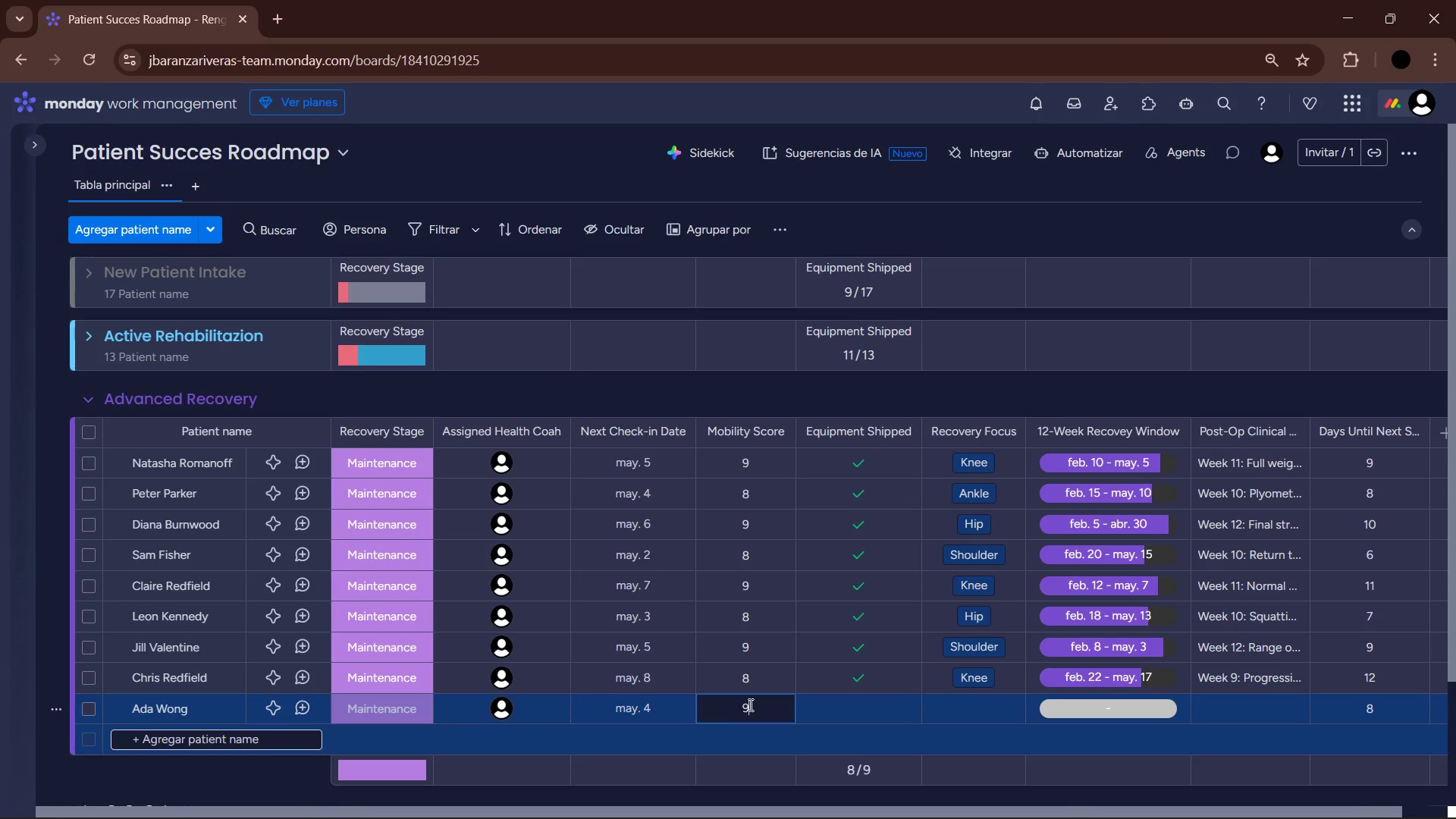 
key(NumpadEnter)
 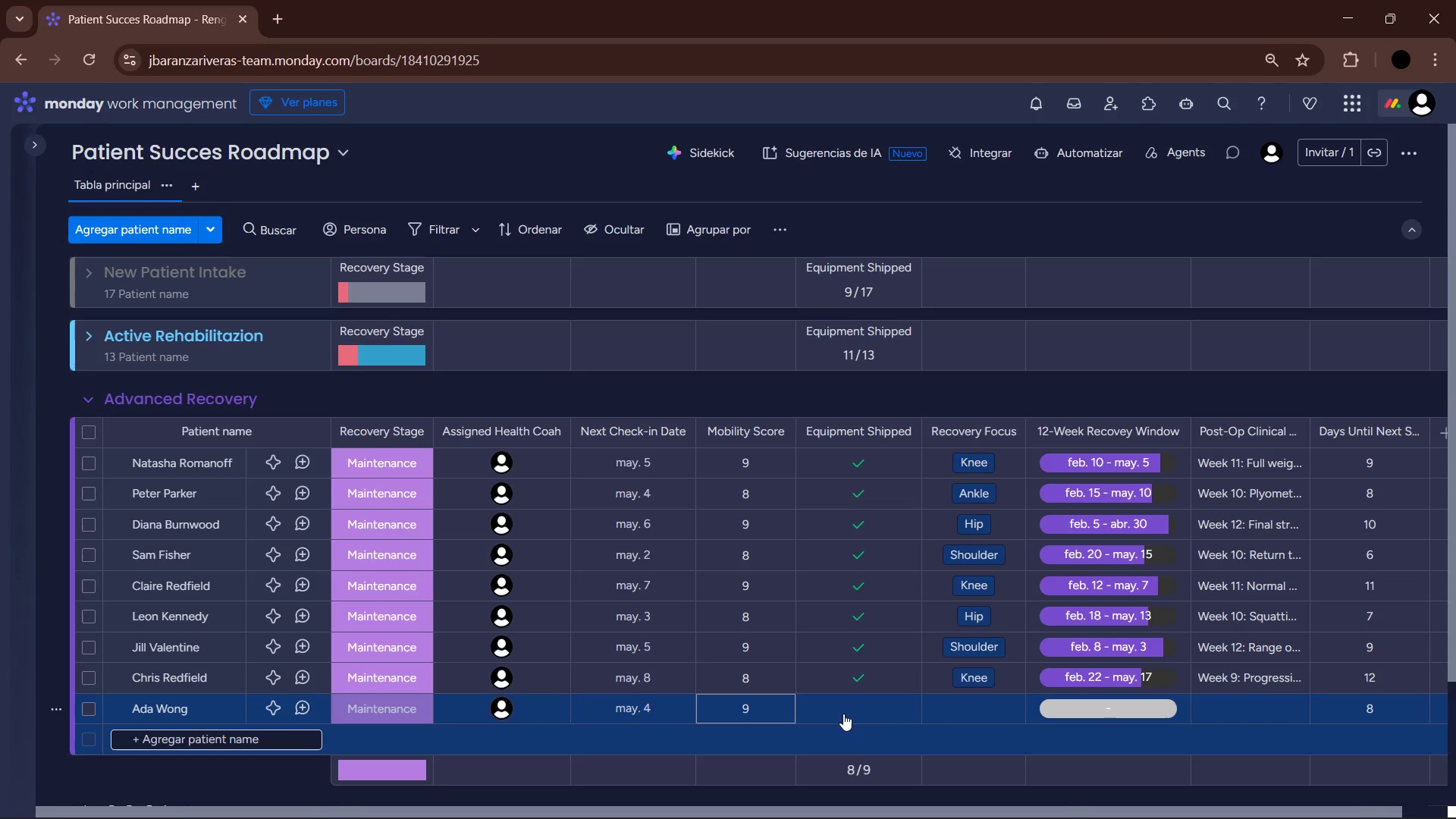 
left_click([874, 697])
 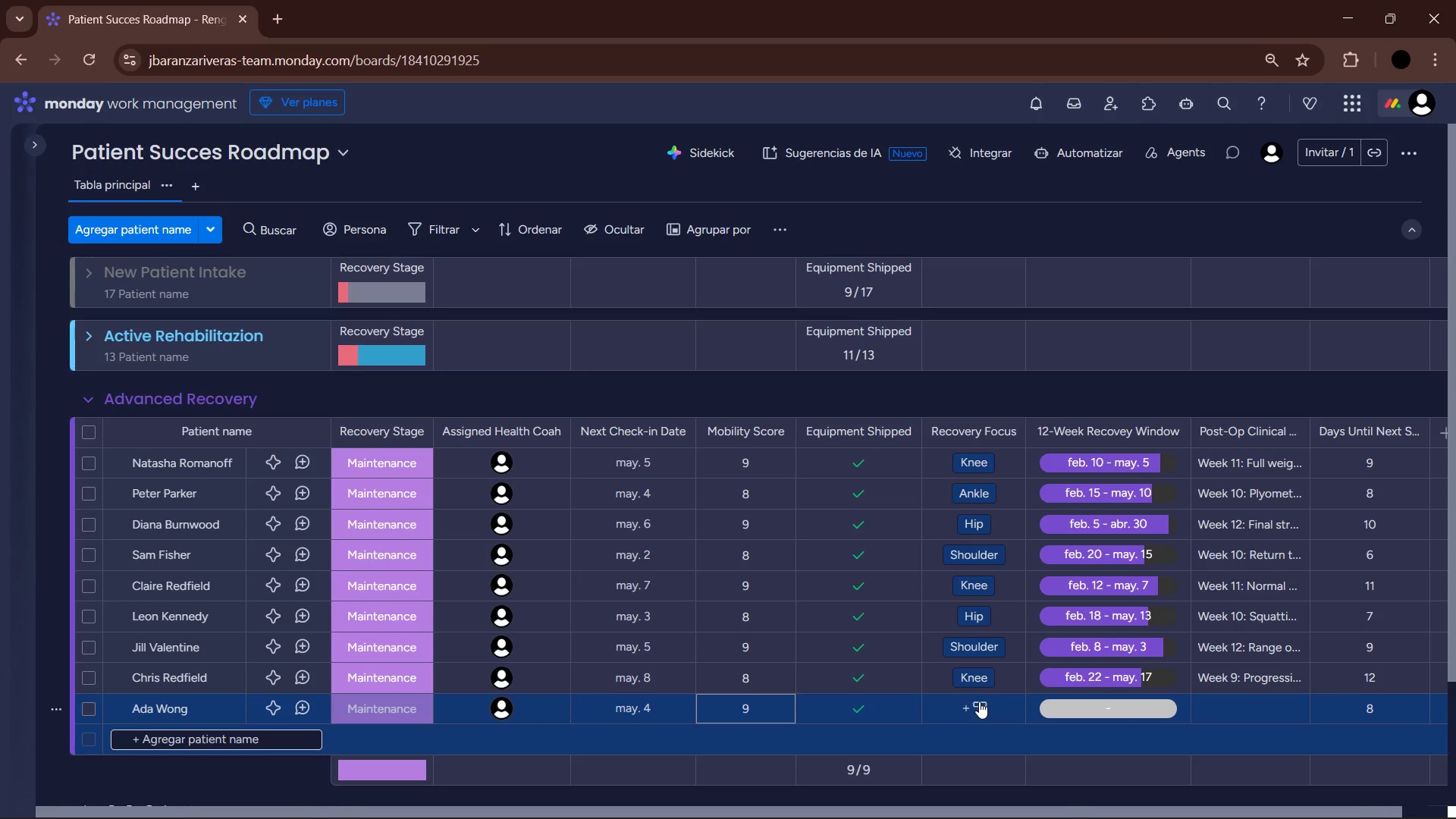 
left_click([979, 701])
 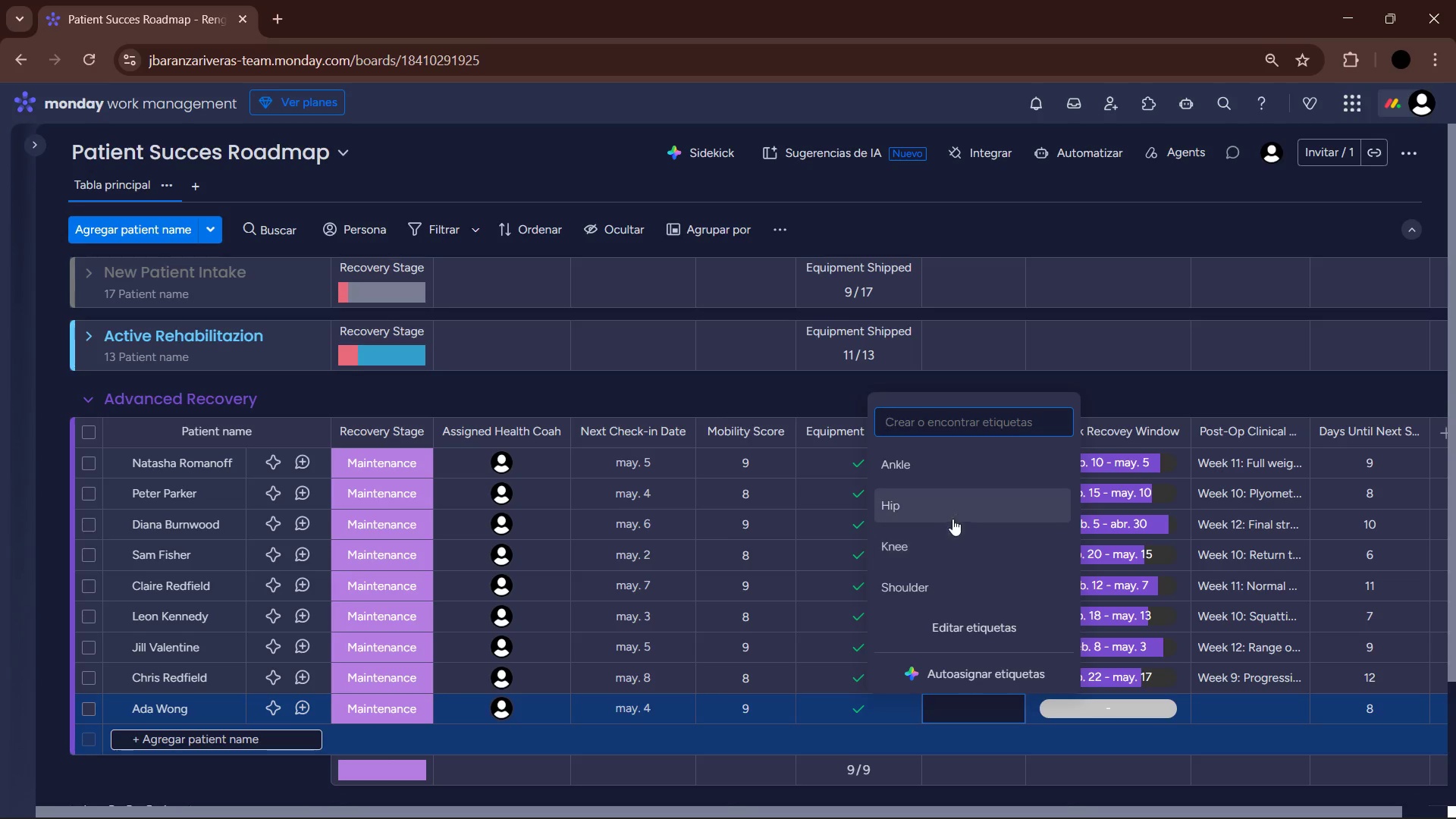 
left_click([952, 468])
 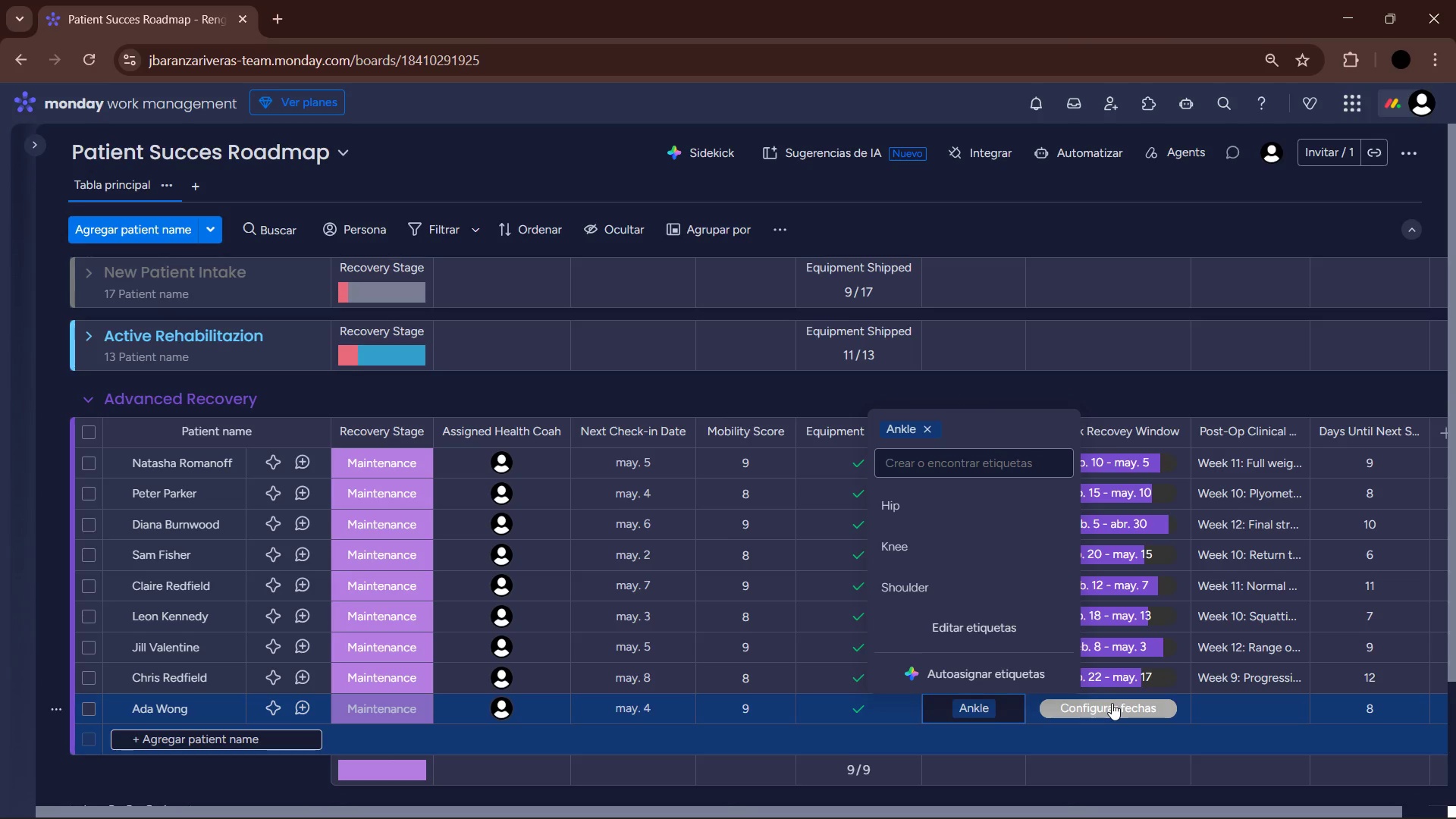 
left_click([1112, 703])
 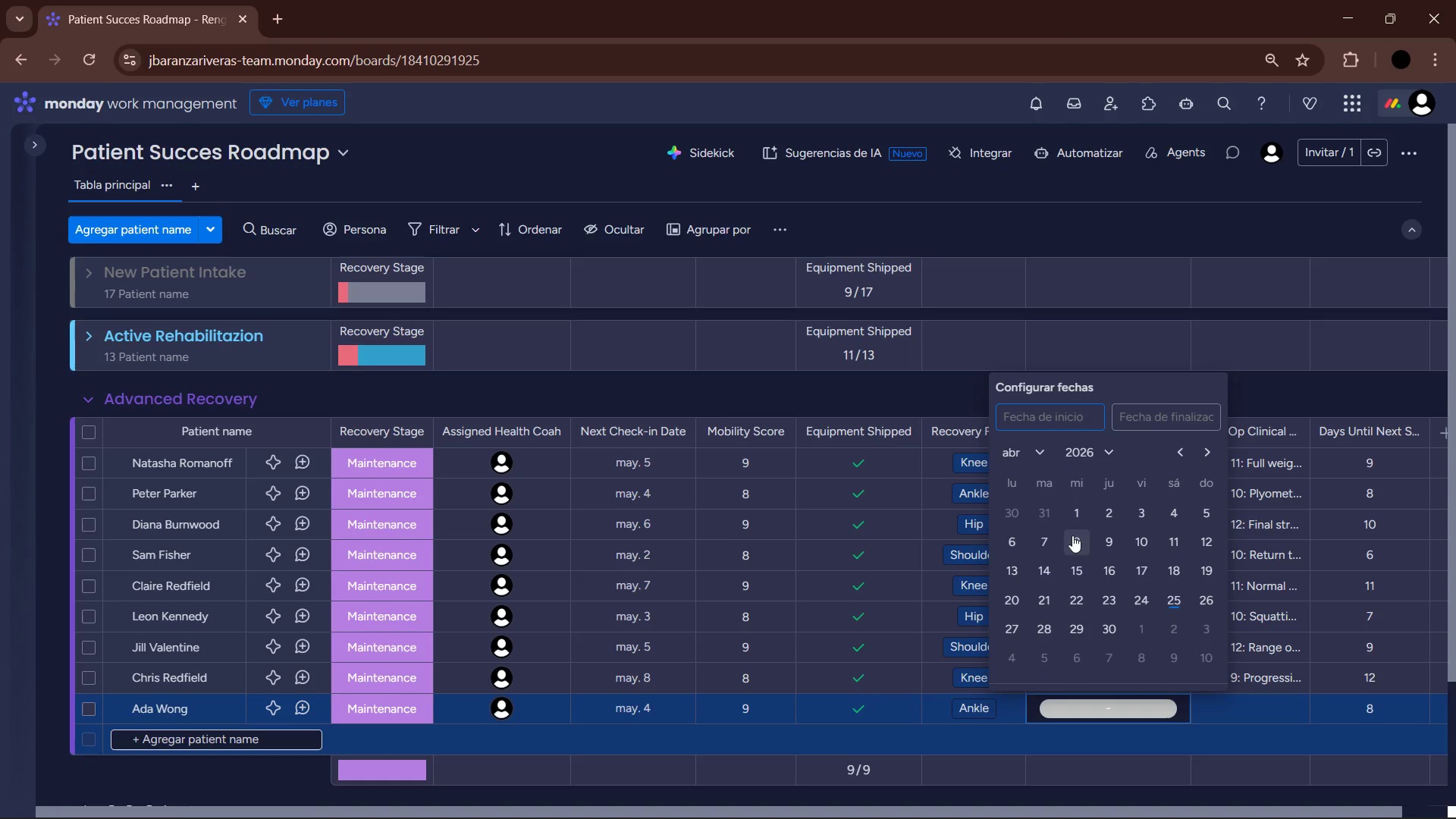 
left_click([1035, 464])
 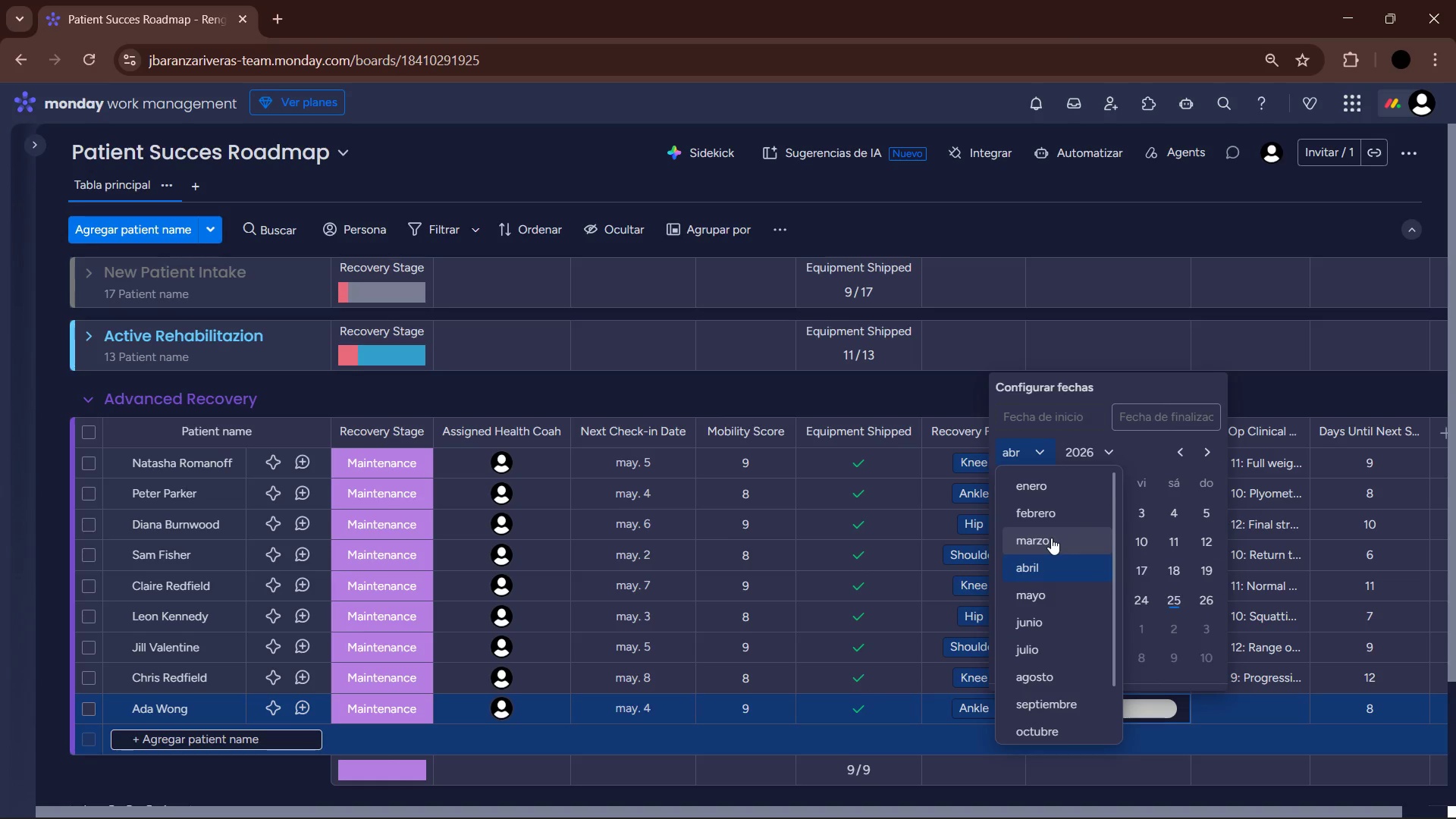 
left_click([1055, 513])
 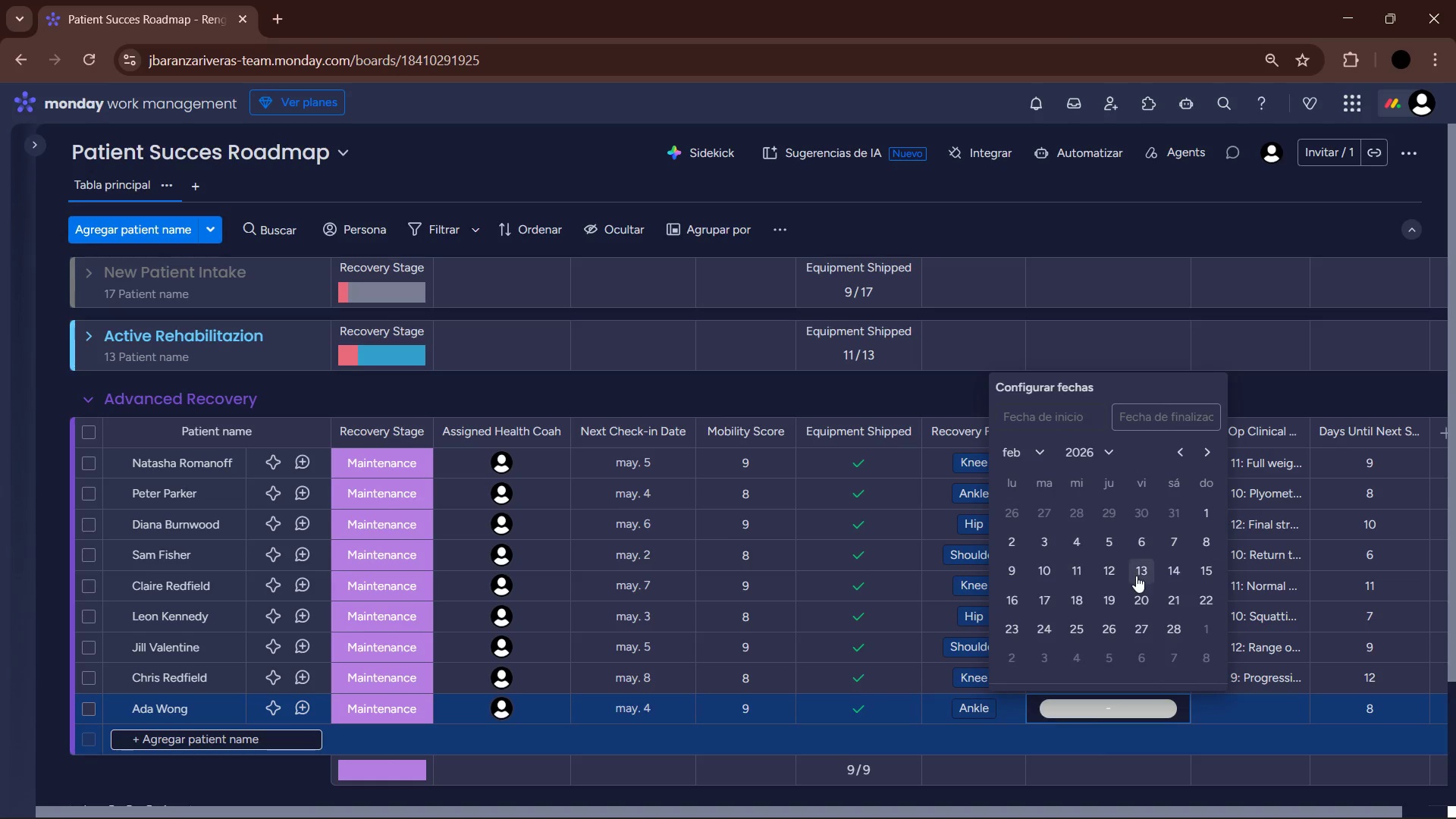 
left_click([1181, 573])
 